 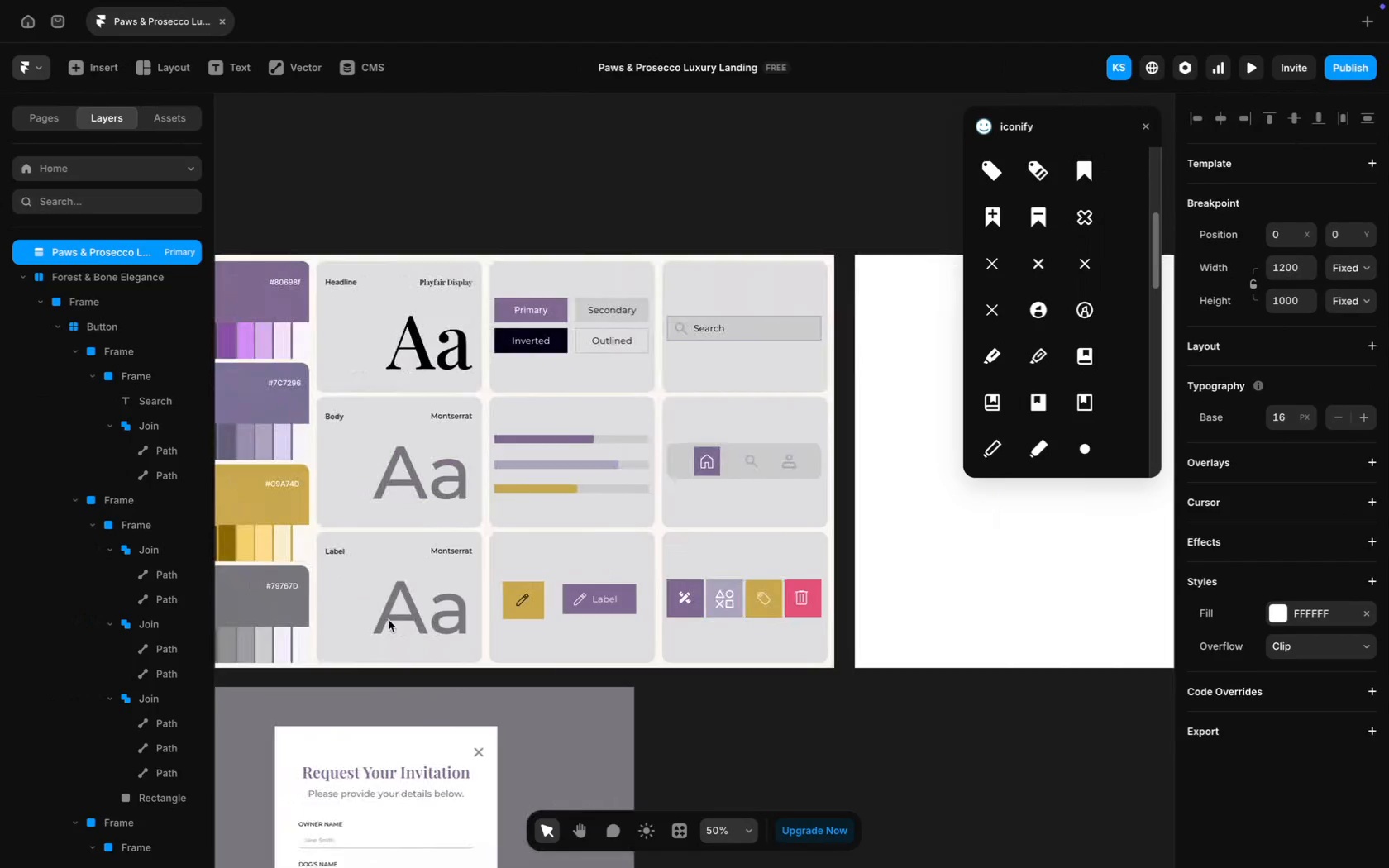 
scroll: coordinate [477, 689], scroll_direction: down, amount: 30.0
 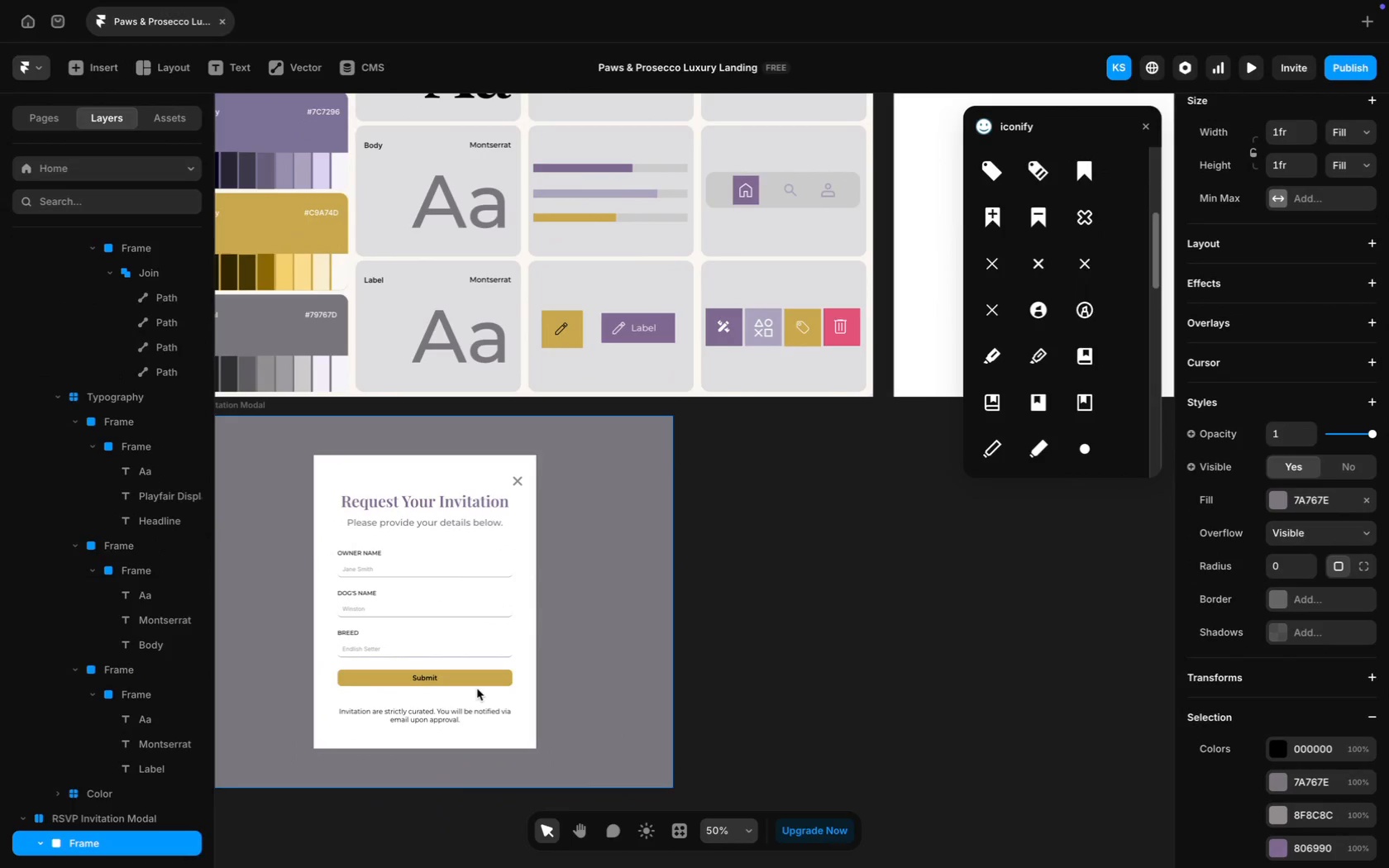 
wait(10.06)
 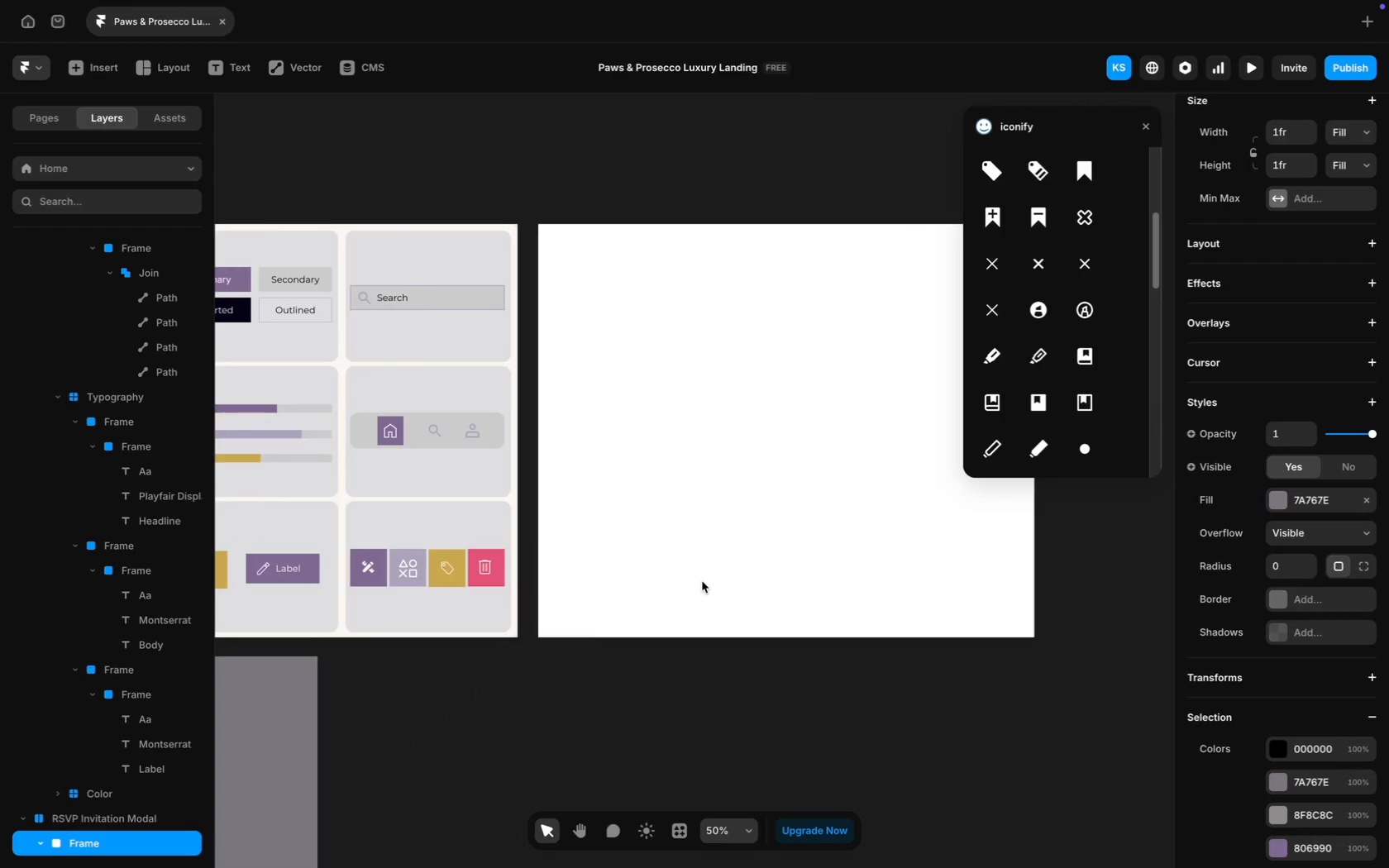 
left_click([702, 581])
 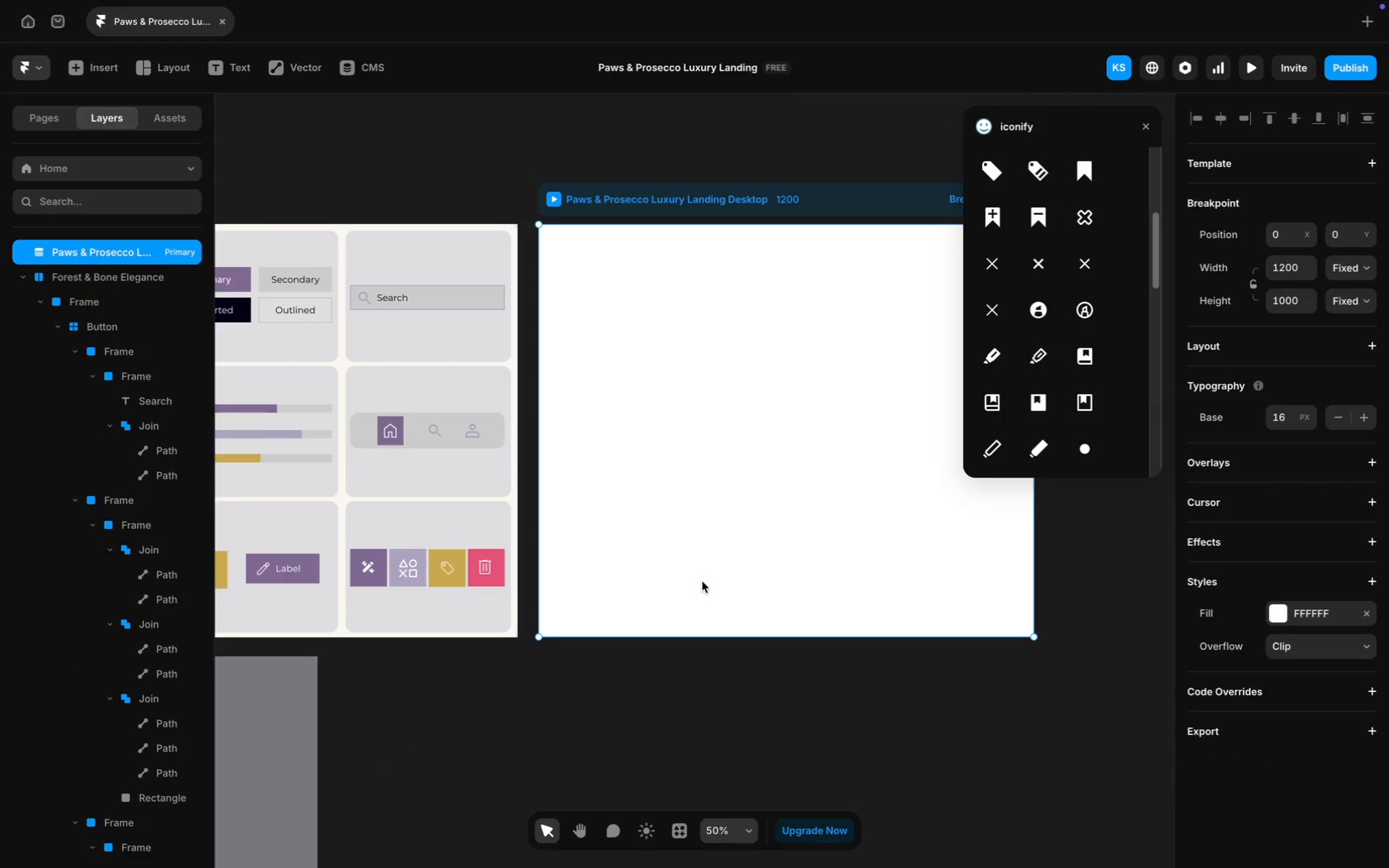 
scroll: coordinate [725, 475], scroll_direction: up, amount: 36.0
 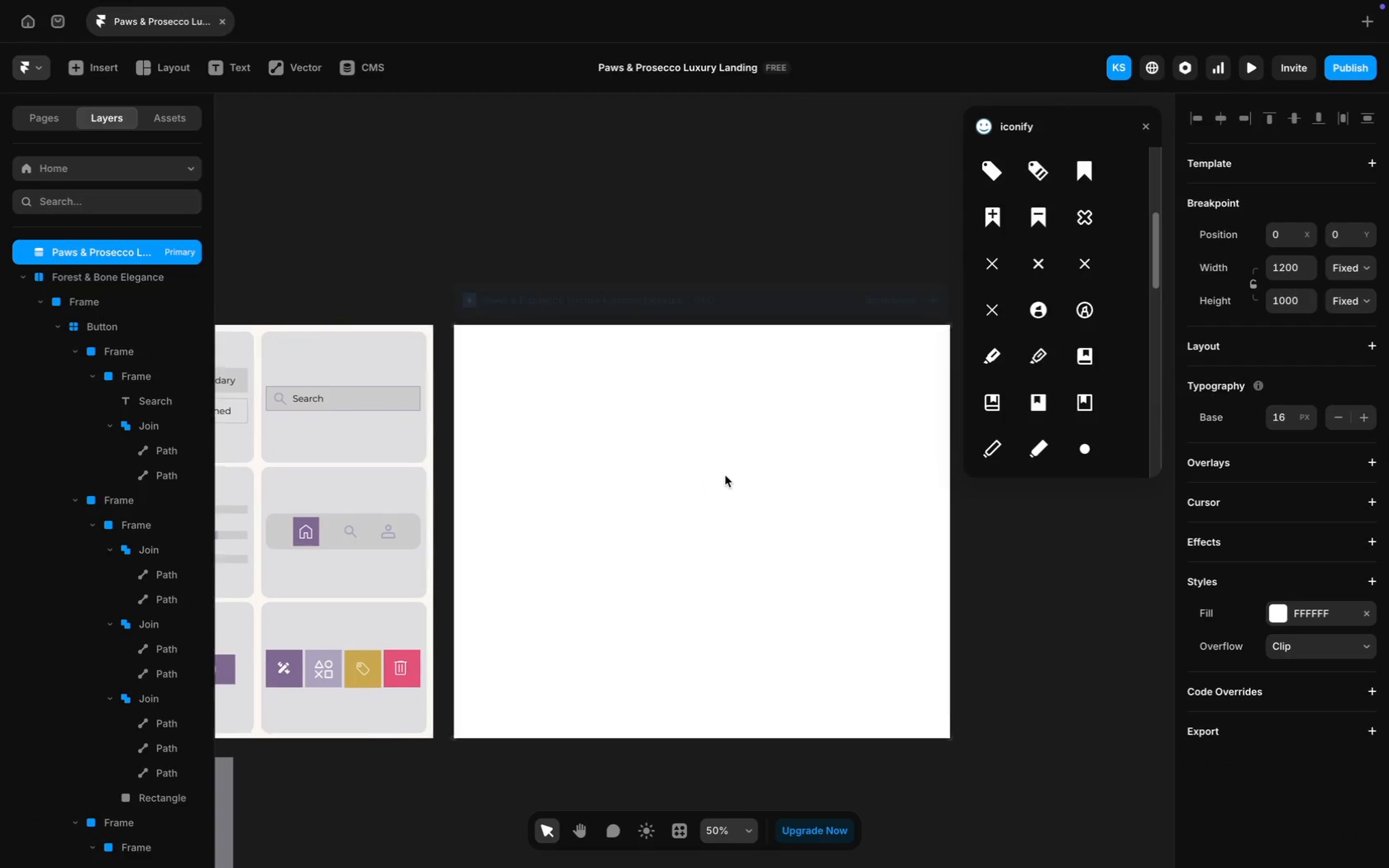 
scroll: coordinate [725, 475], scroll_direction: down, amount: 10.0
 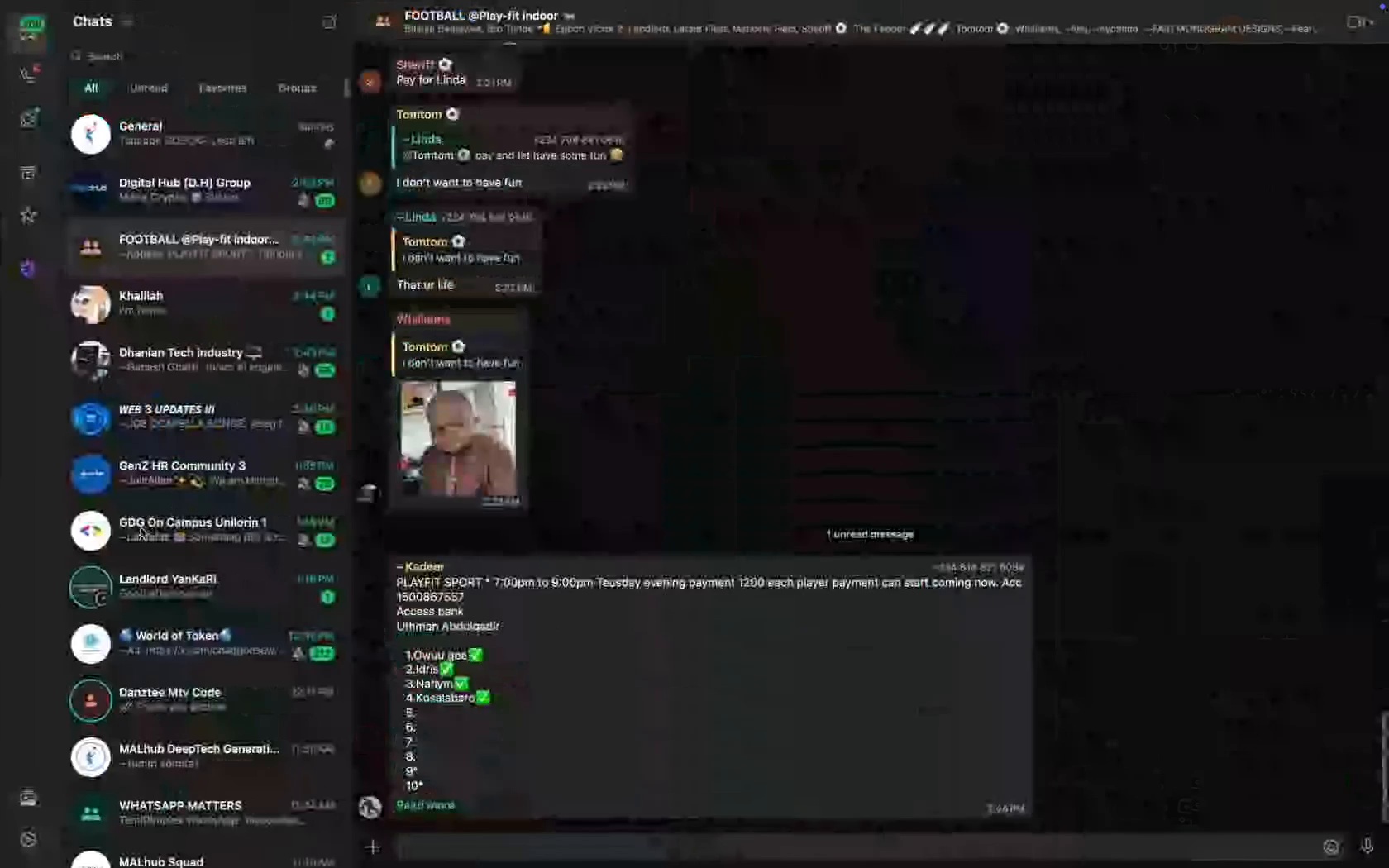 
wait(9.28)
 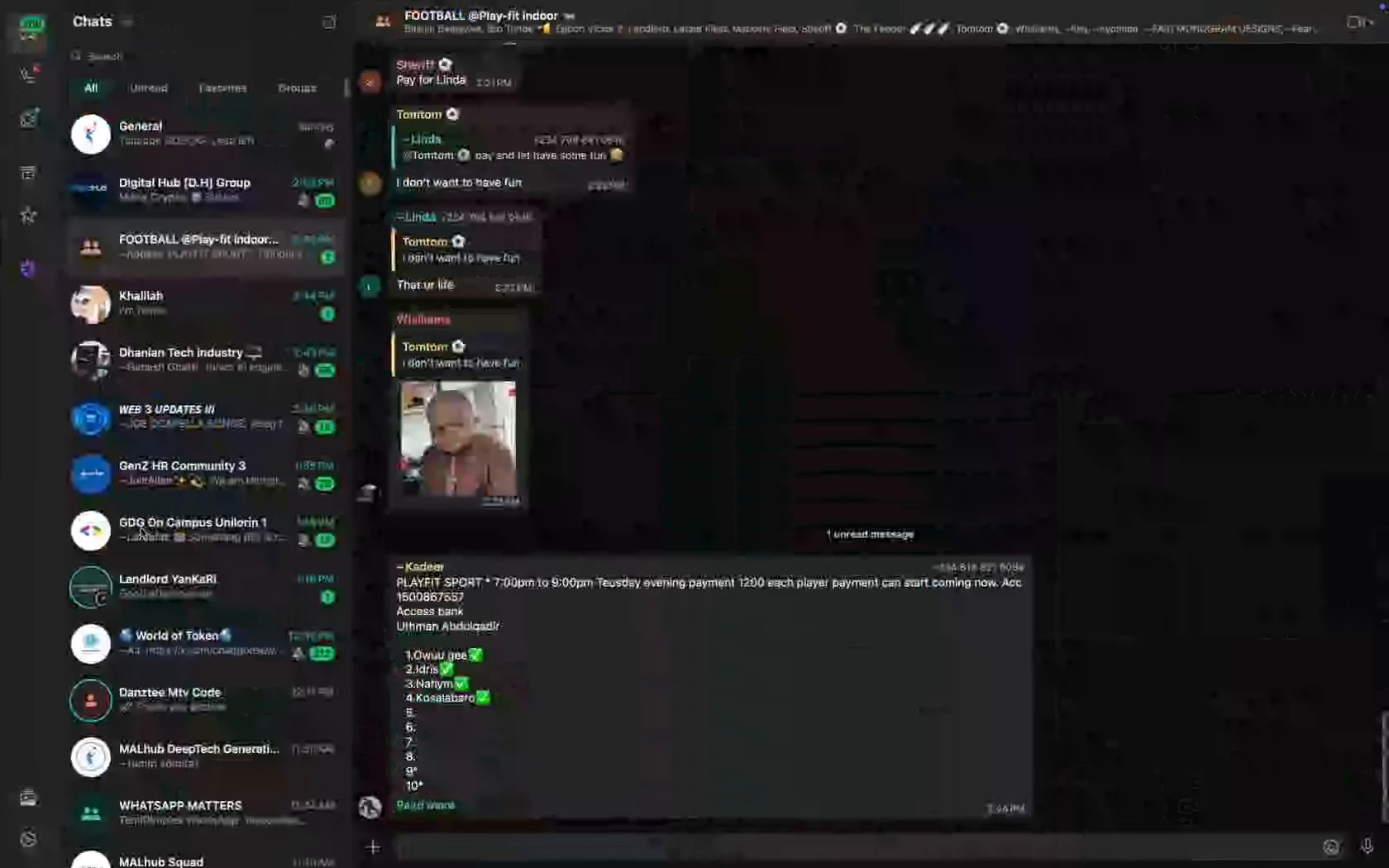 
left_click([41, 777])
 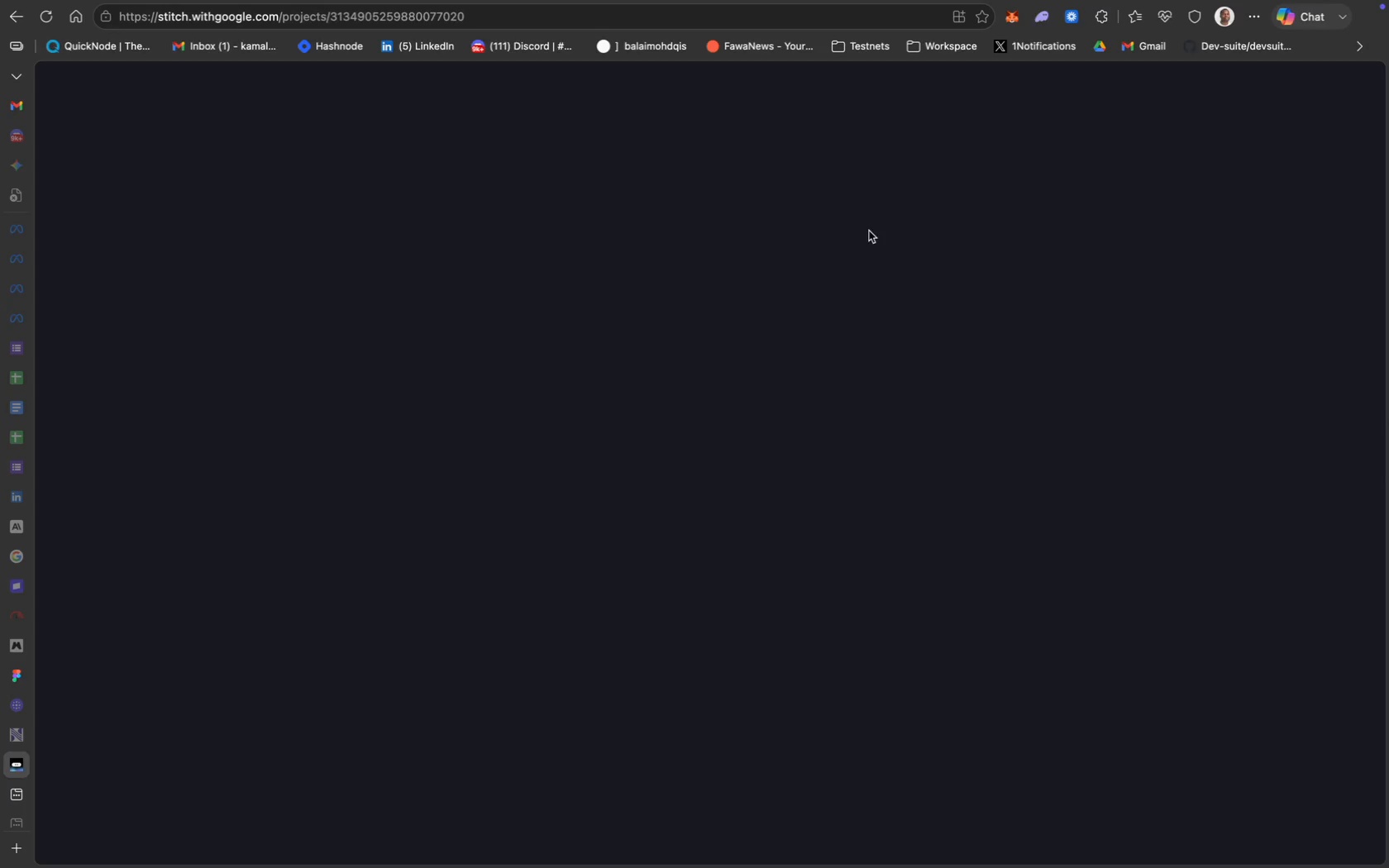 
mouse_move([764, 211])
 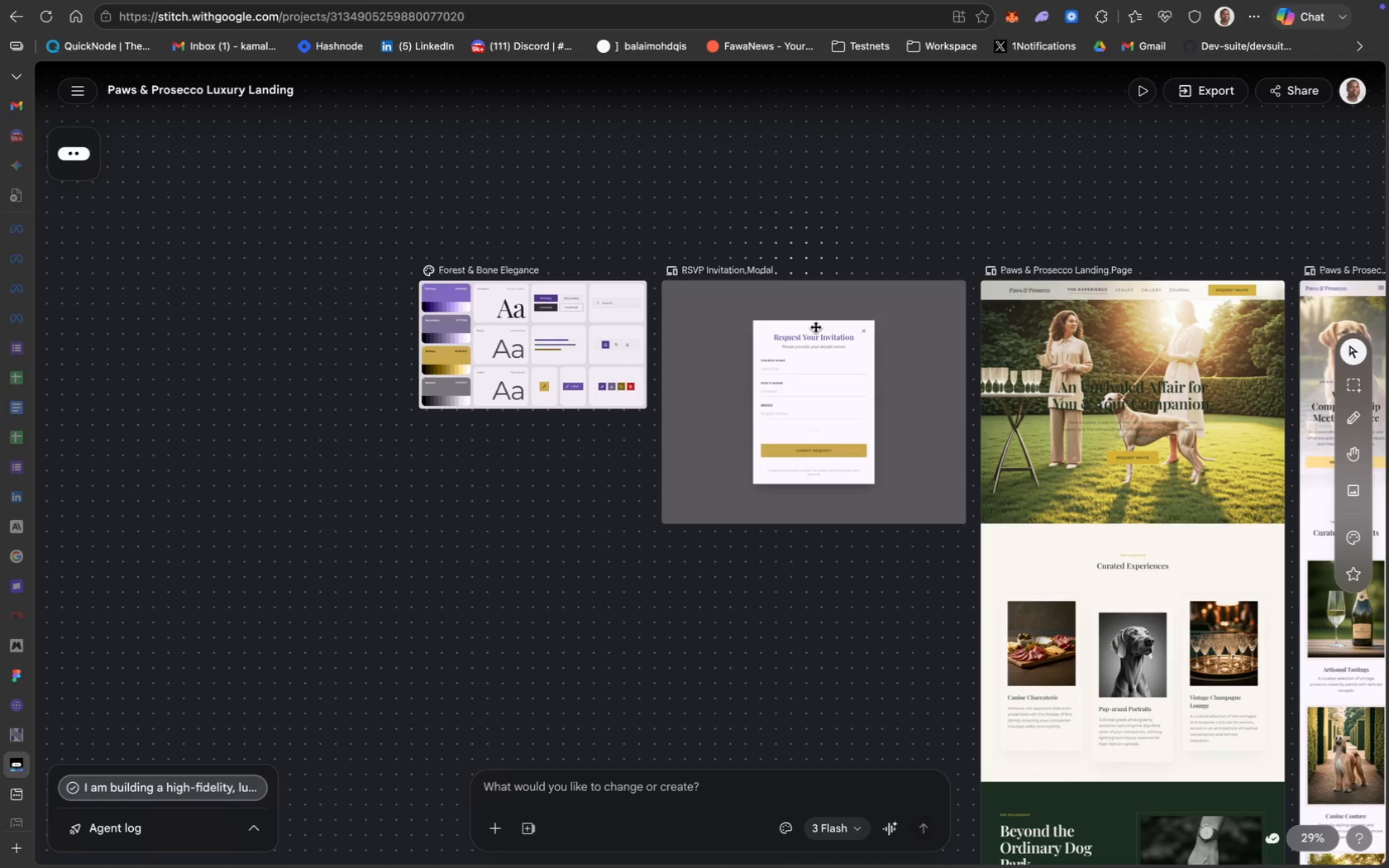 
scroll: coordinate [815, 327], scroll_direction: down, amount: 16.0
 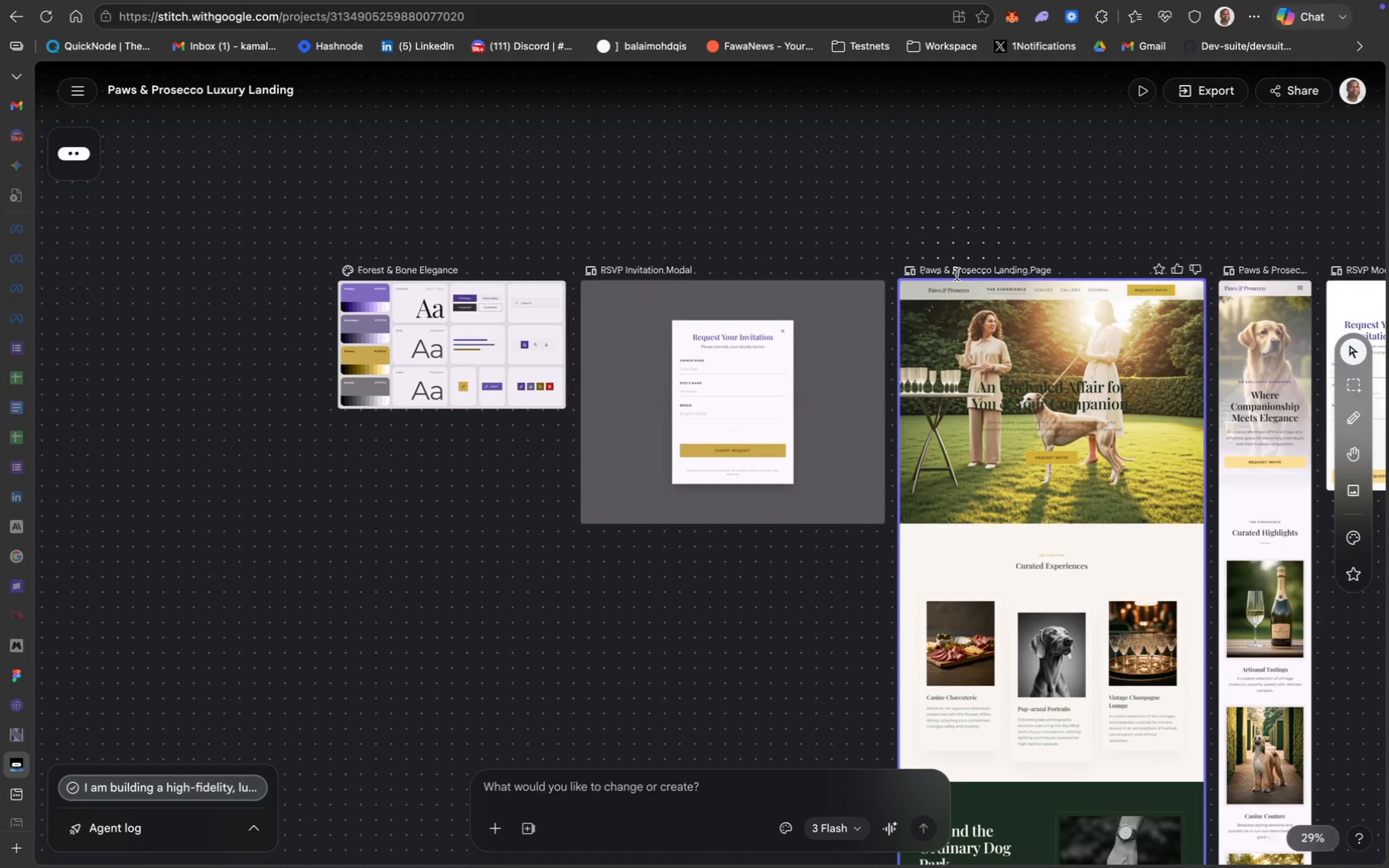 
left_click([958, 274])
 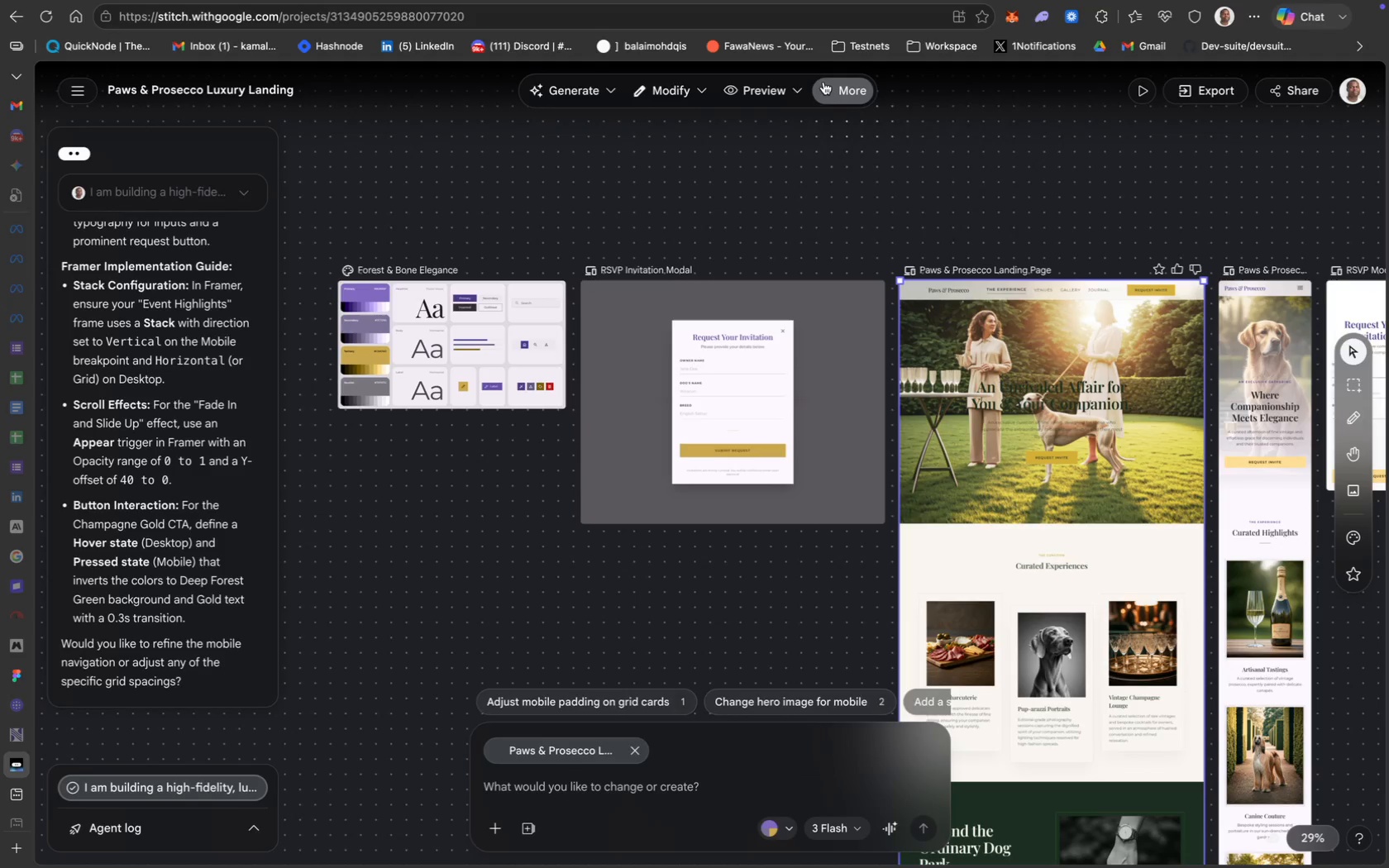 
left_click([823, 82])
 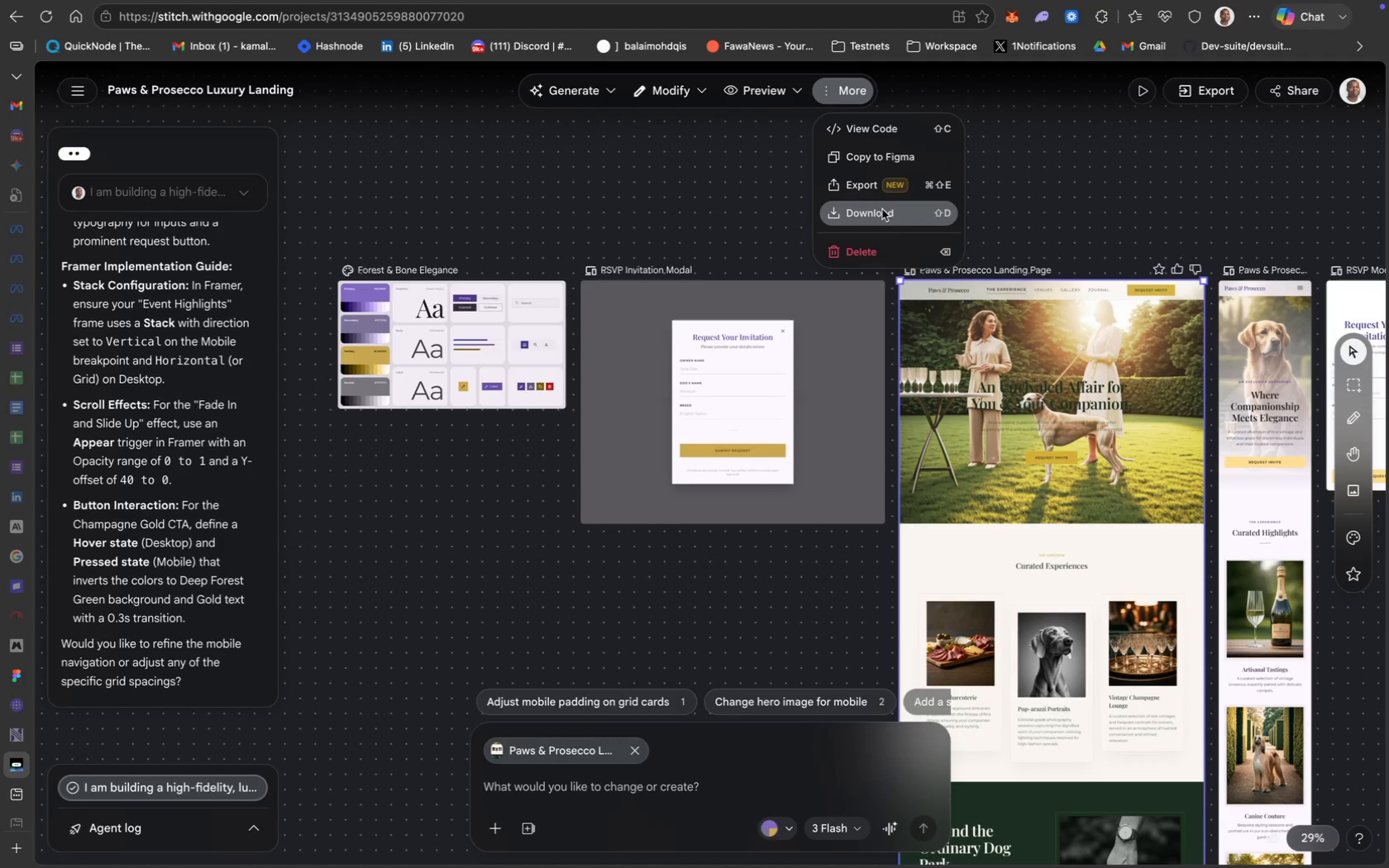 
left_click([892, 216])
 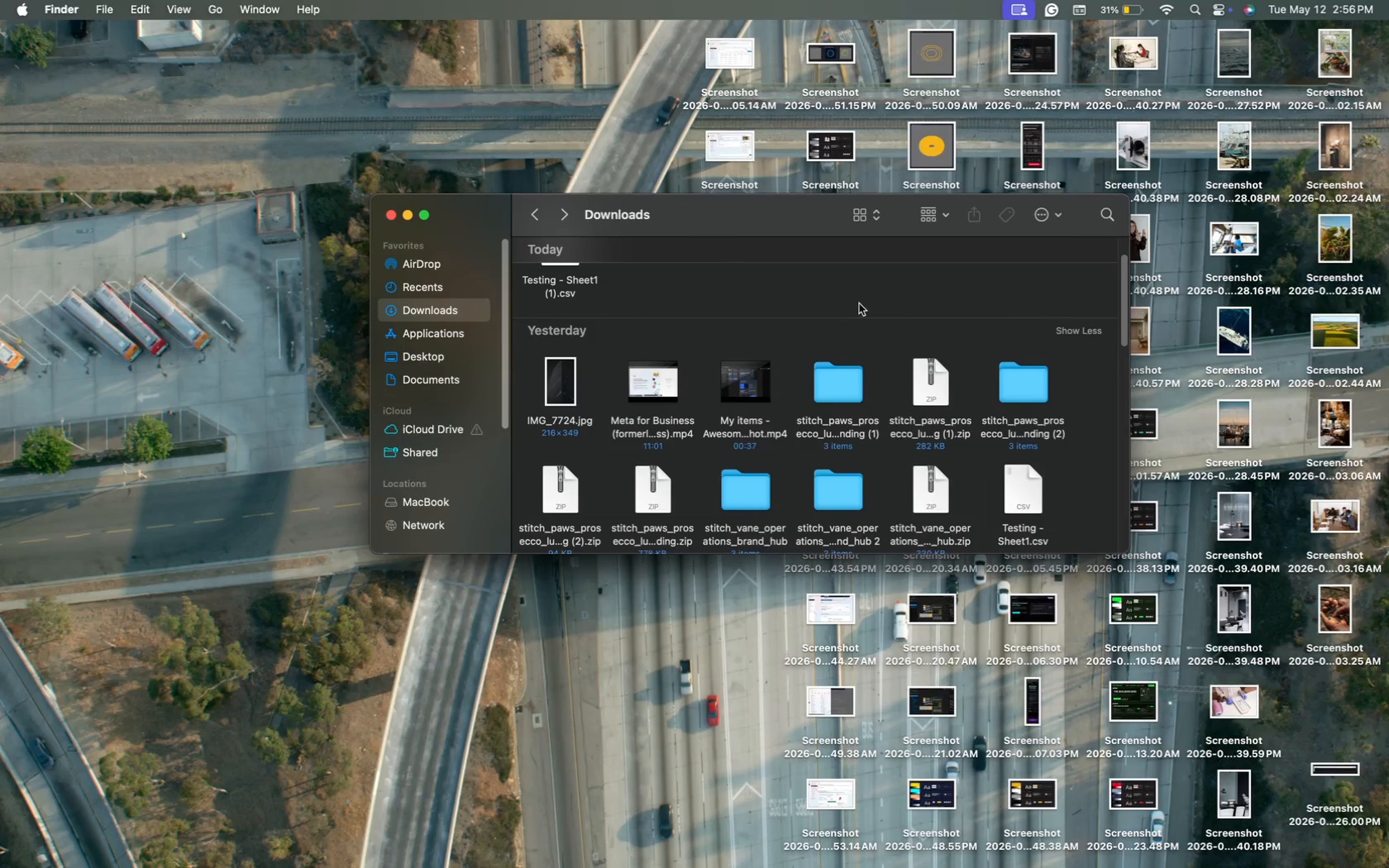 
scroll: coordinate [867, 336], scroll_direction: up, amount: 105.0
 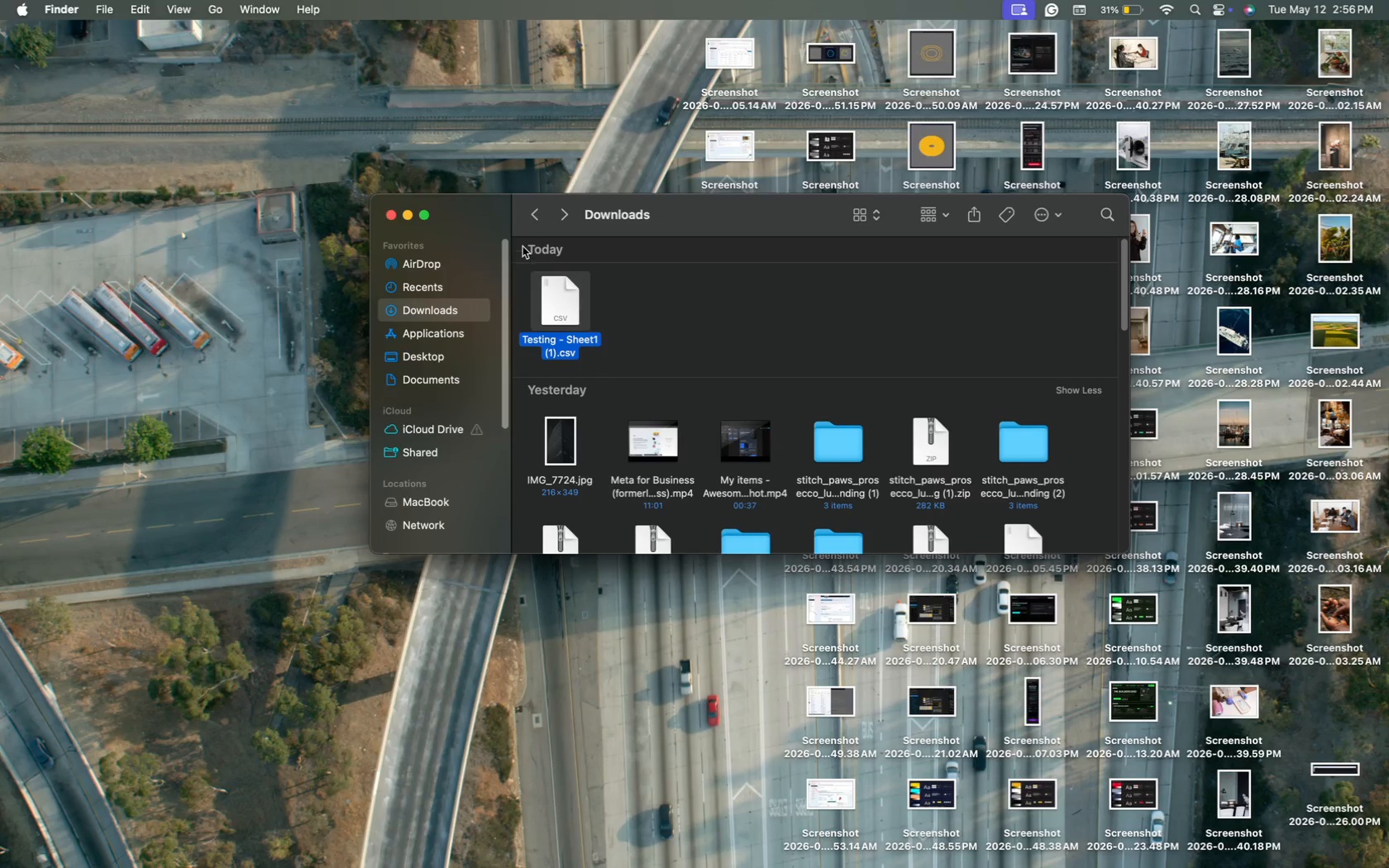 
left_click([533, 221])
 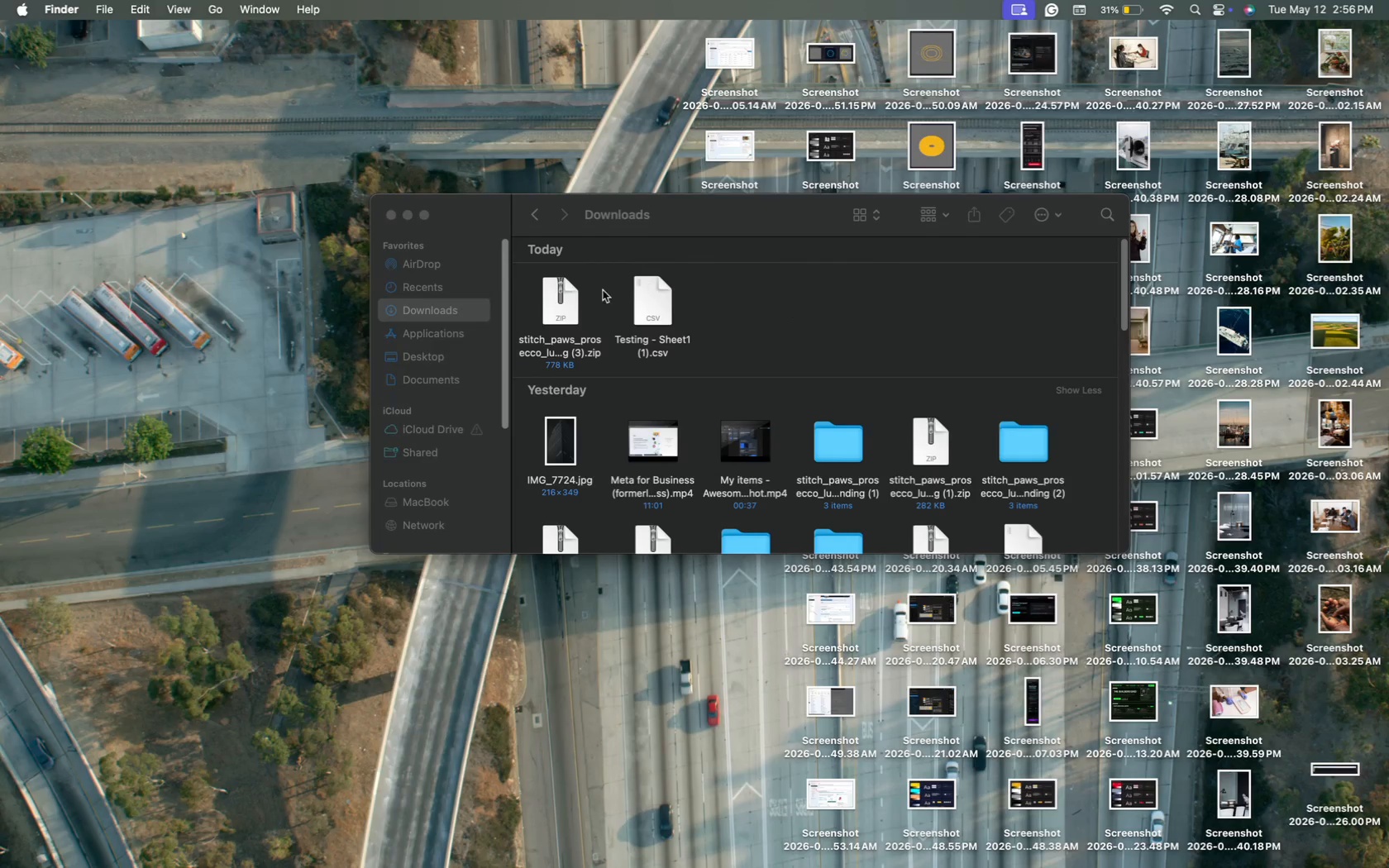 
mouse_move([575, 306])
 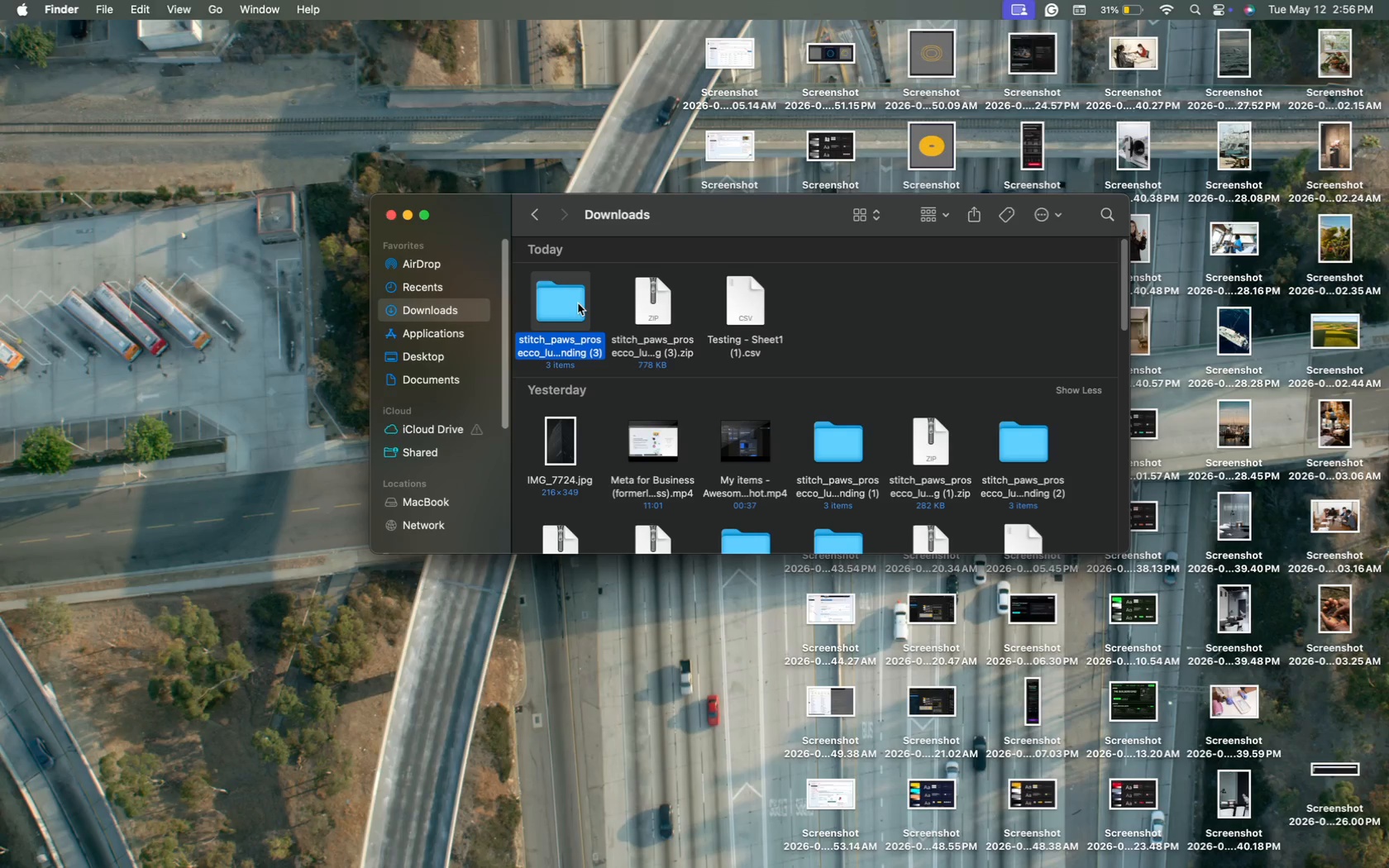 
mouse_move([760, 260])
 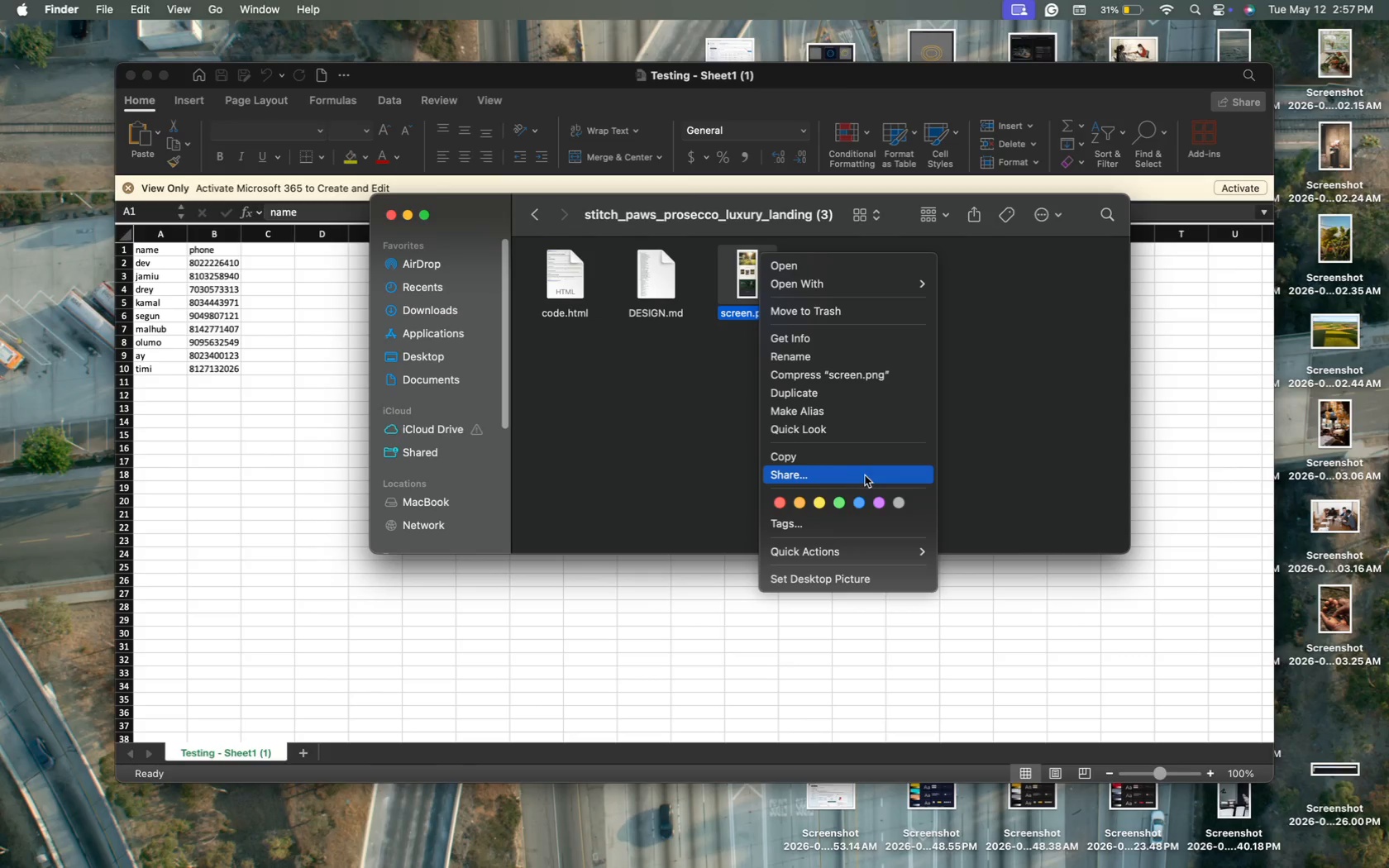 
left_click([839, 476])
 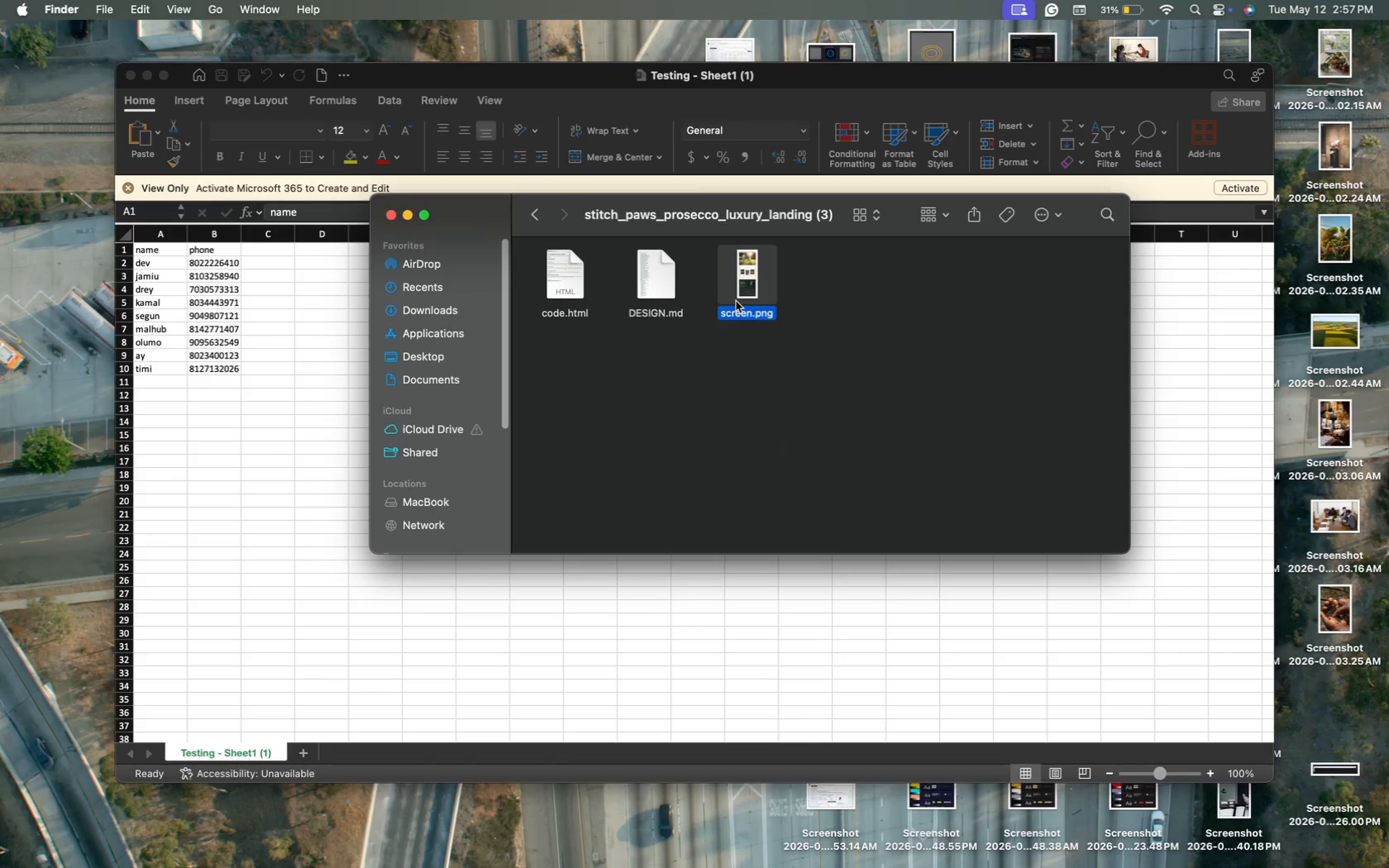 
mouse_move([663, 280])
 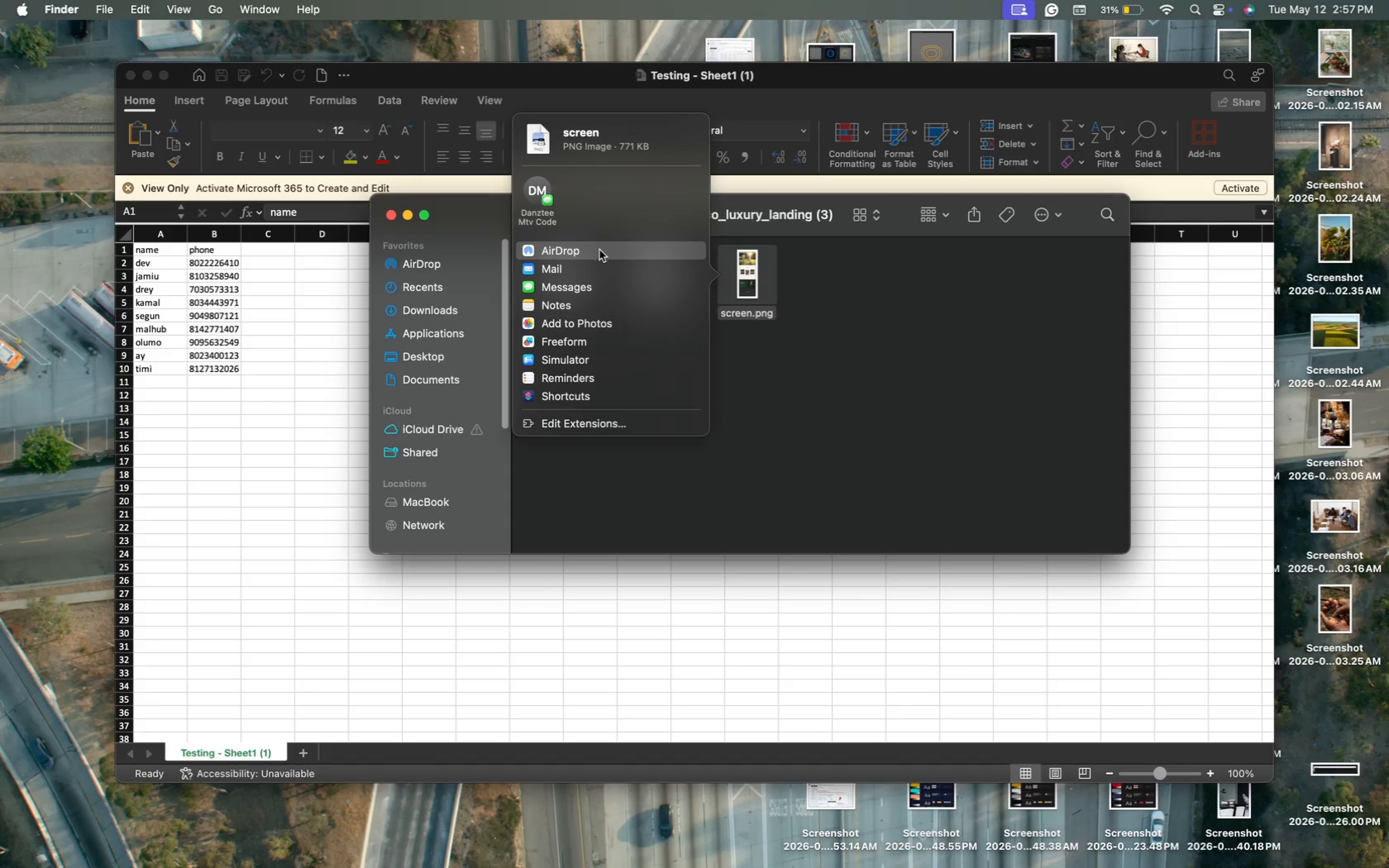 
left_click([599, 250])
 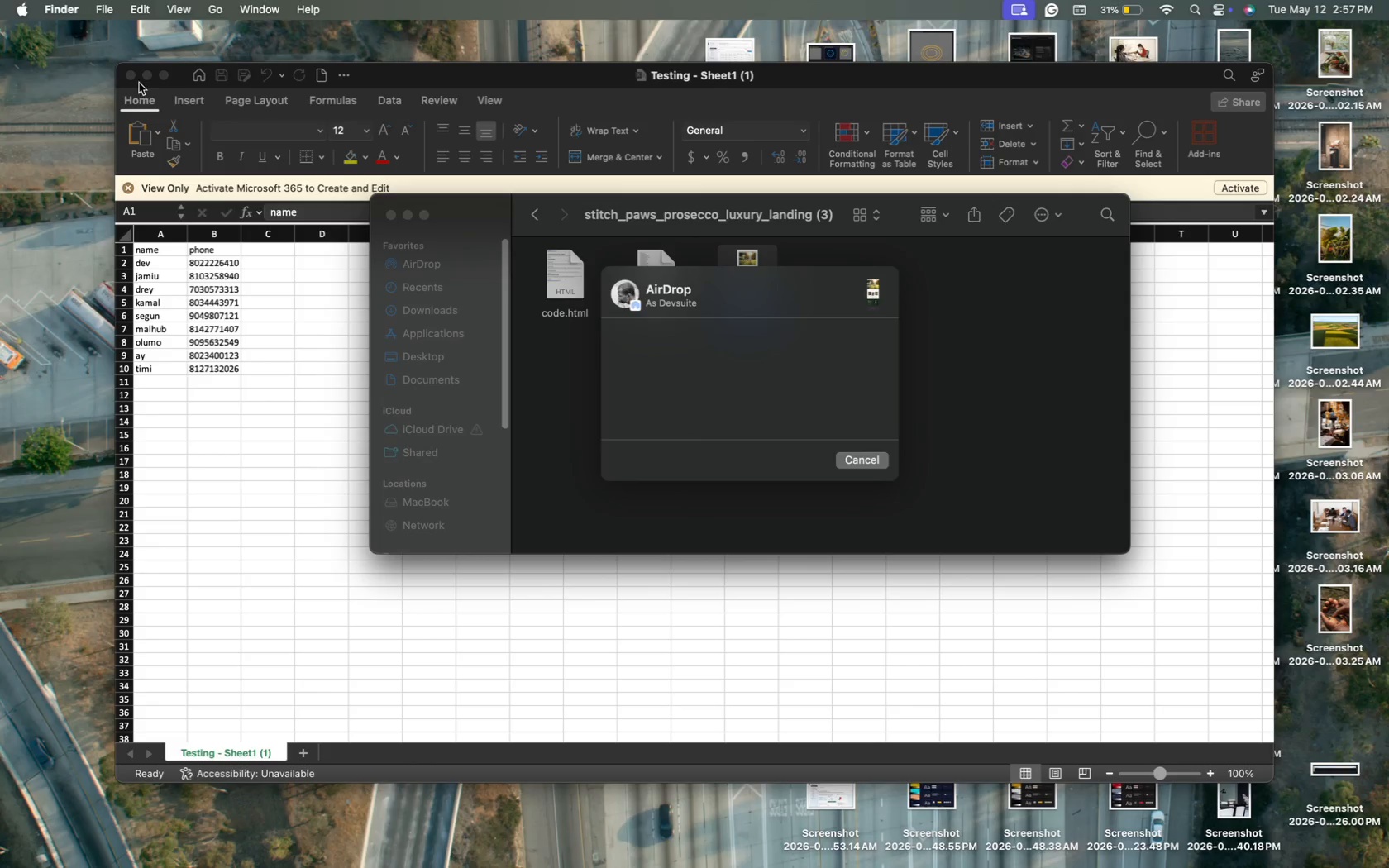 
left_click([131, 76])
 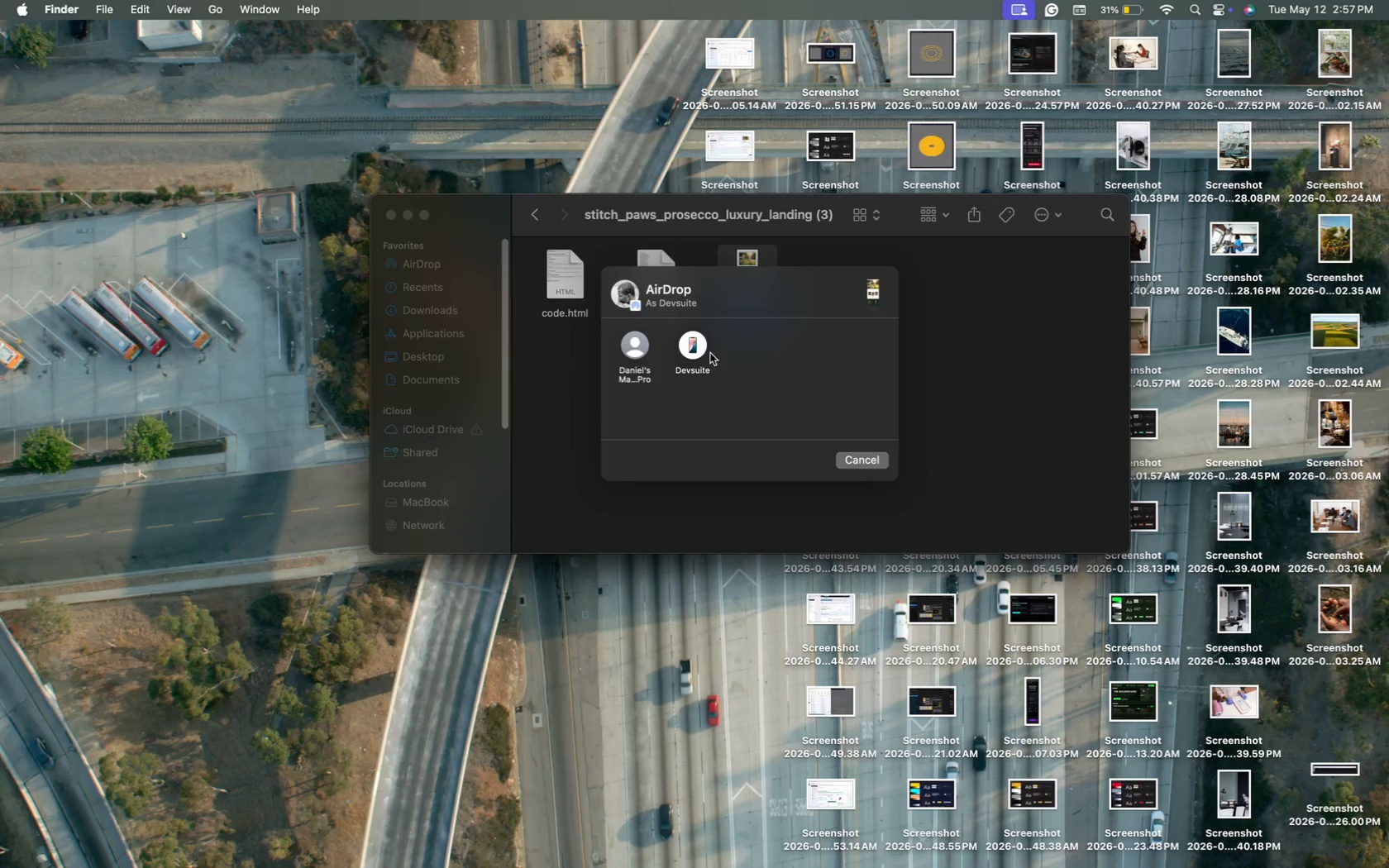 
left_click([695, 348])
 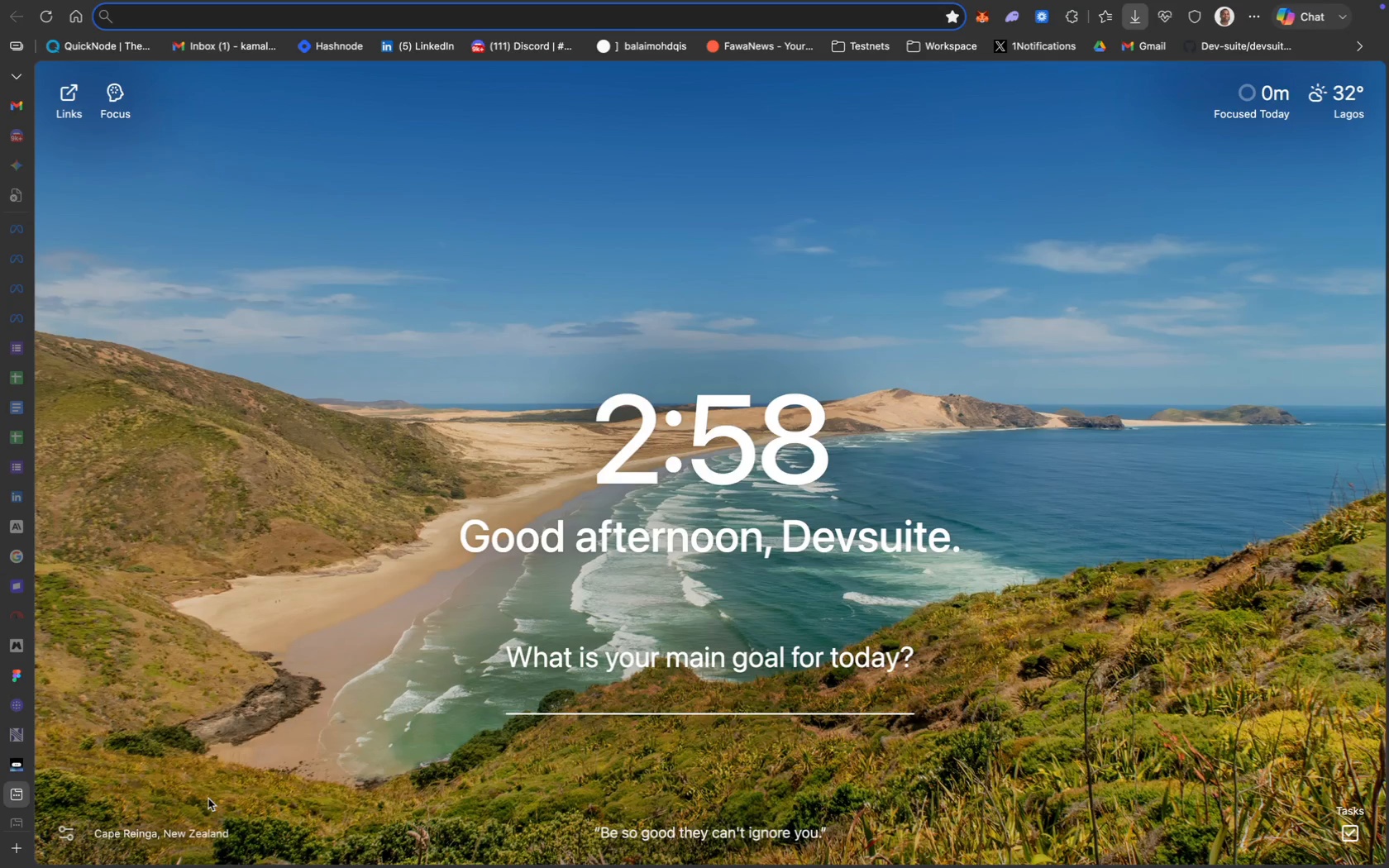 
wait(64.14)
 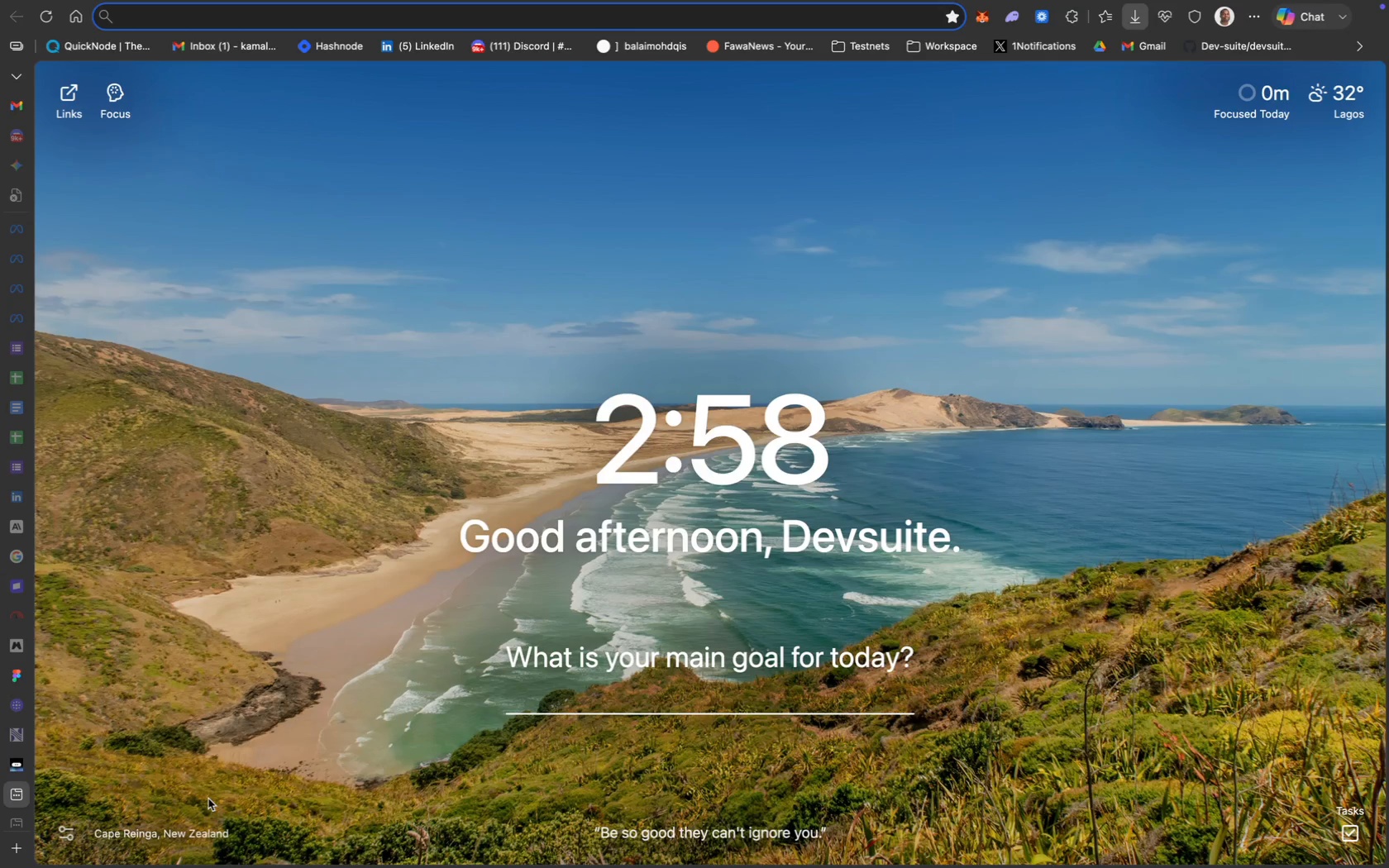 
left_click([102, 804])
 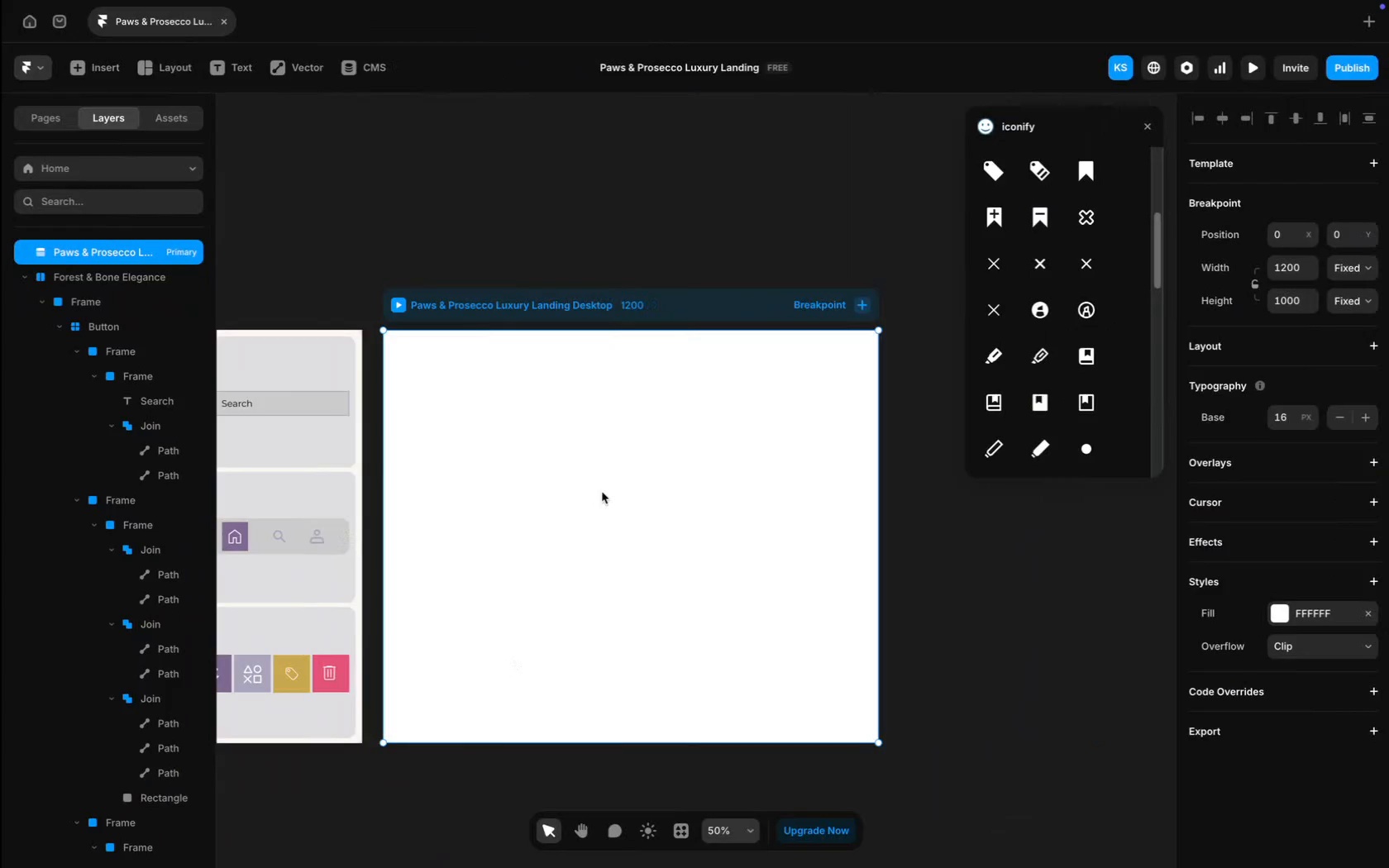 
scroll: coordinate [521, 415], scroll_direction: up, amount: 5.0
 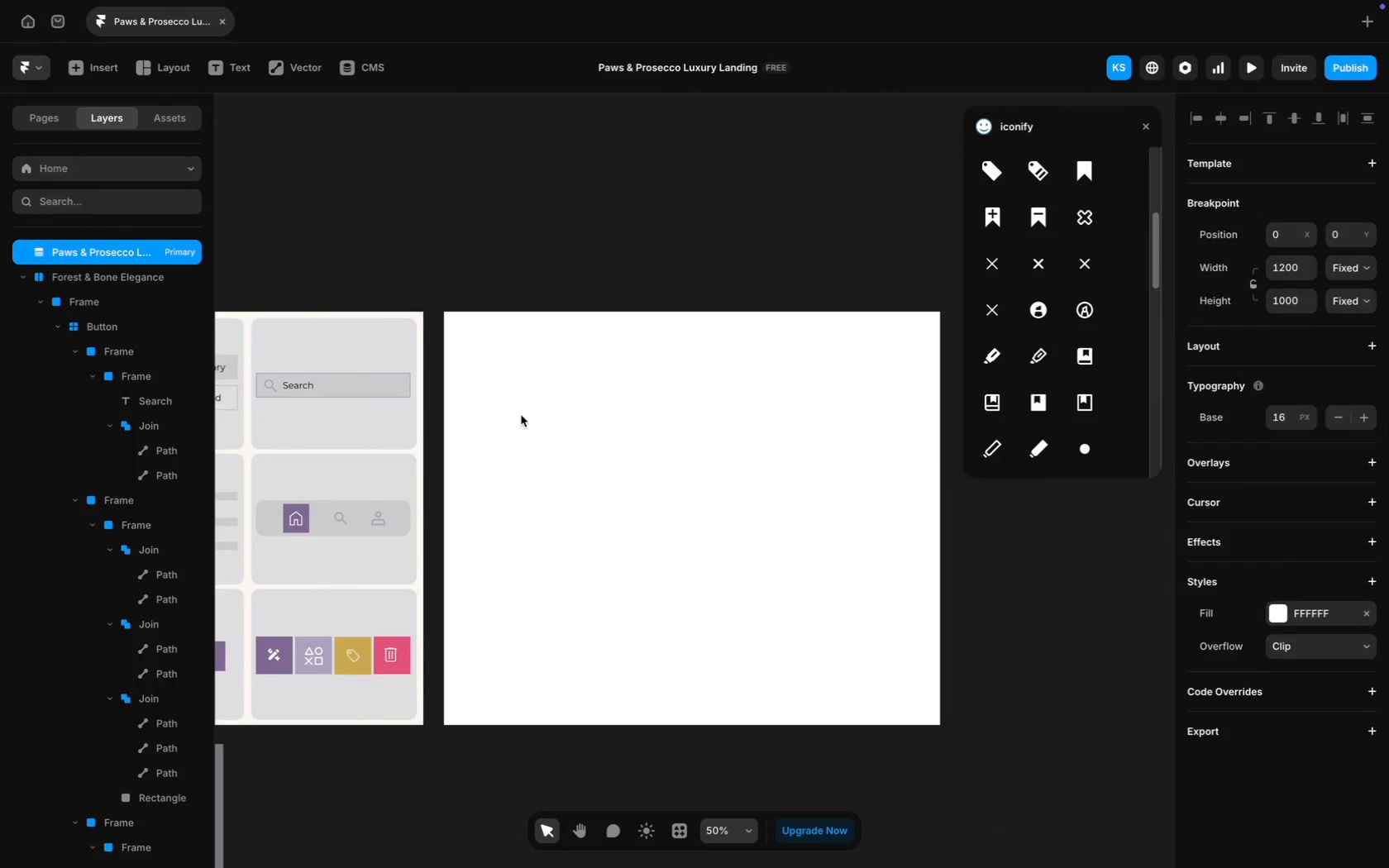 
mouse_move([544, 405])
 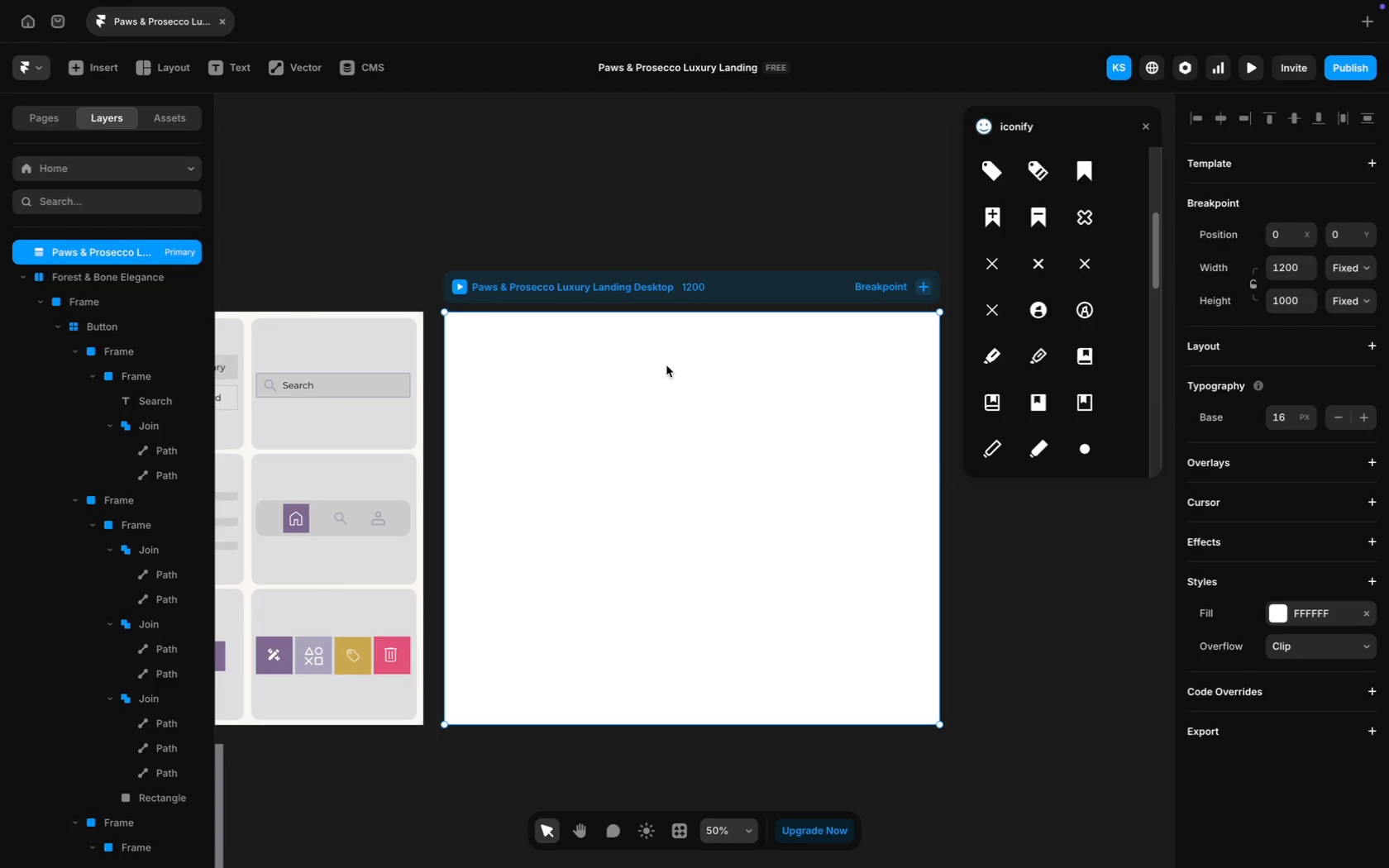 
scroll: coordinate [666, 365], scroll_direction: down, amount: 19.0
 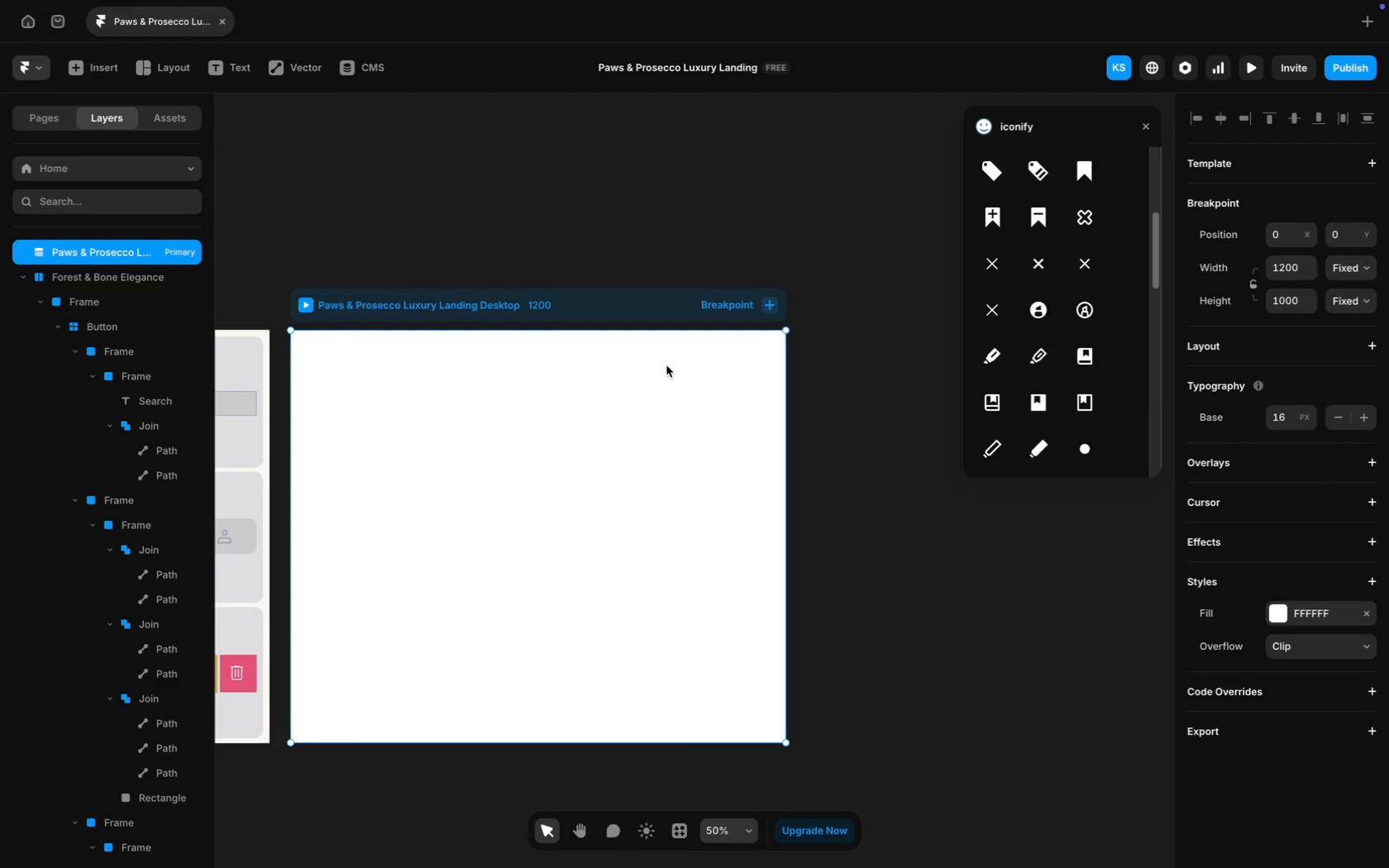 
wait(9.87)
 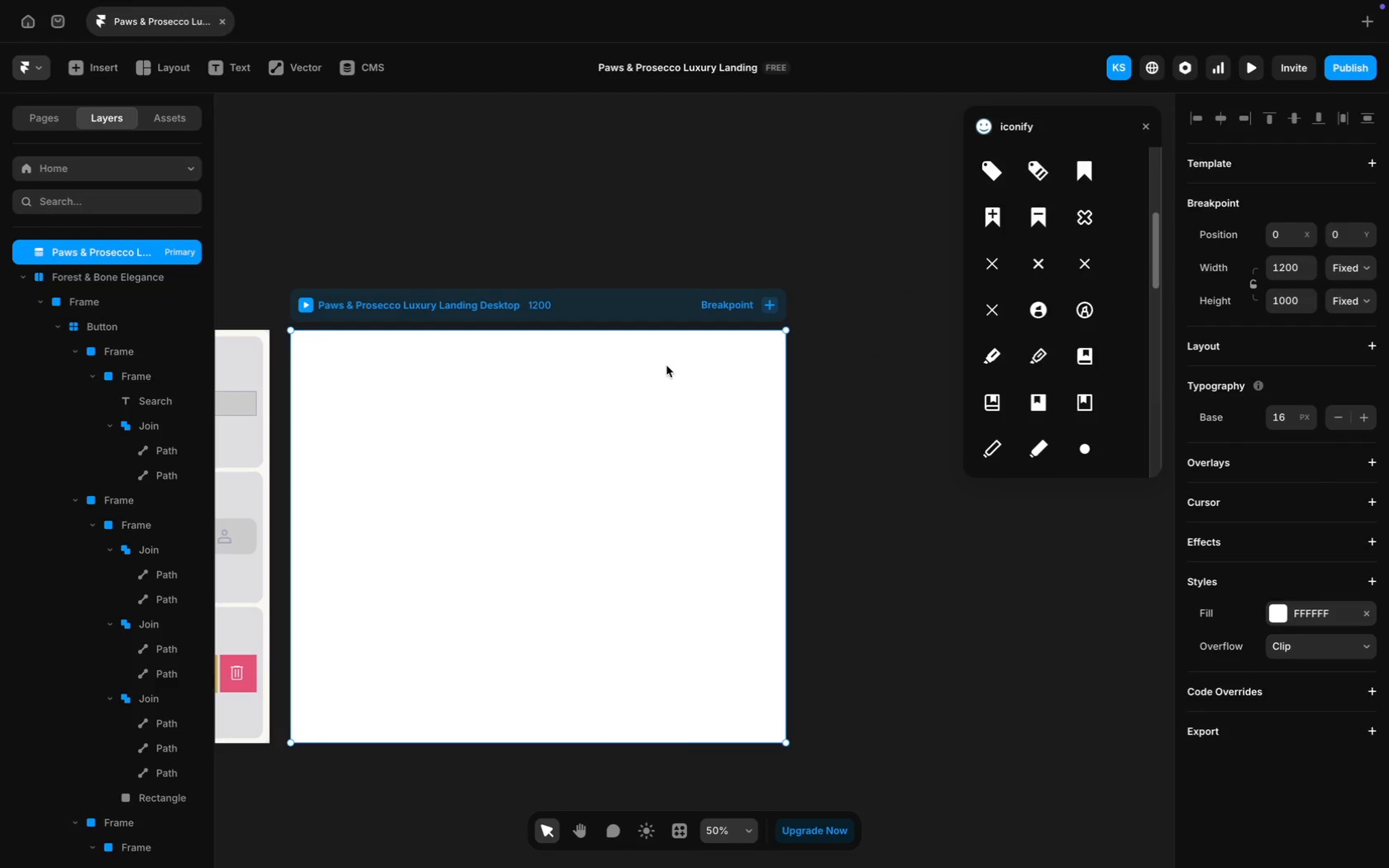 
scroll: coordinate [530, 463], scroll_direction: up, amount: 29.0
 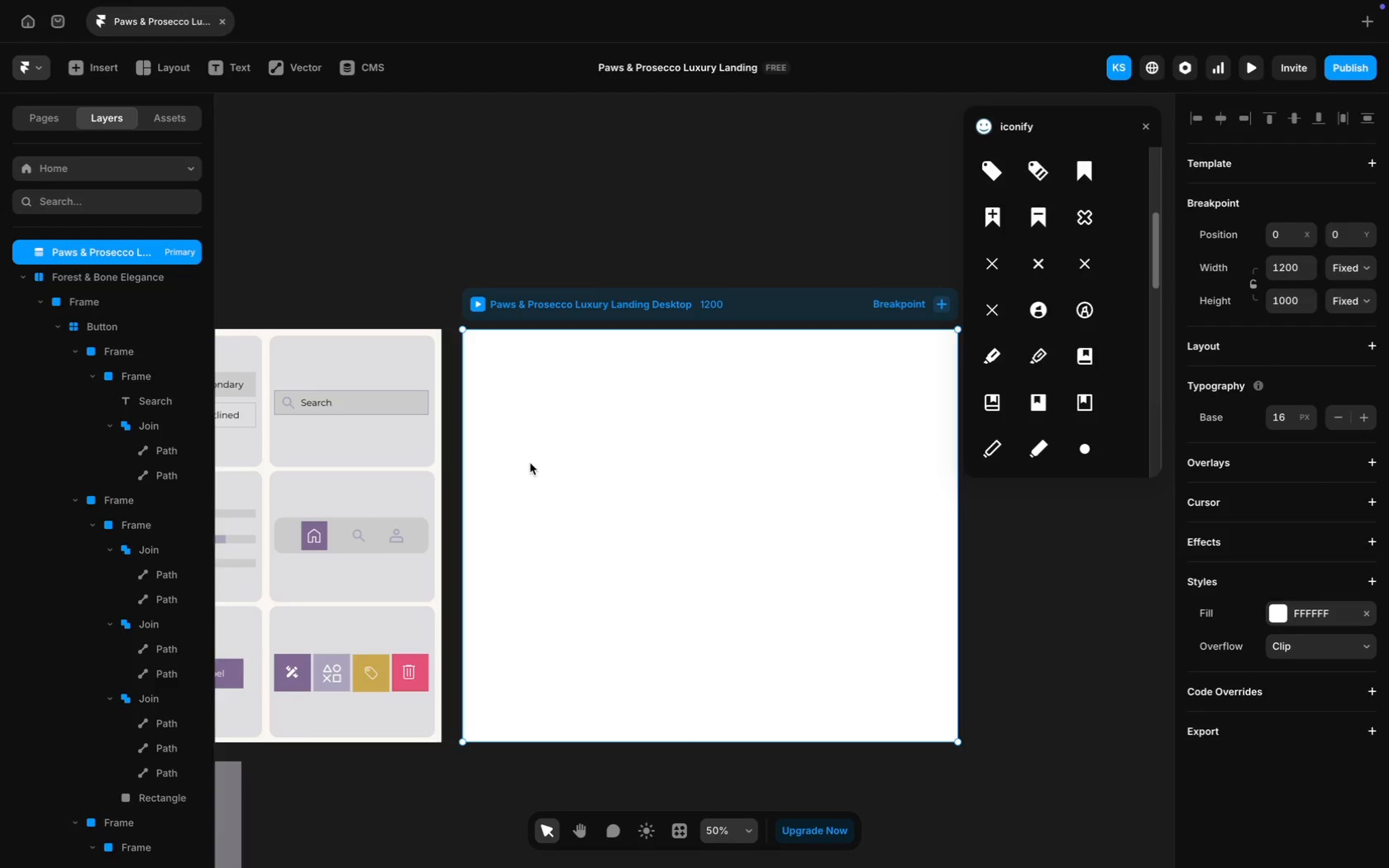 
wait(13.13)
 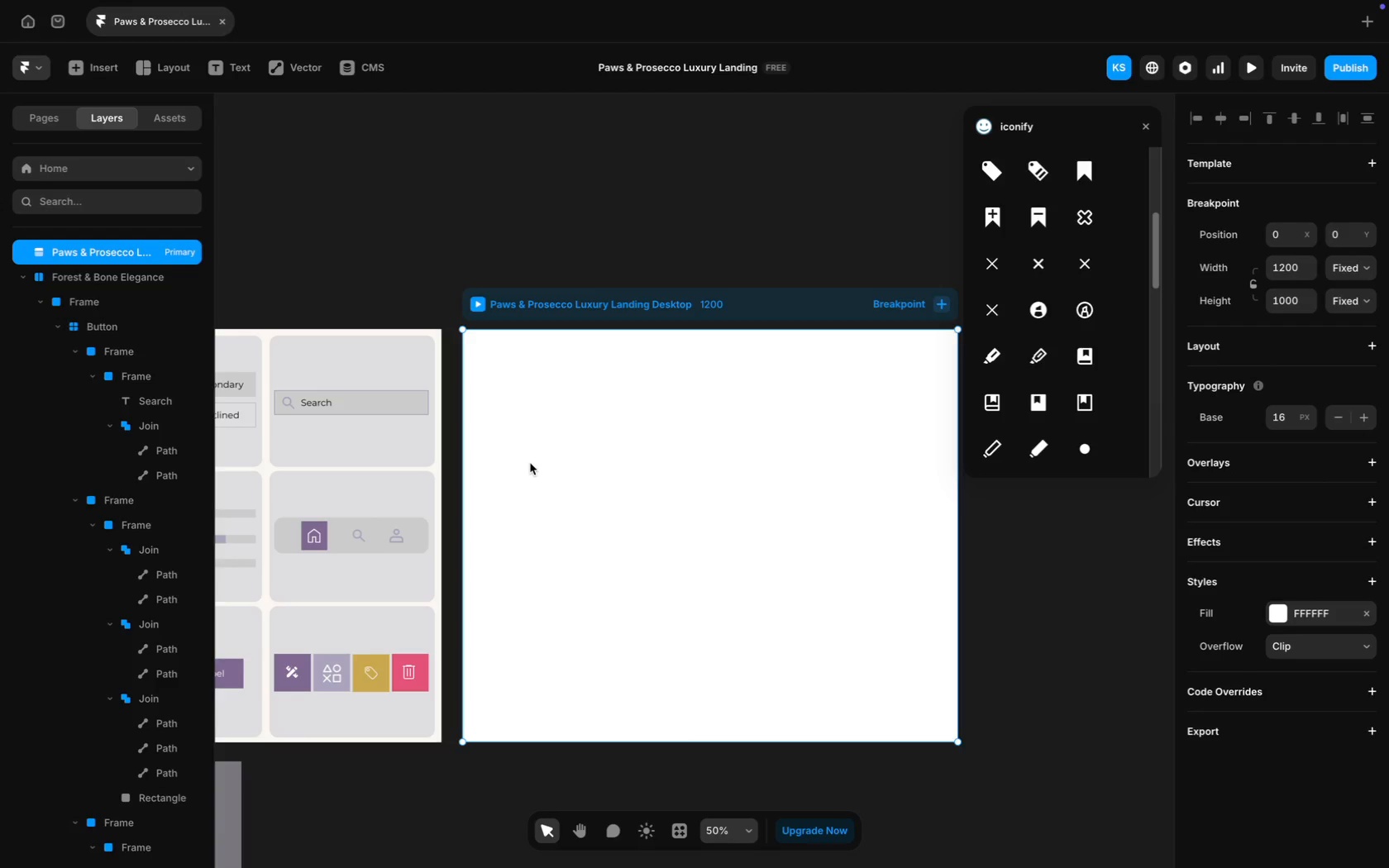 
left_click([665, 425])
 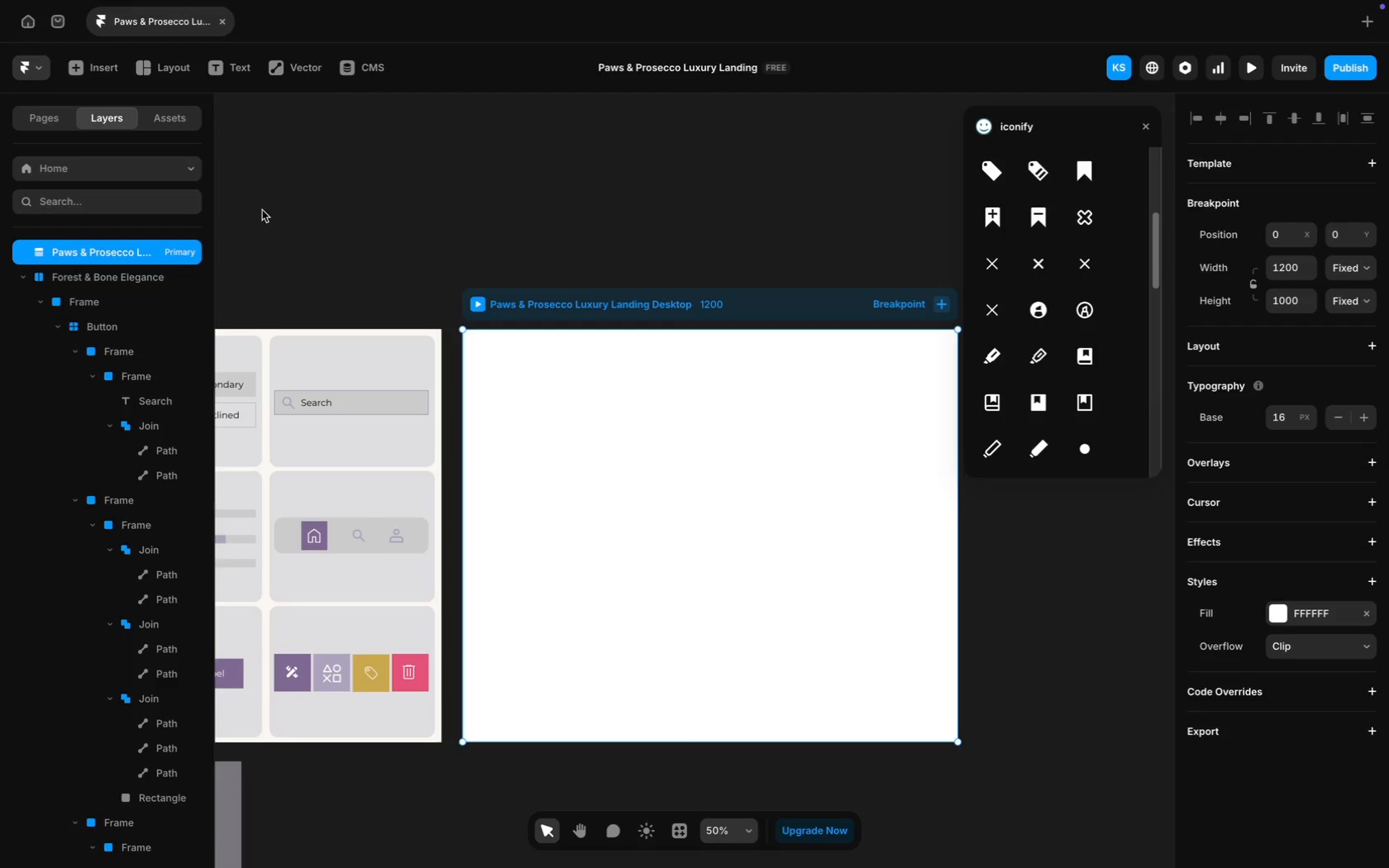 
wait(5.92)
 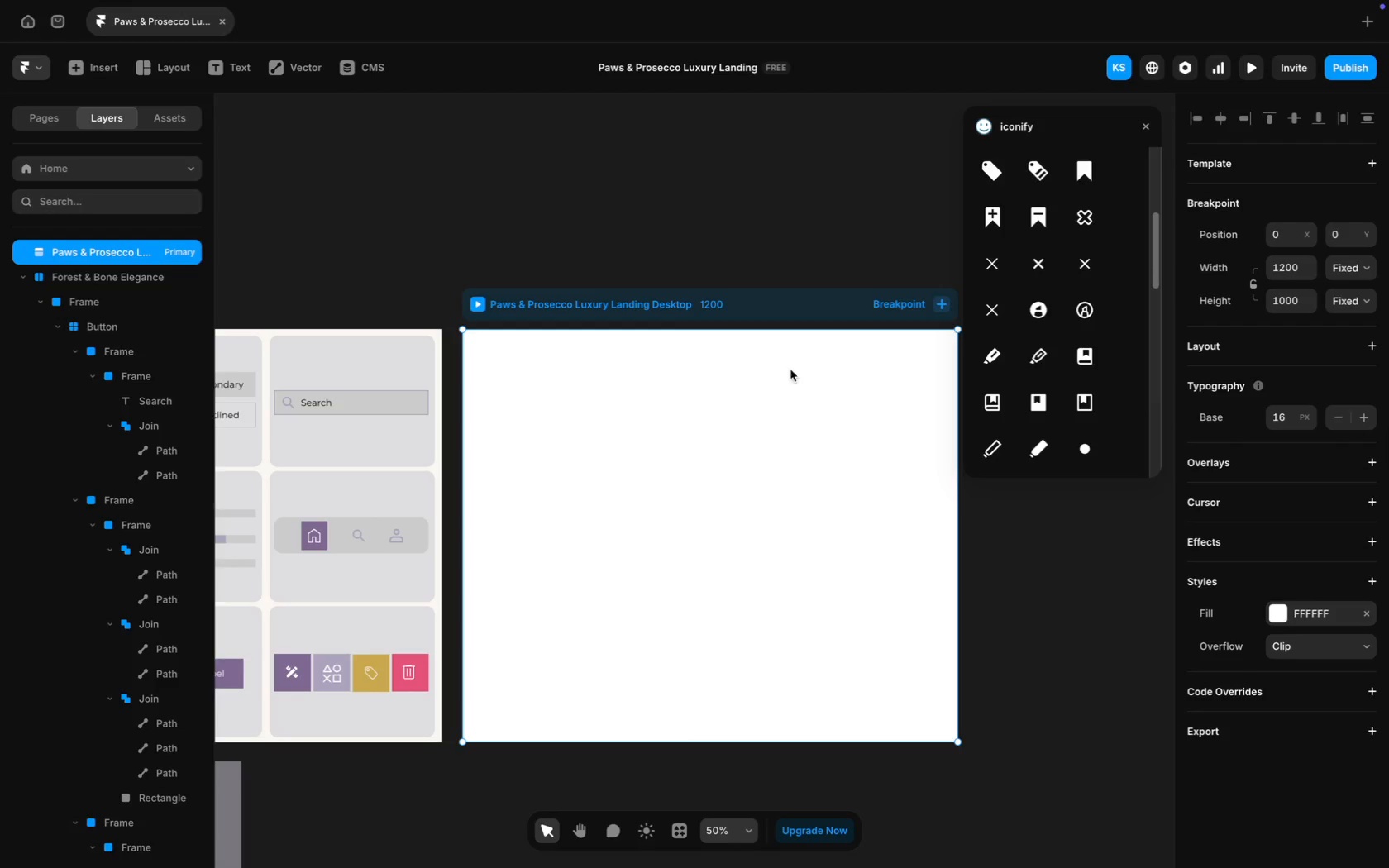 
left_click([155, 119])
 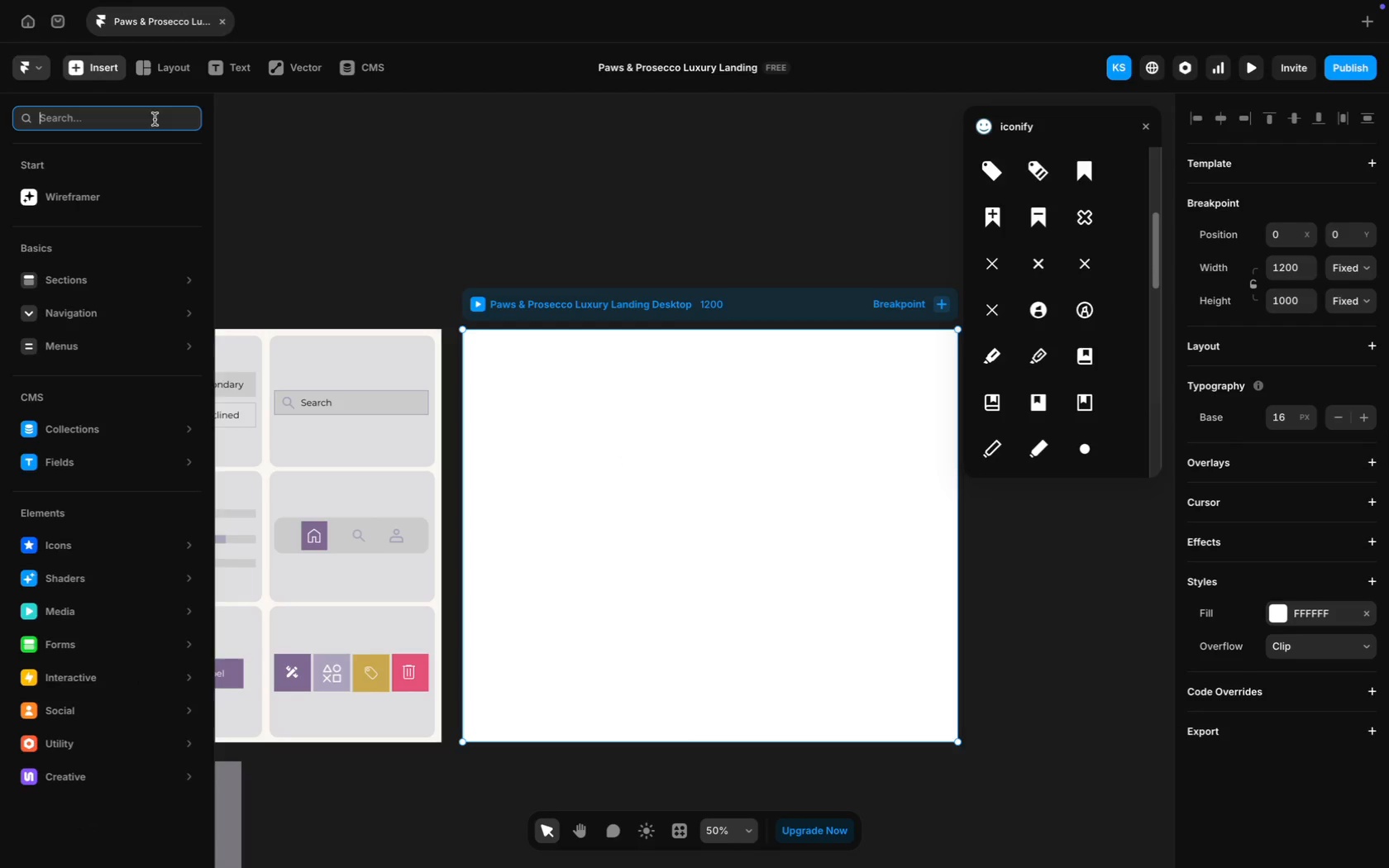 
type(Nav)
 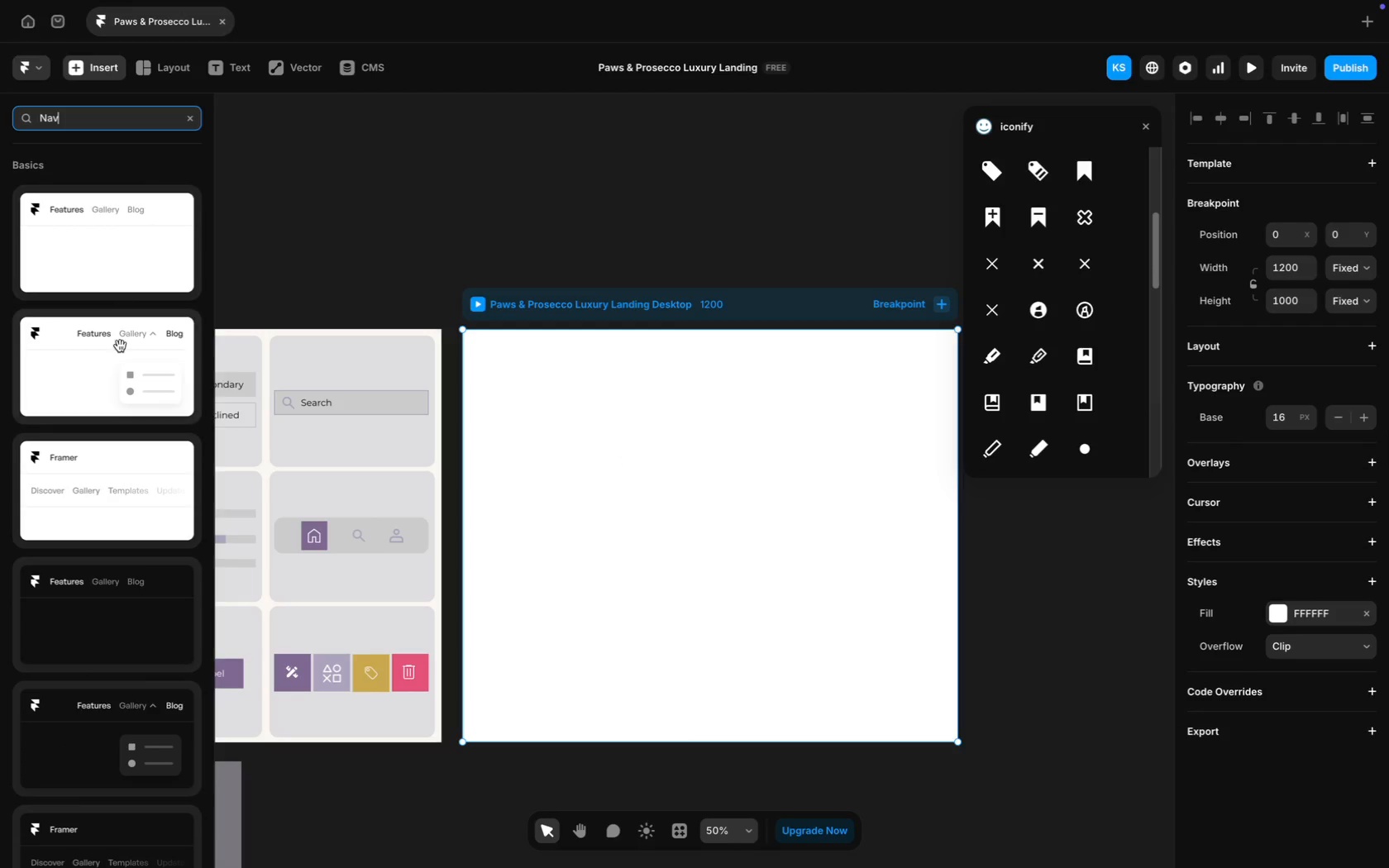 
mouse_move([117, 422])
 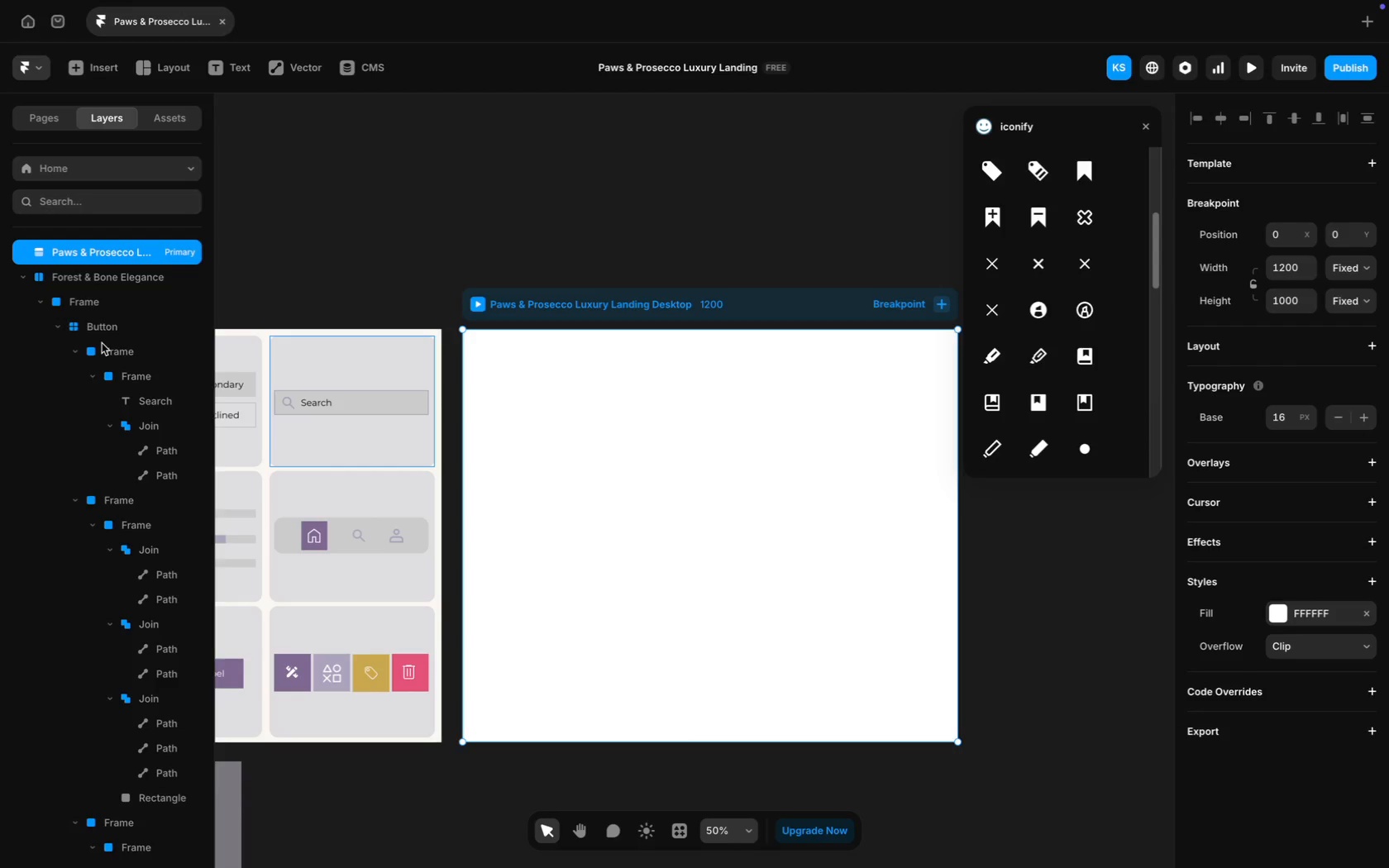 
wait(14.64)
 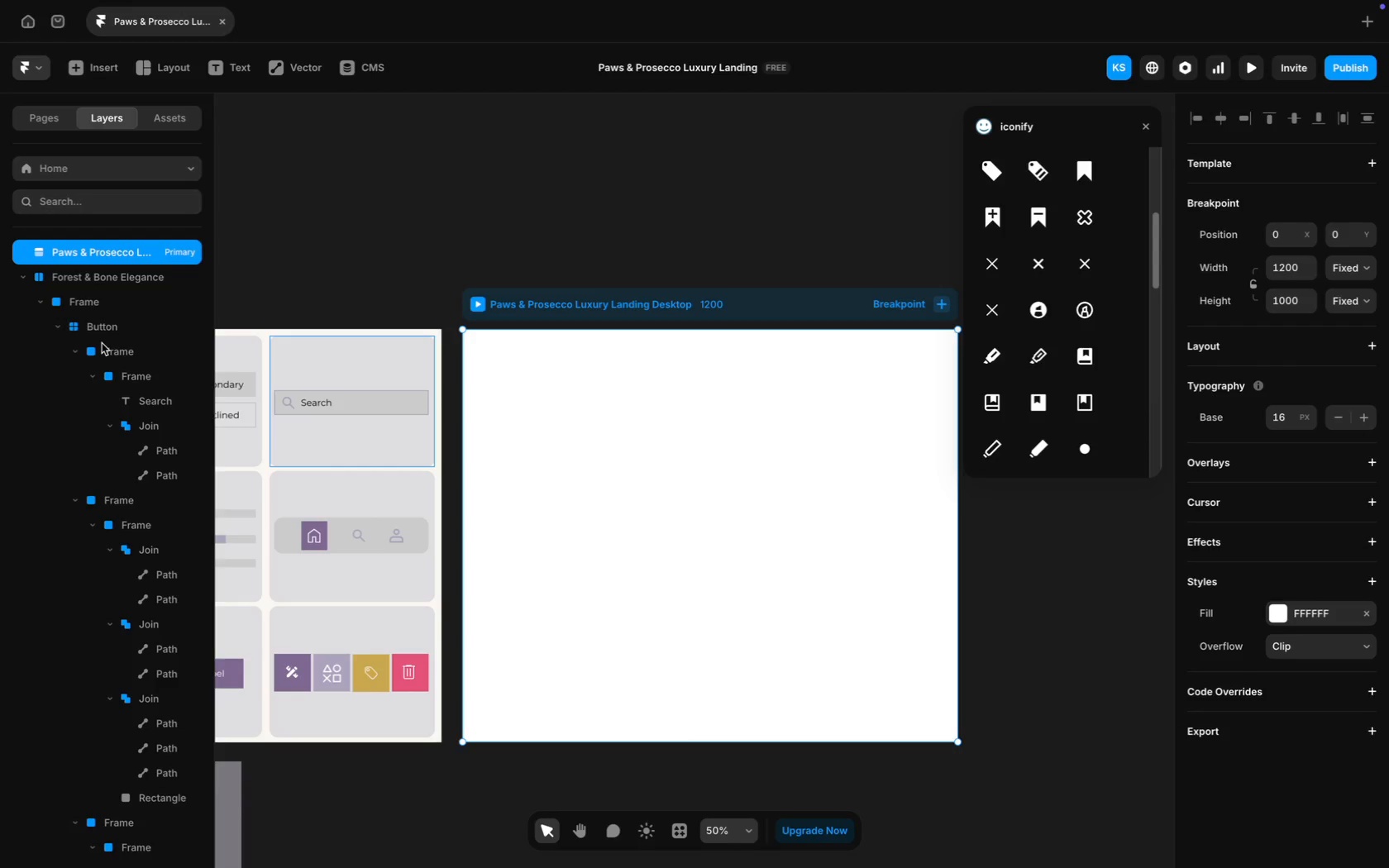 
scroll: coordinate [533, 442], scroll_direction: down, amount: 16.0
 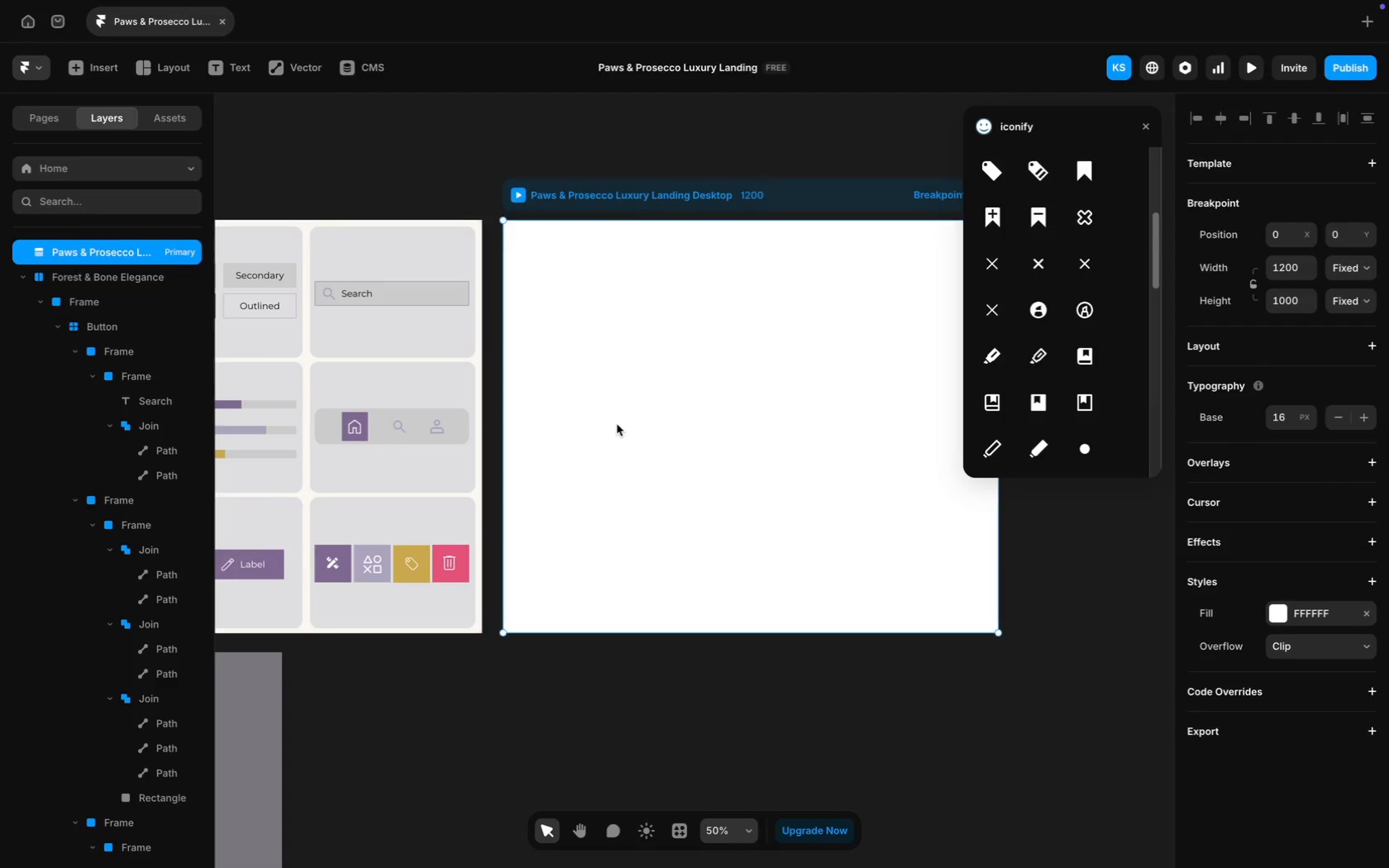 
scroll: coordinate [617, 424], scroll_direction: up, amount: 14.0
 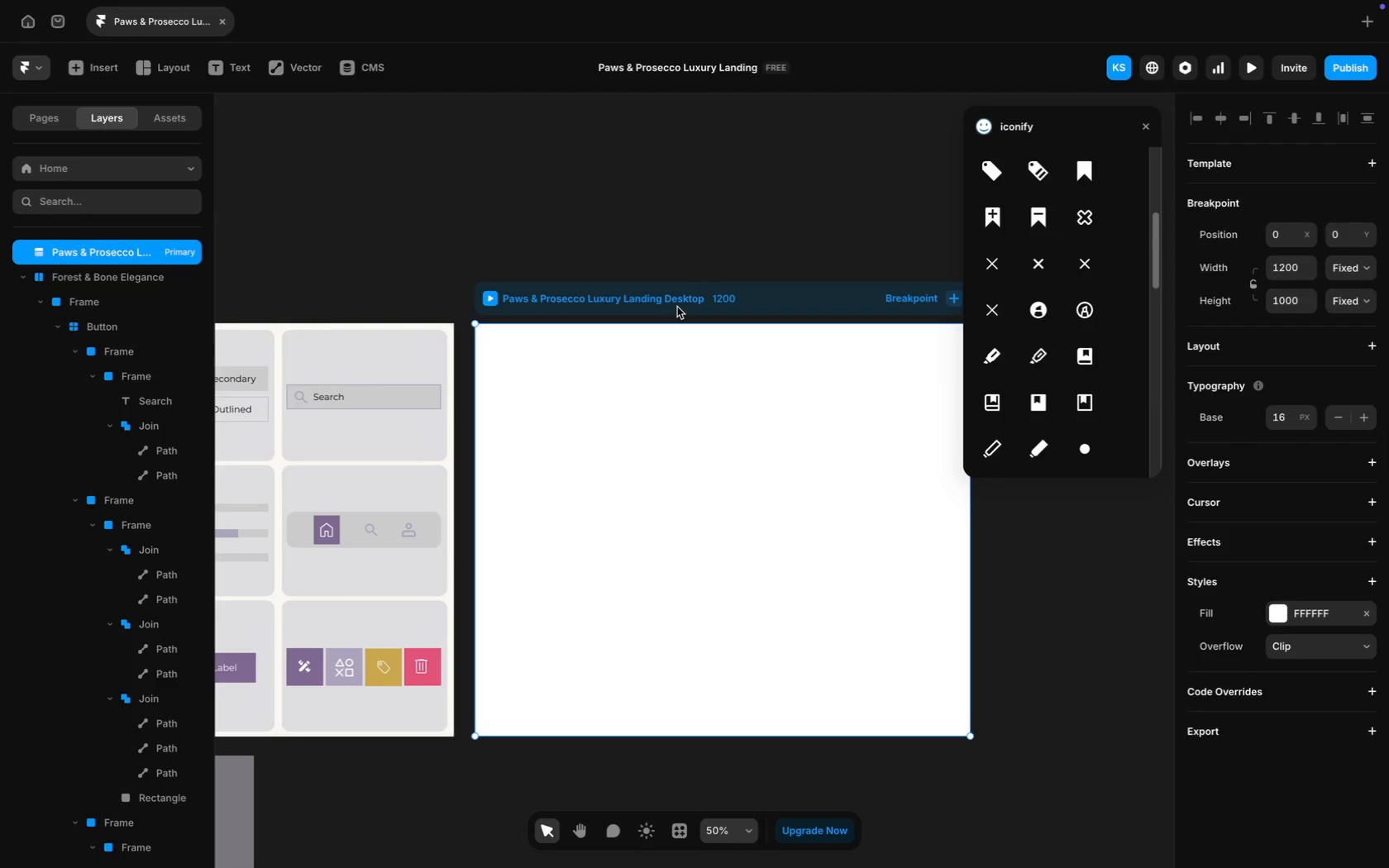 
left_click([677, 307])
 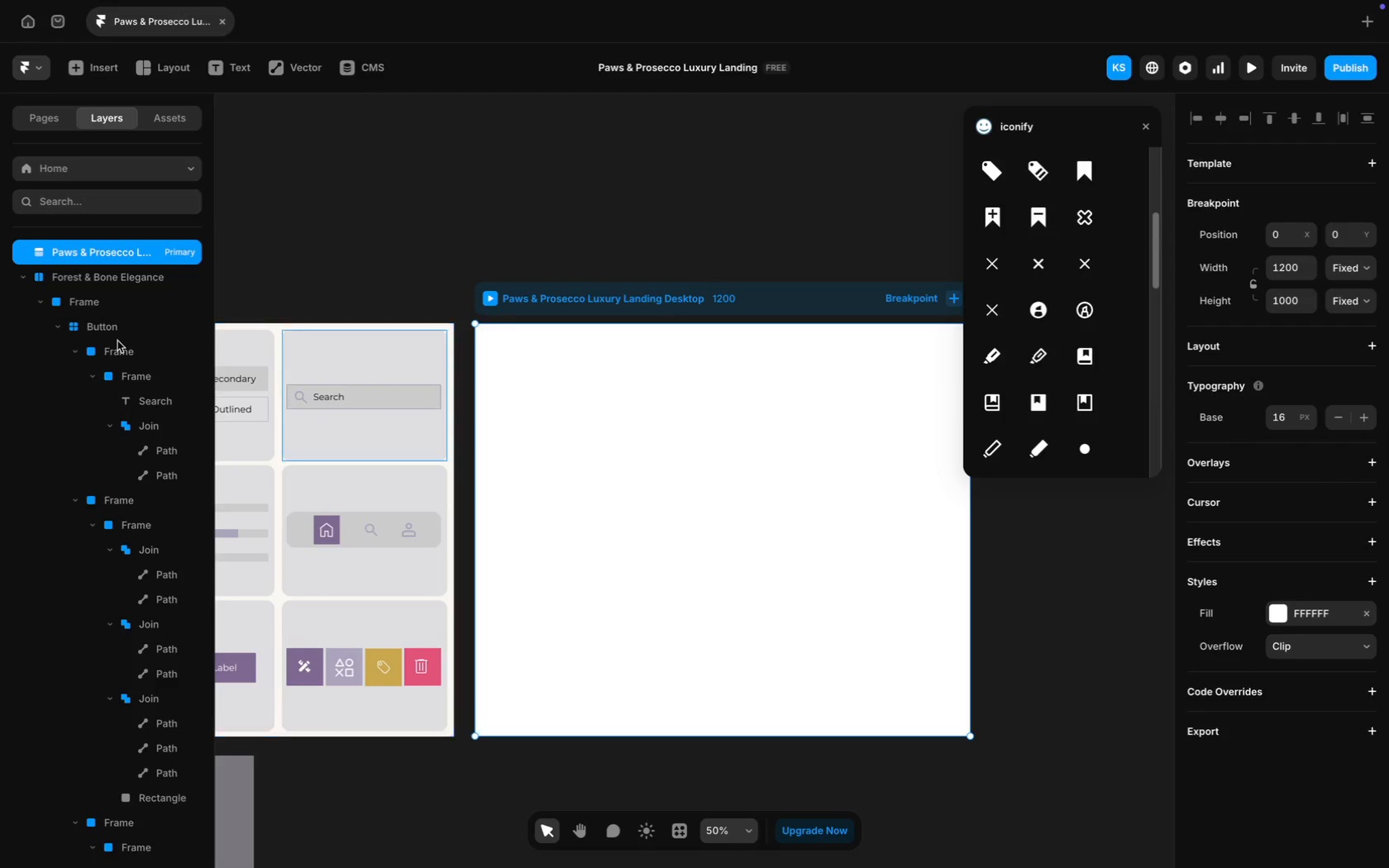 
scroll: coordinate [117, 341], scroll_direction: up, amount: 65.0
 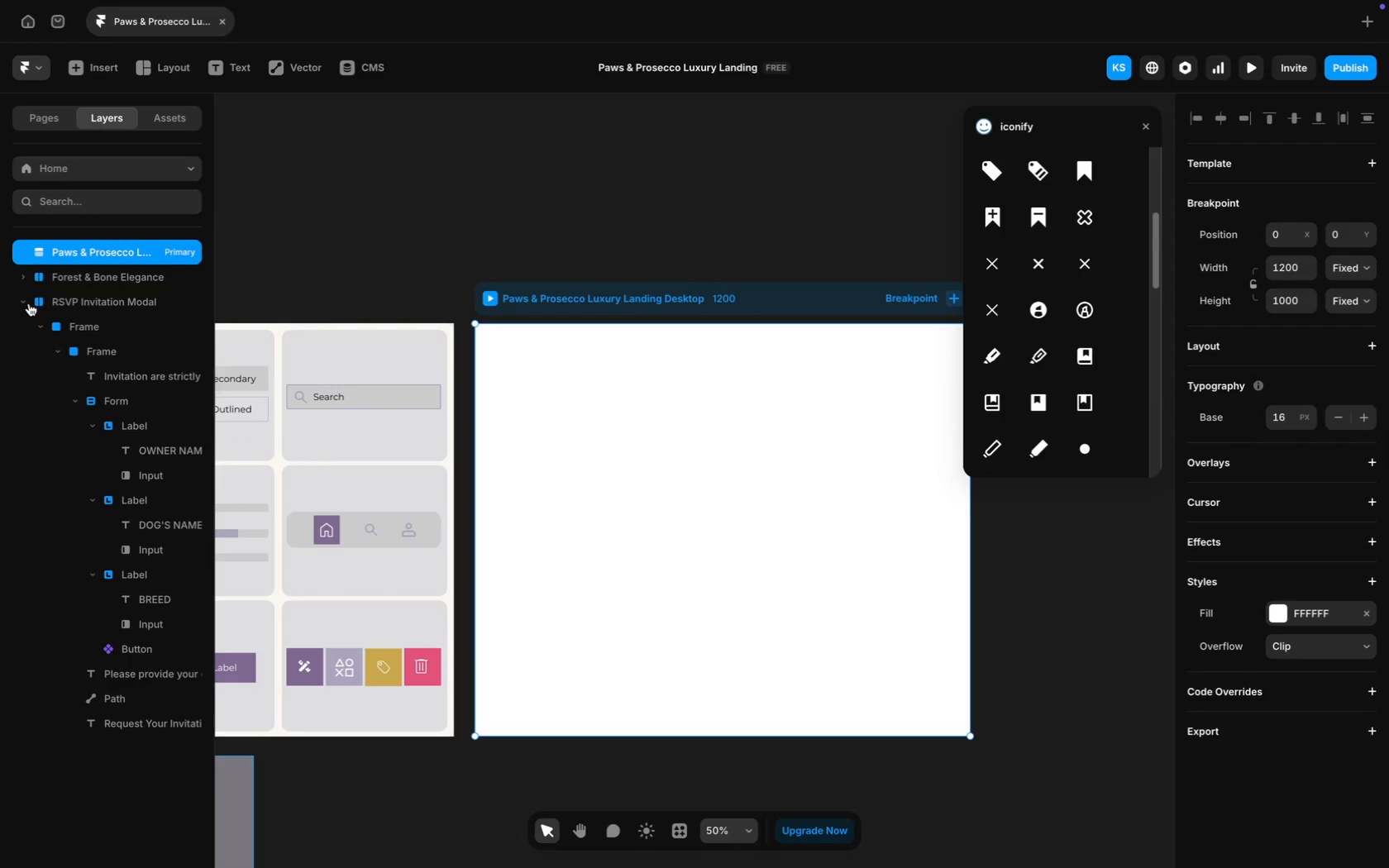 
left_click([25, 302])
 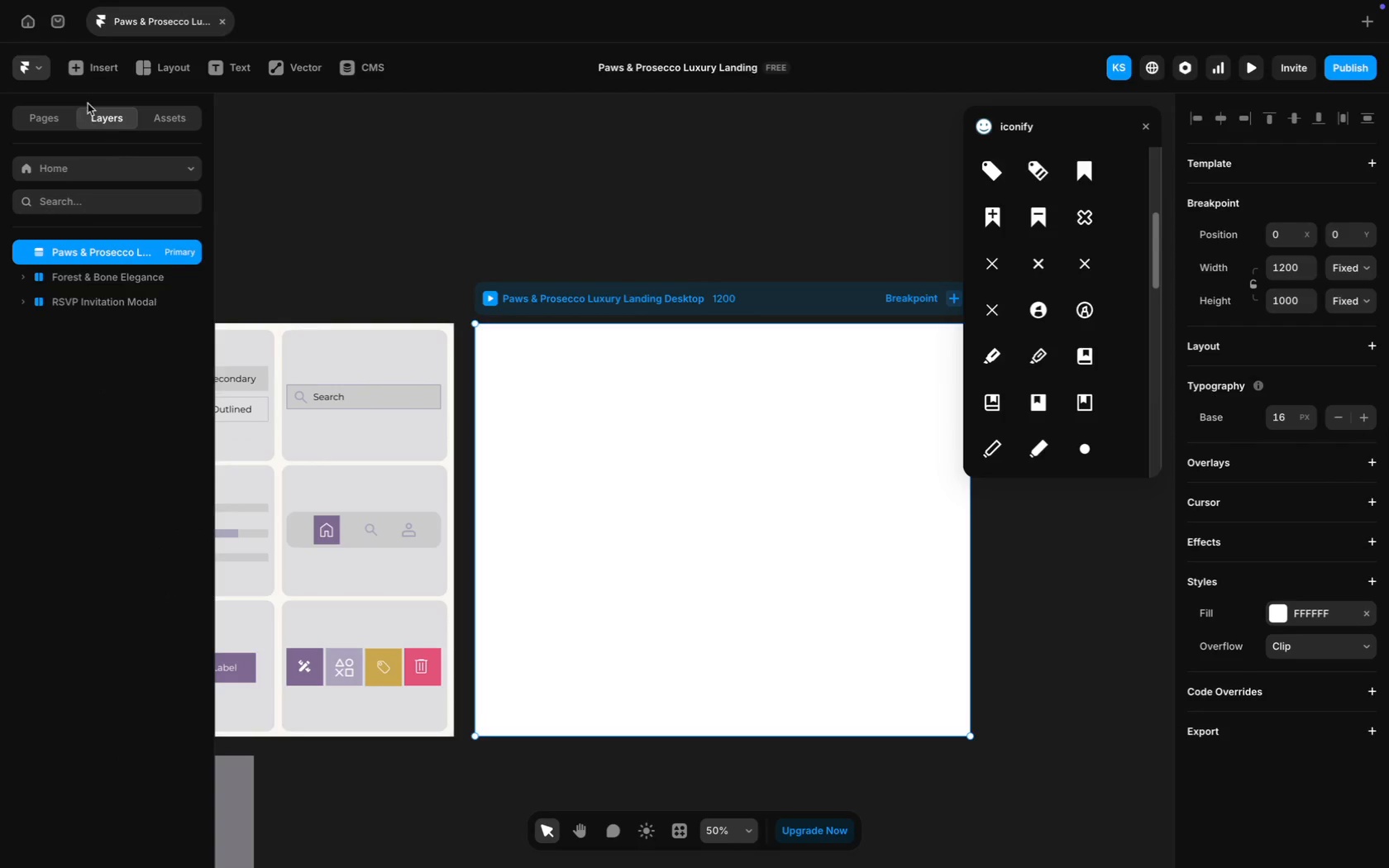 
left_click([93, 79])
 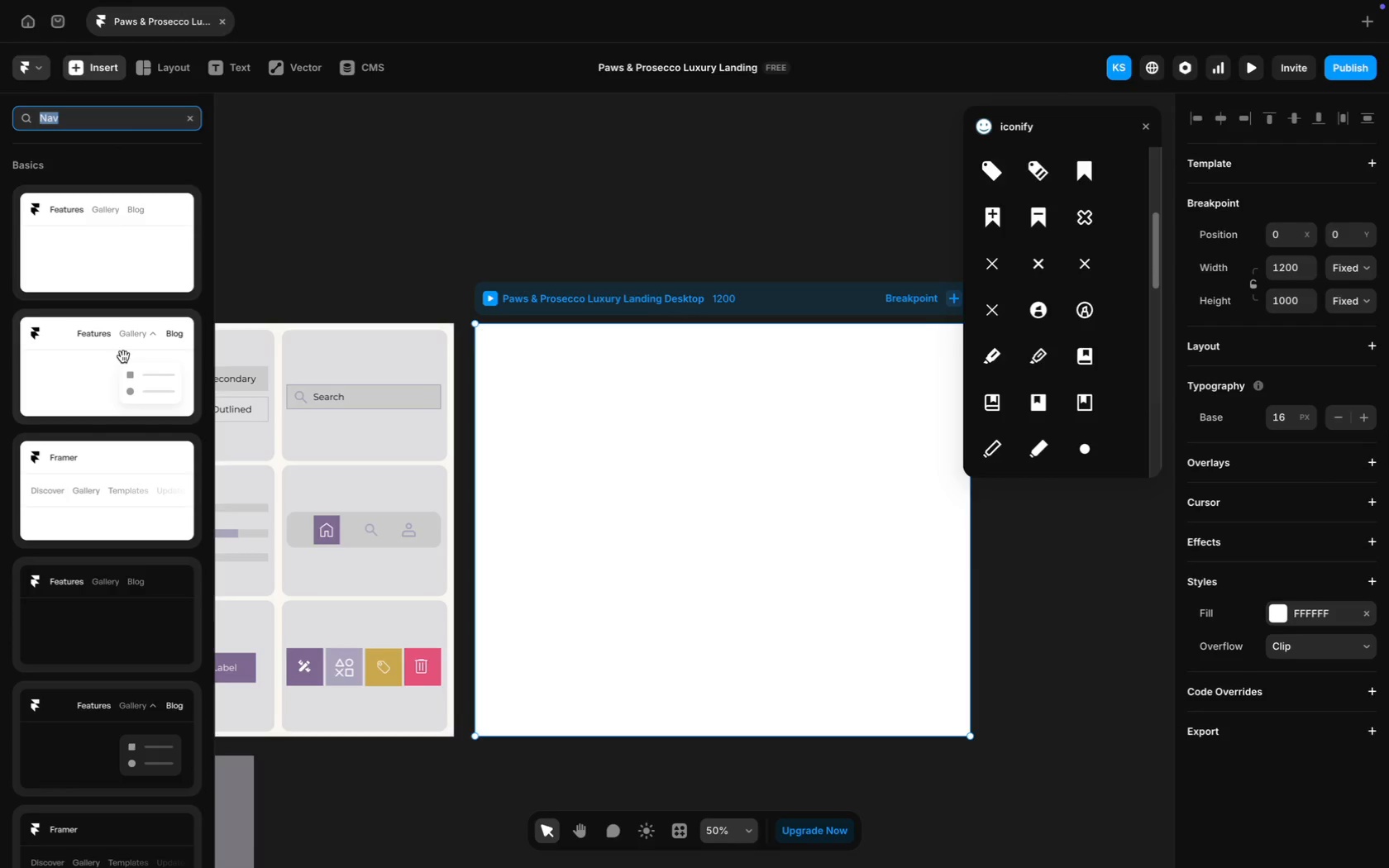 
left_click([122, 360])
 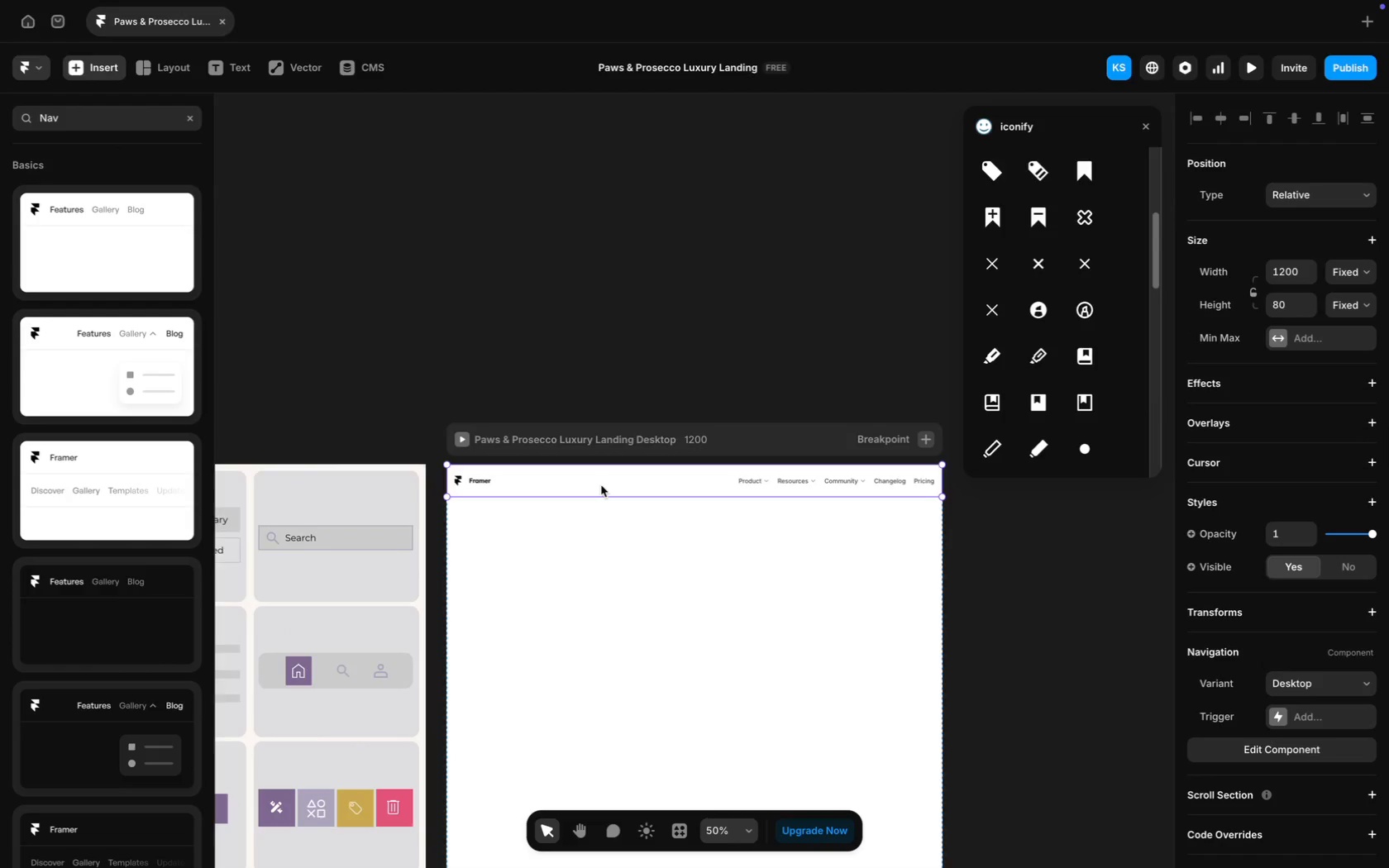 
double_click([601, 484])
 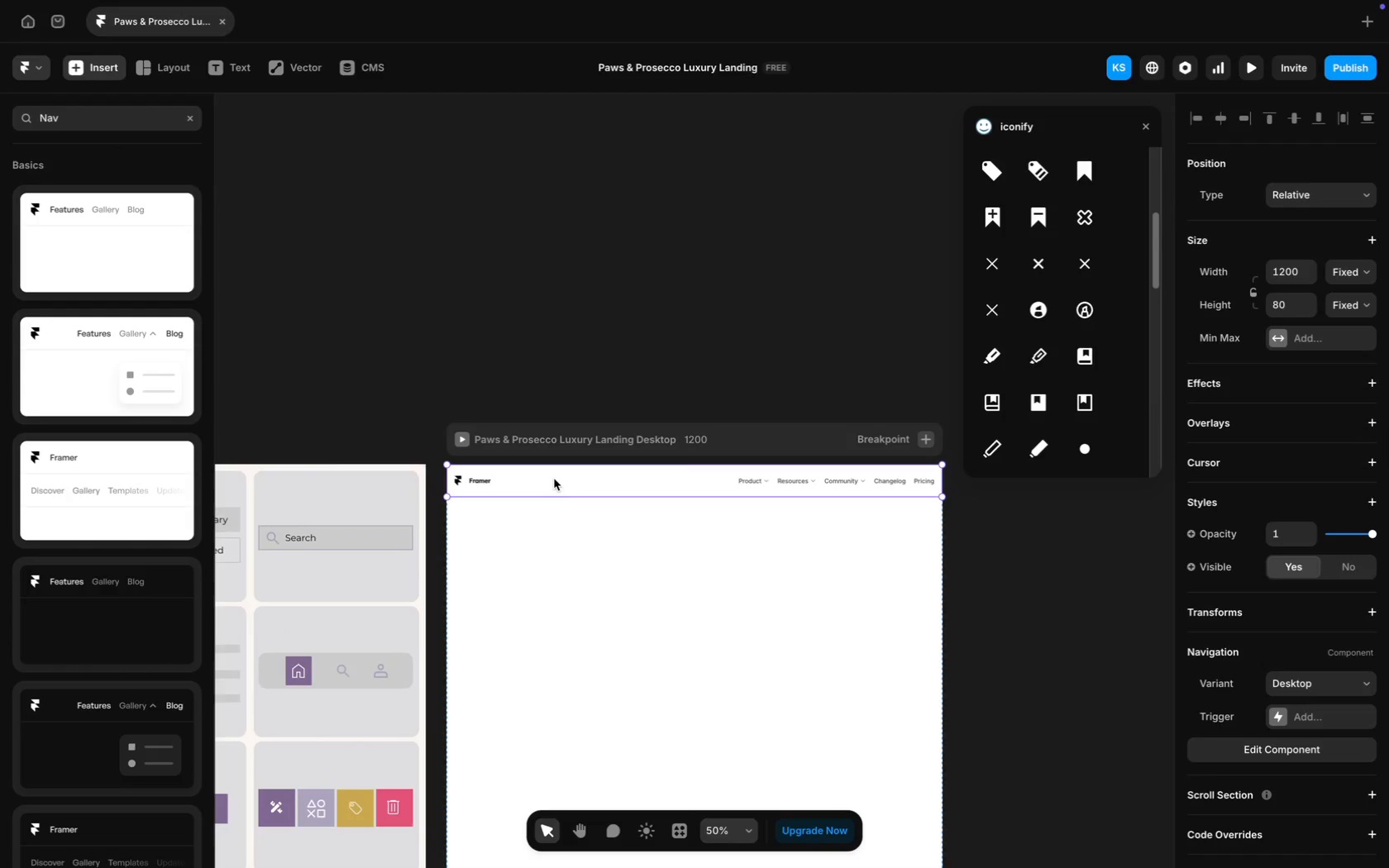 
double_click([551, 479])
 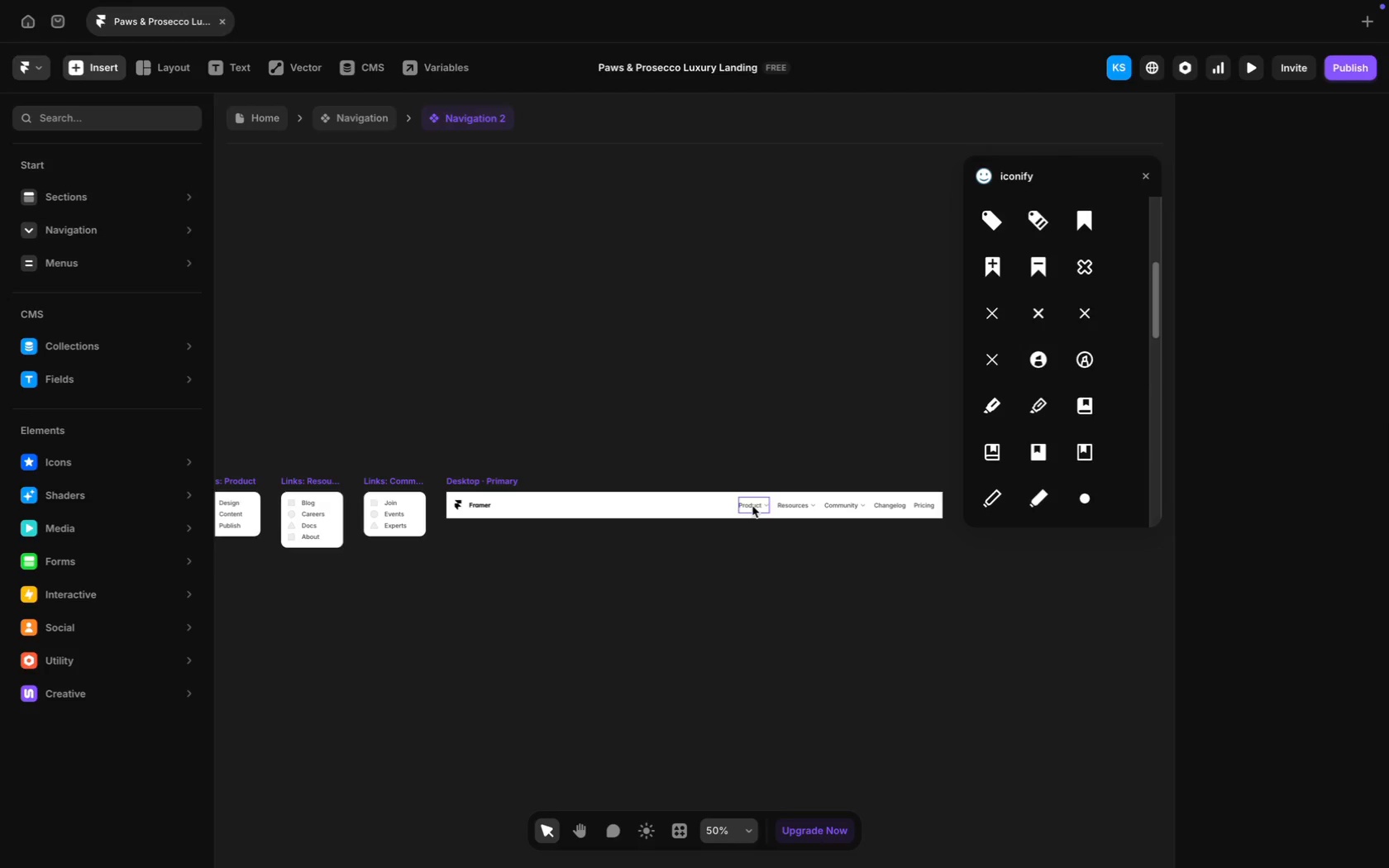 
wait(6.9)
 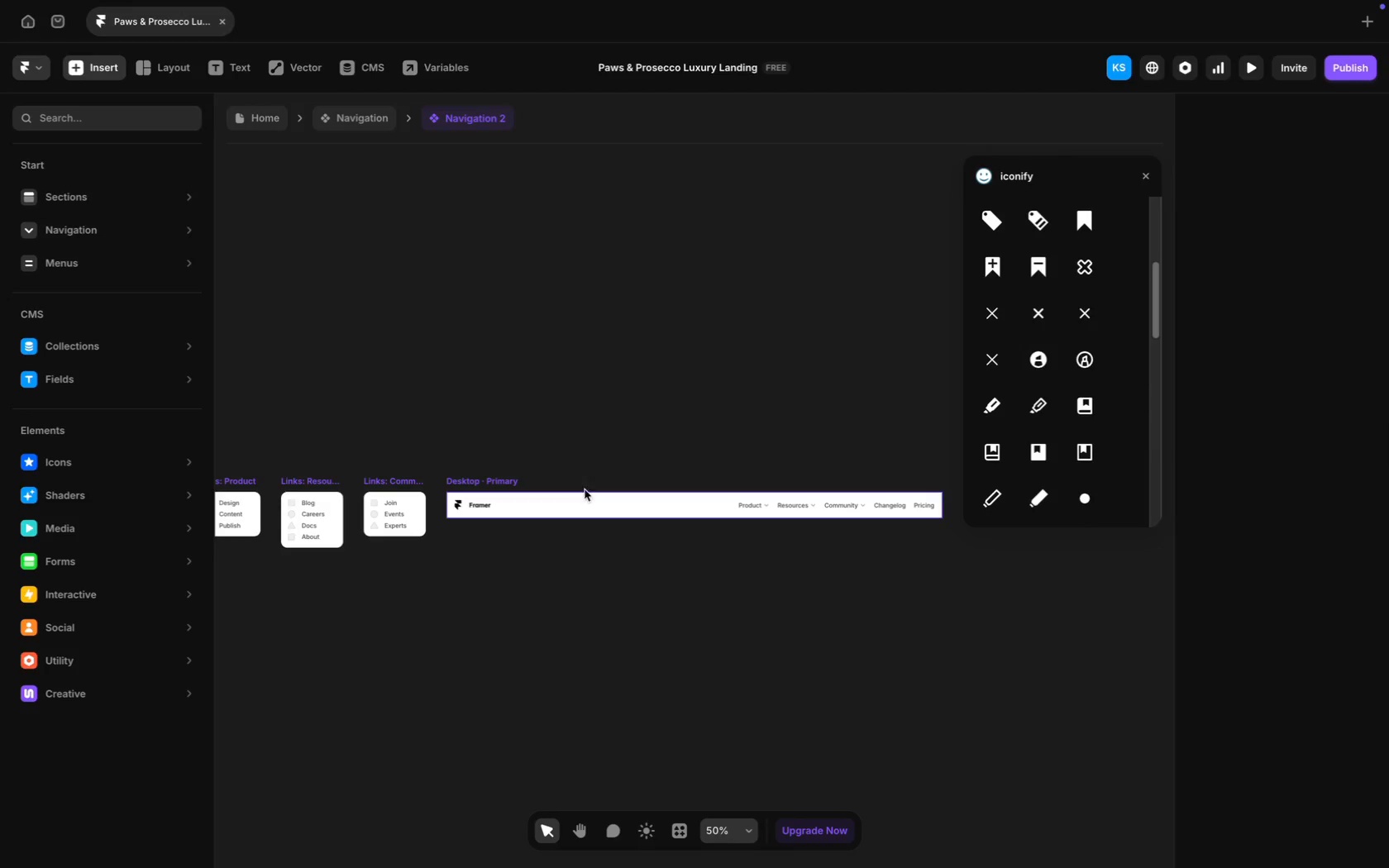 
left_click([752, 506])
 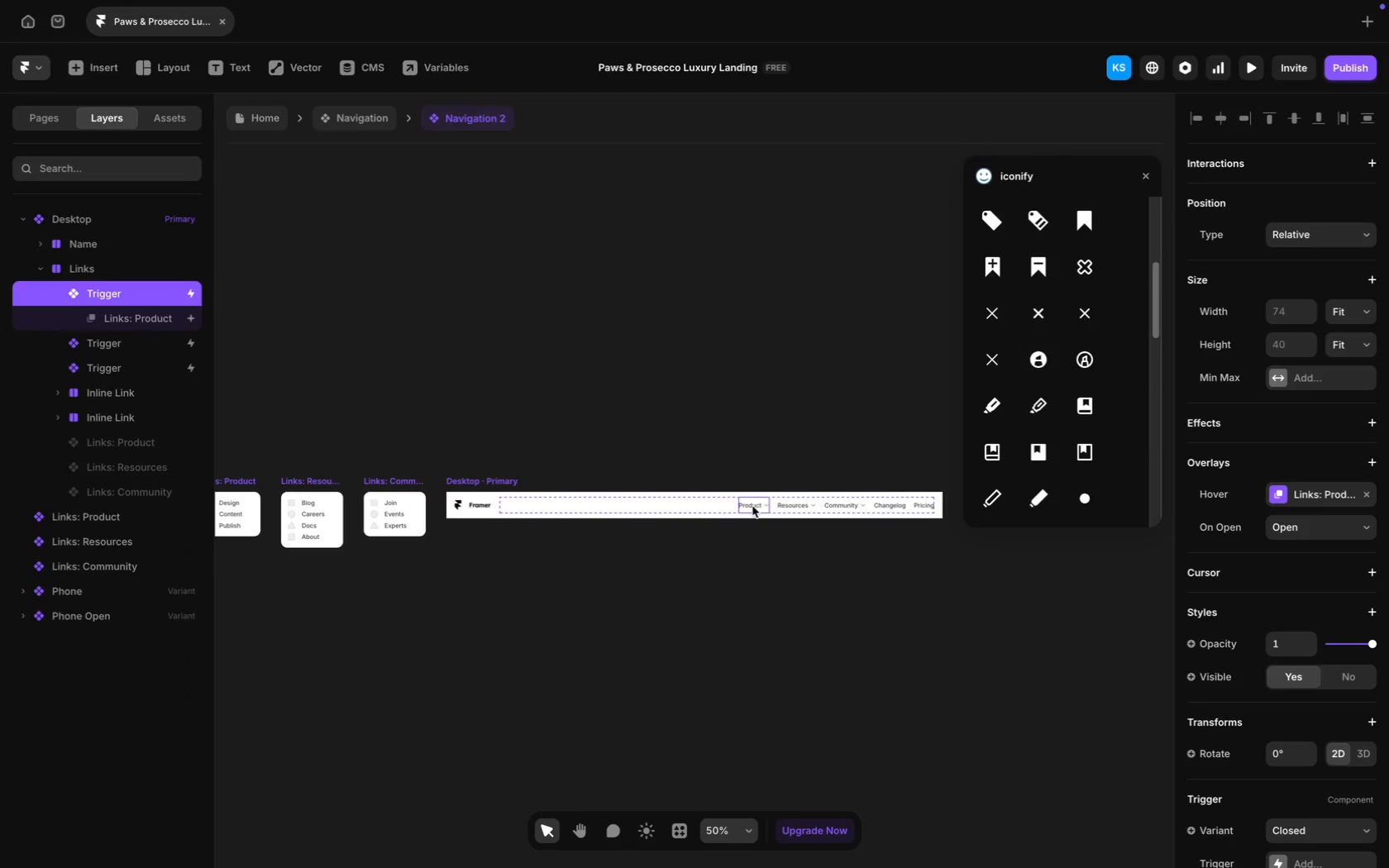 
key(Backspace)
 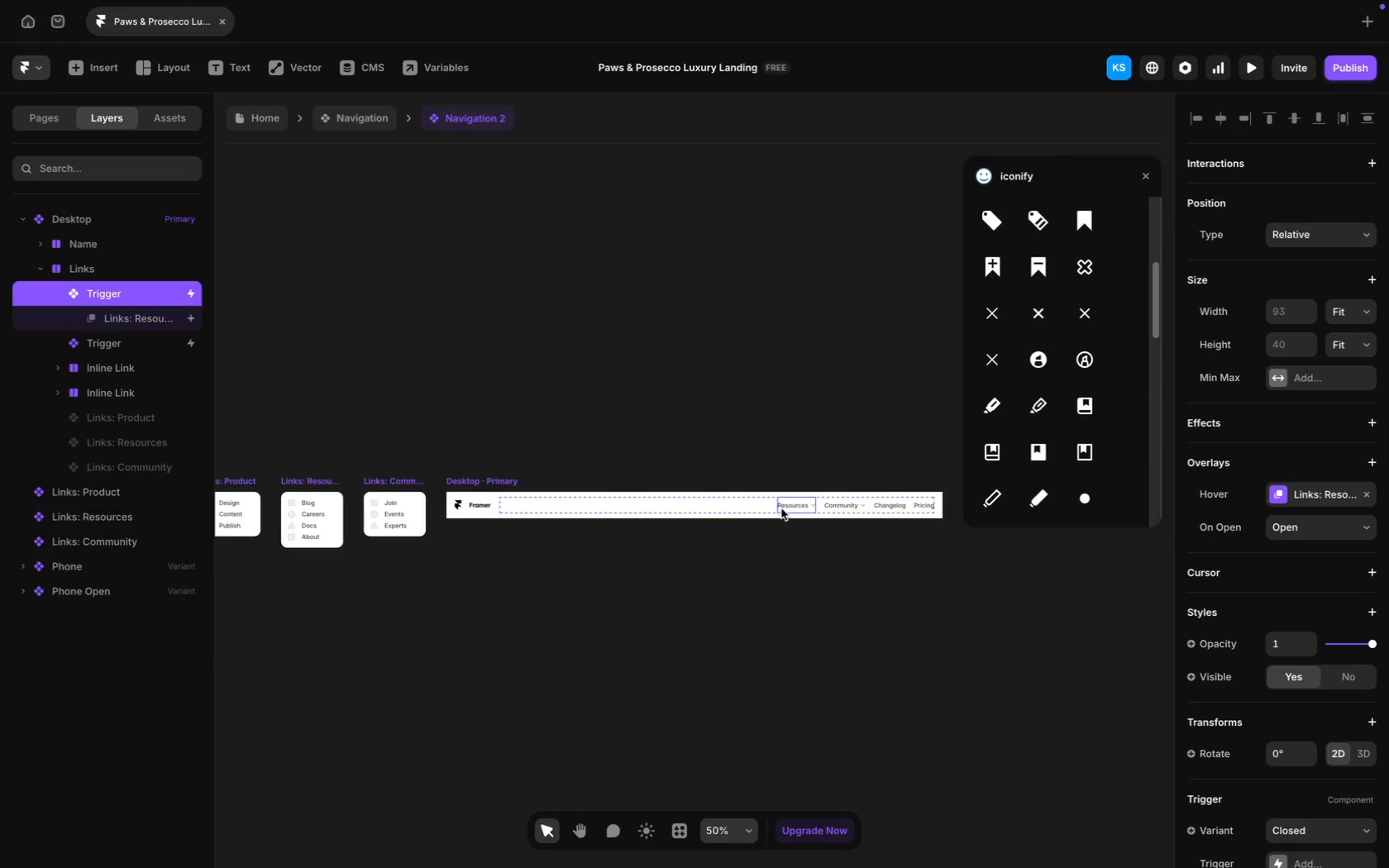 
key(Backspace)
 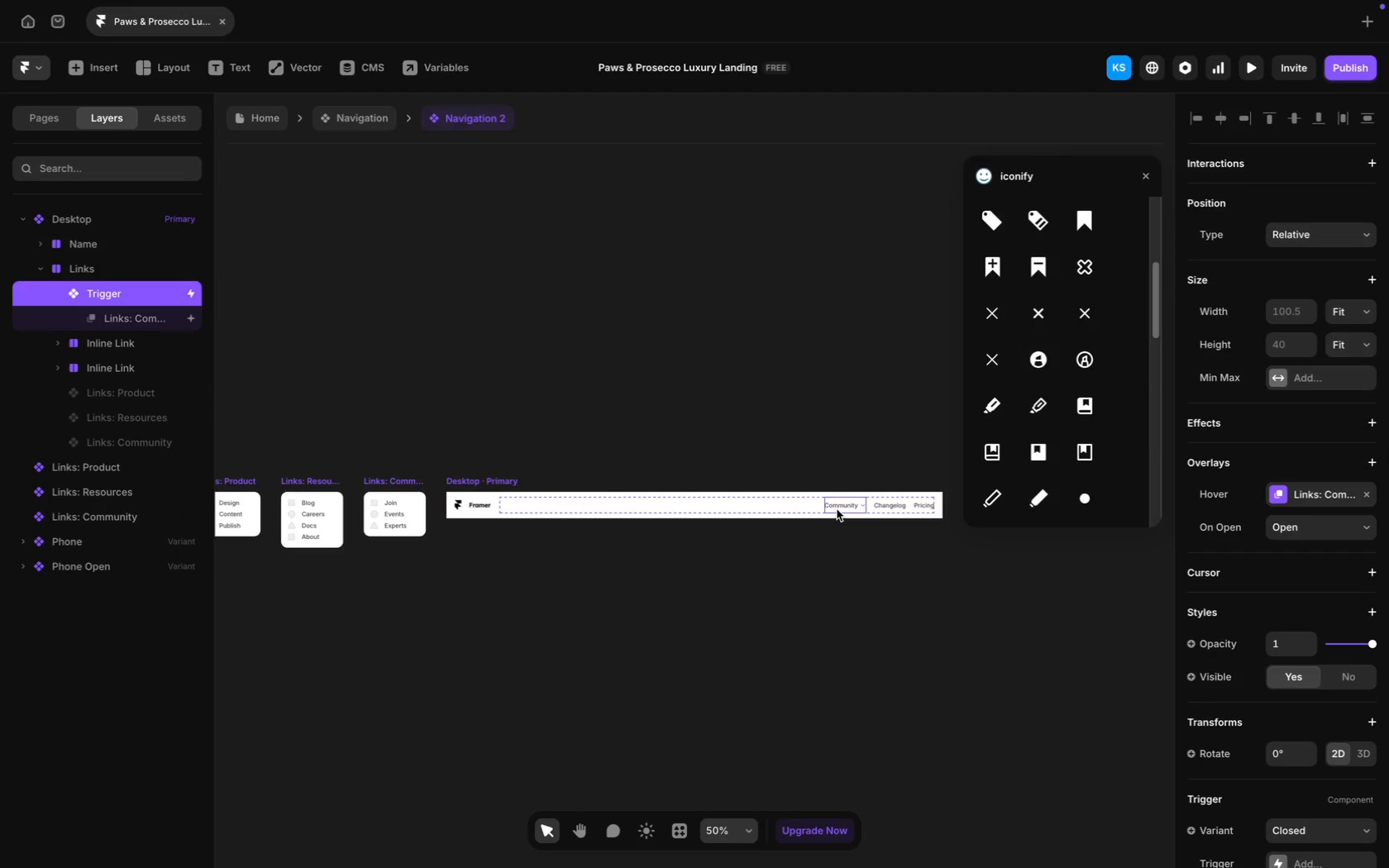 
key(Meta+Equal)
 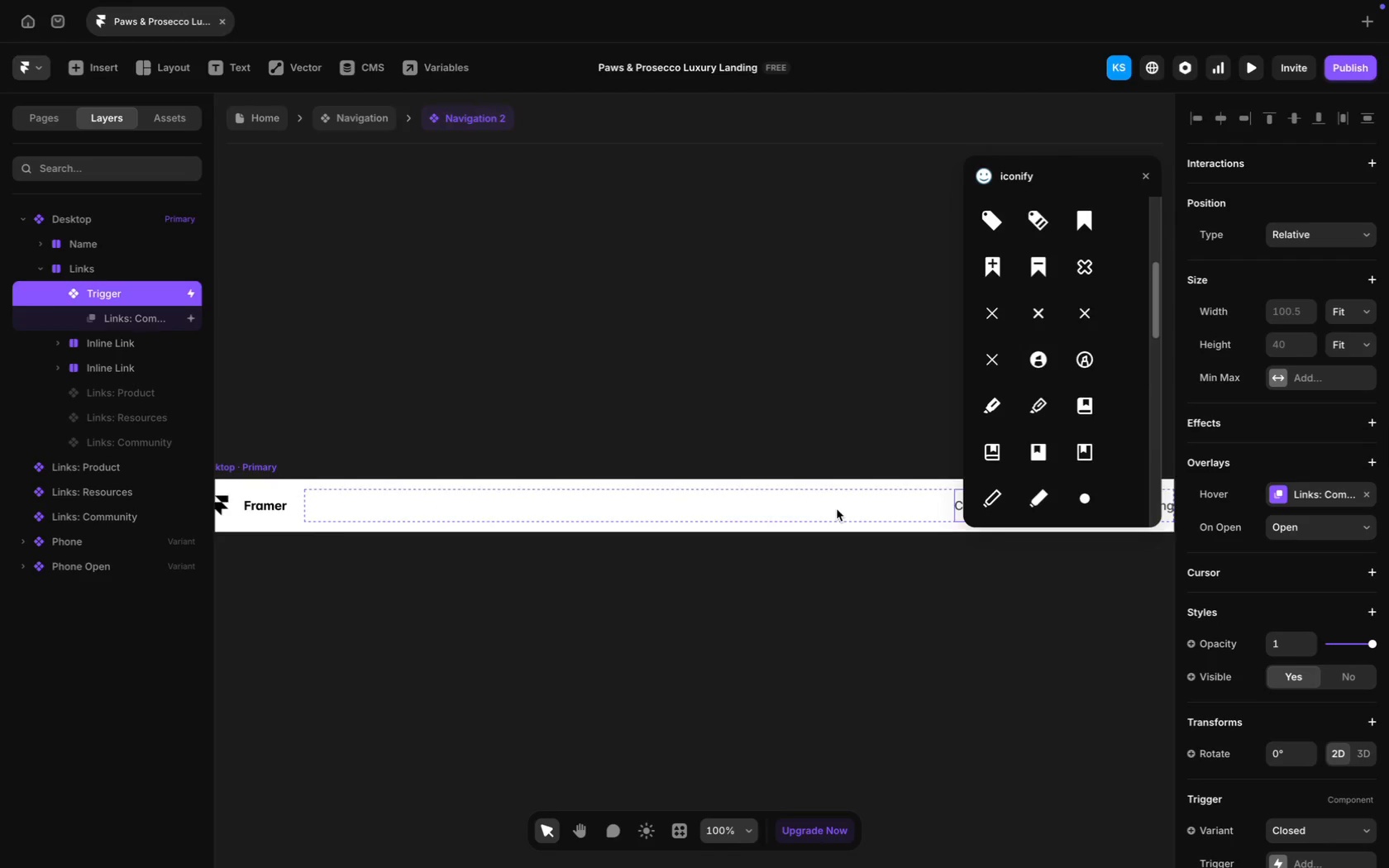 
scroll: coordinate [837, 509], scroll_direction: down, amount: 10.0
 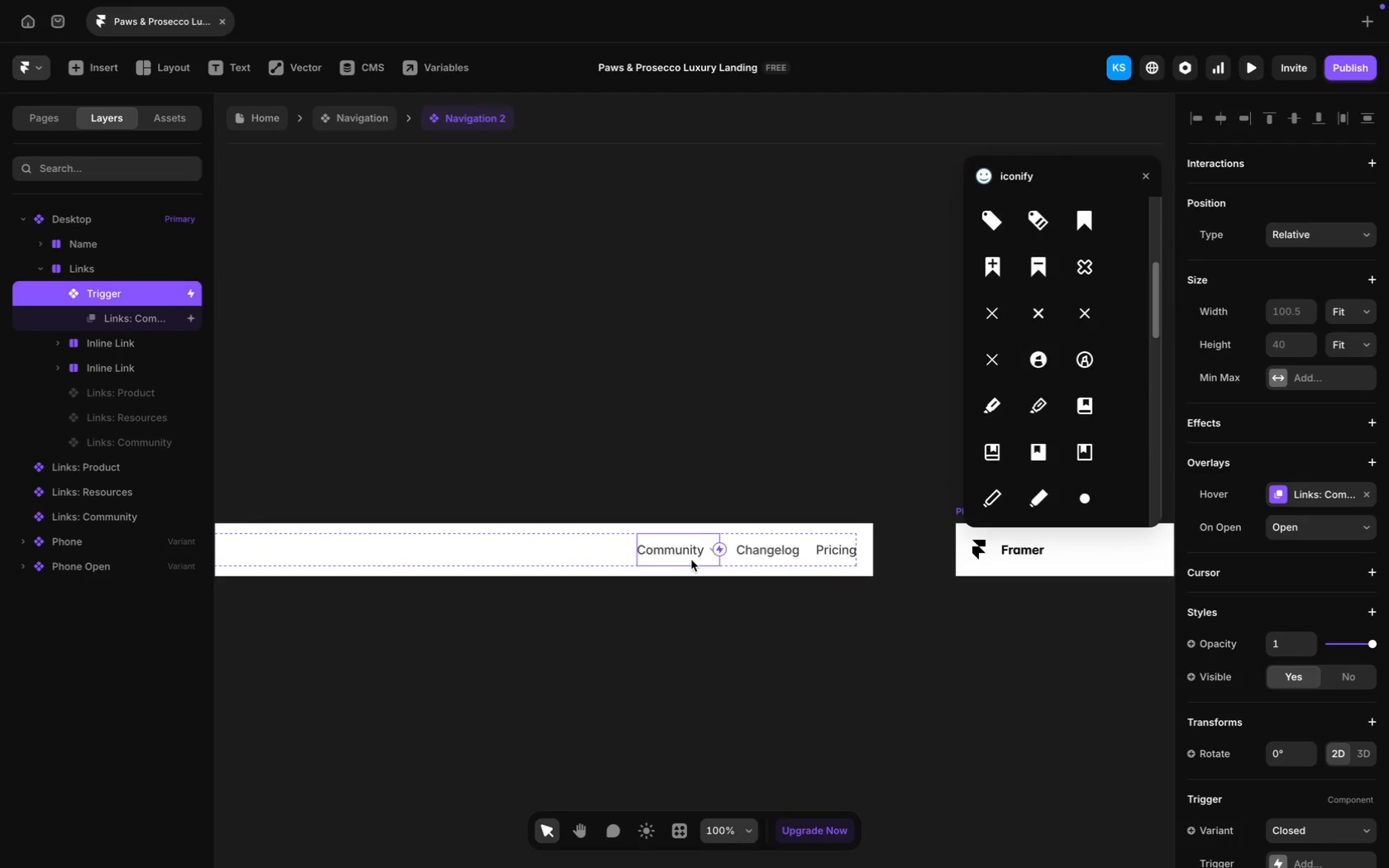 
key(Backspace)
 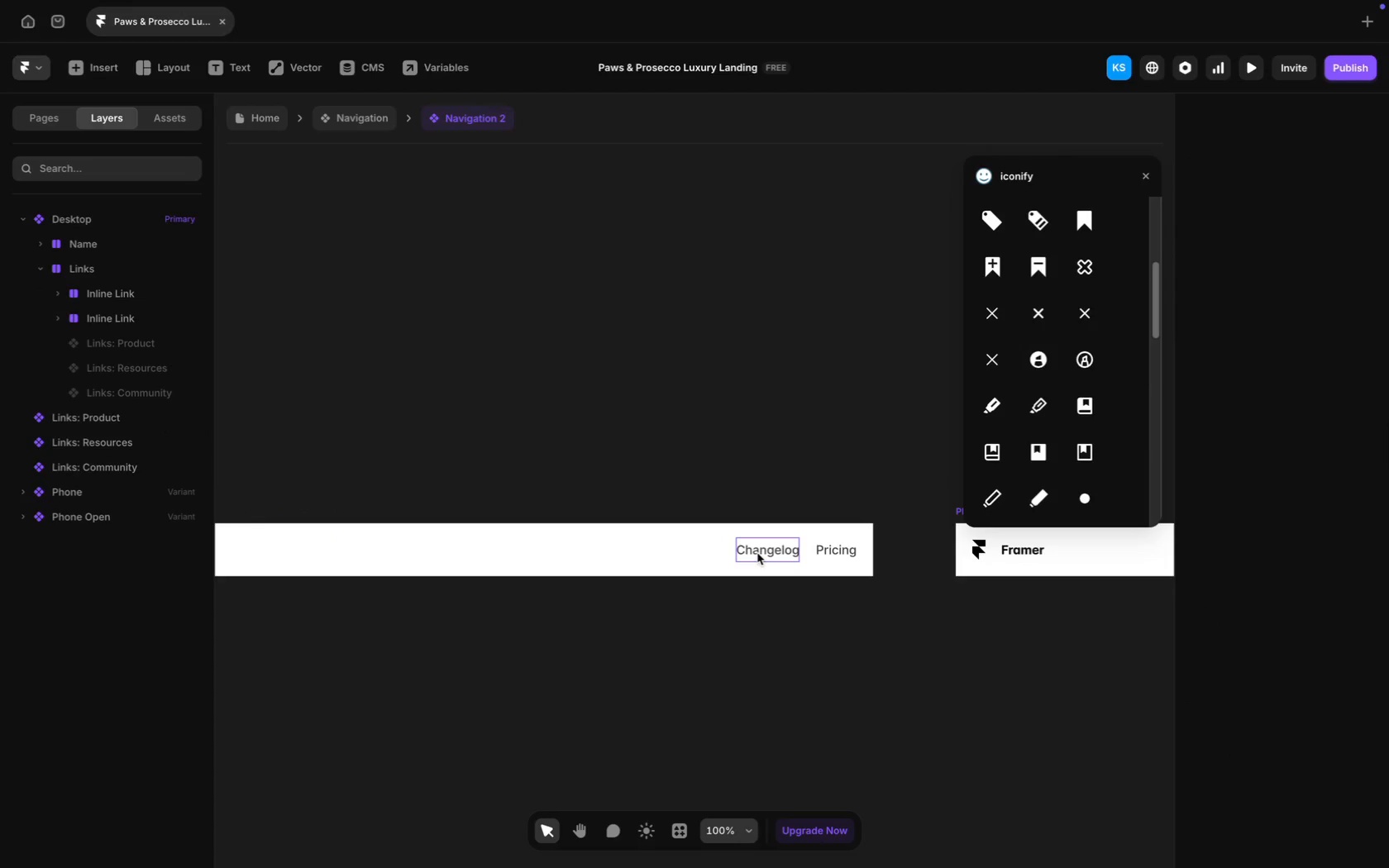 
scroll: coordinate [627, 569], scroll_direction: up, amount: 57.0
 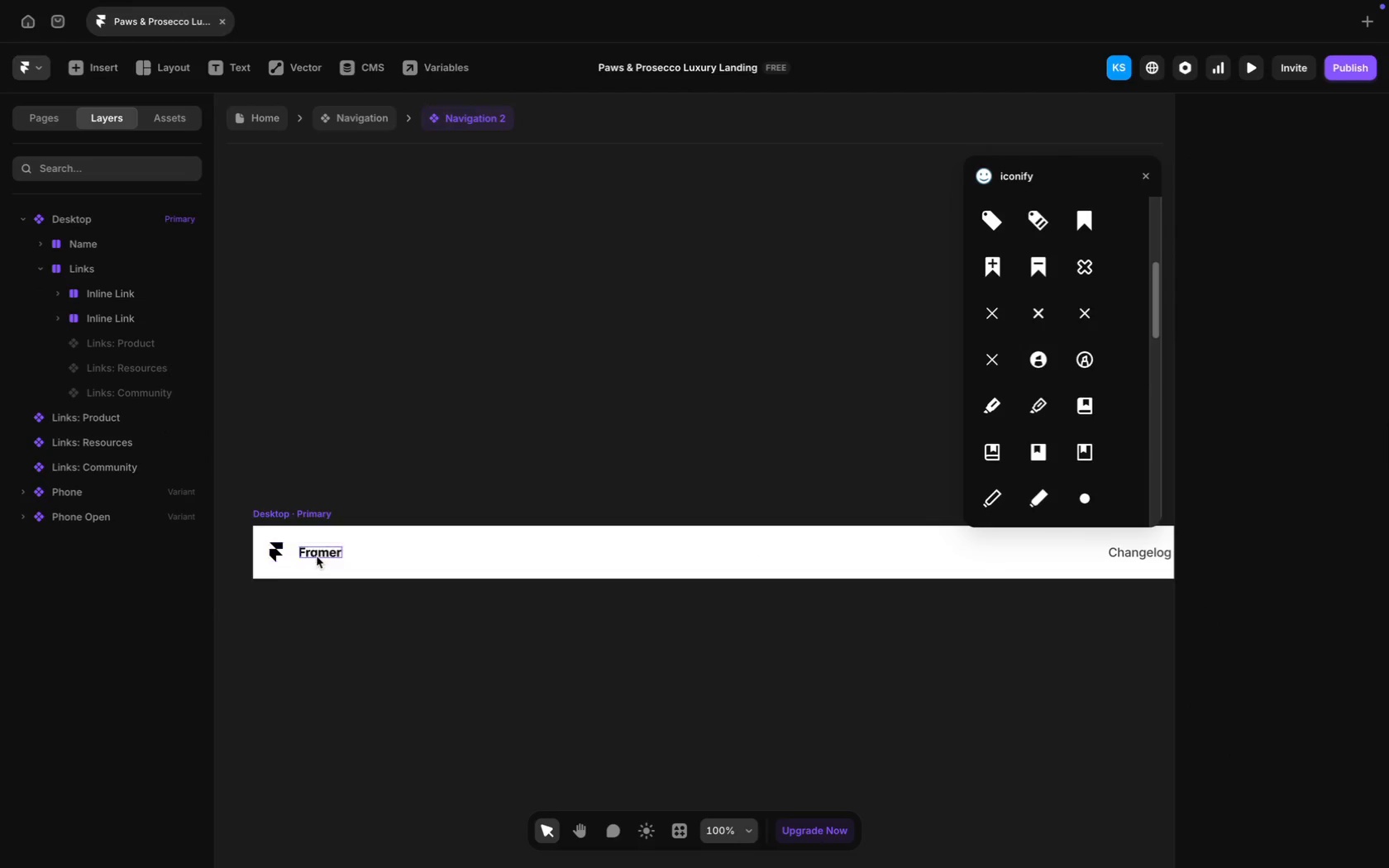 
left_click([317, 555])
 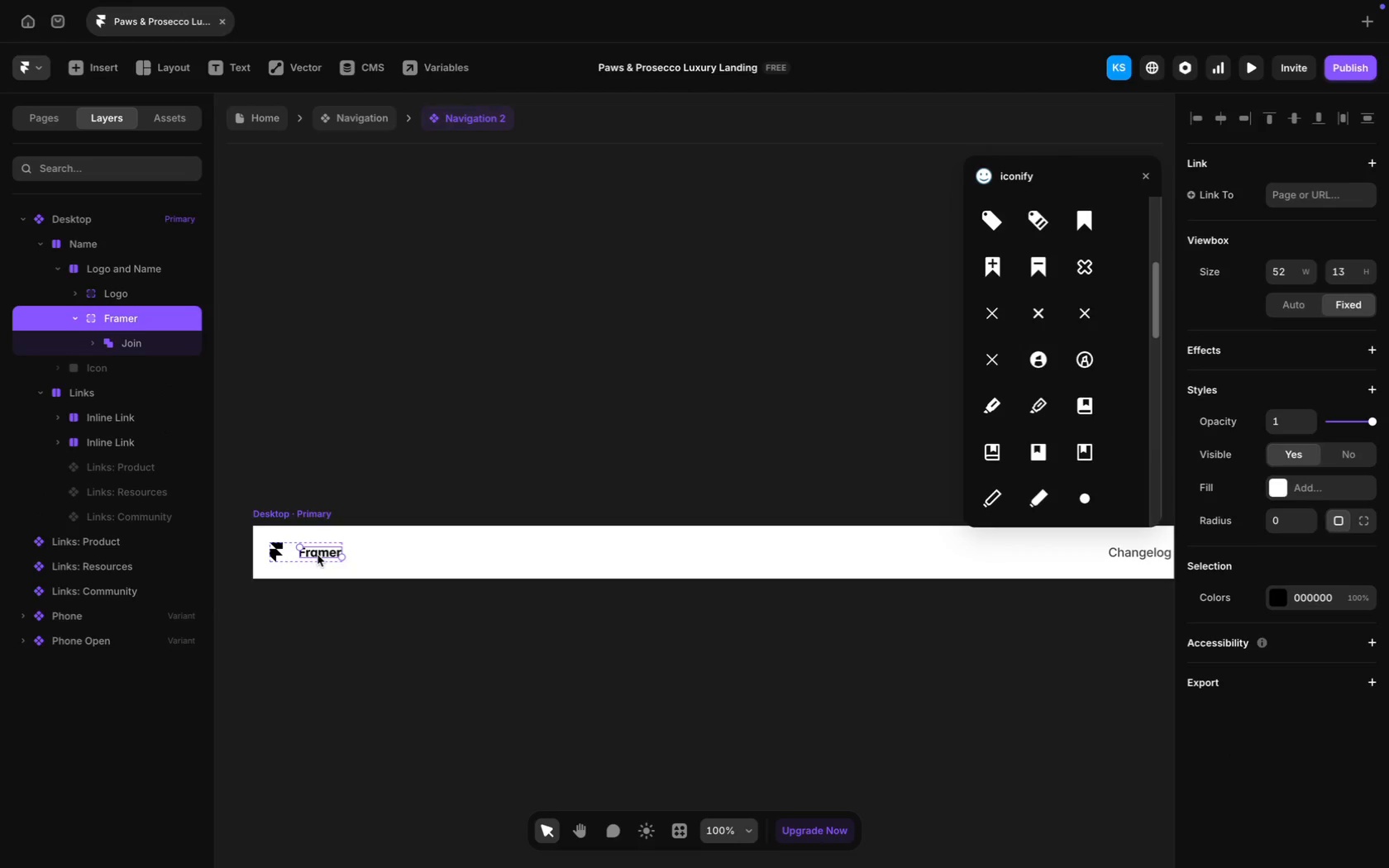 
mouse_move([264, 546])
 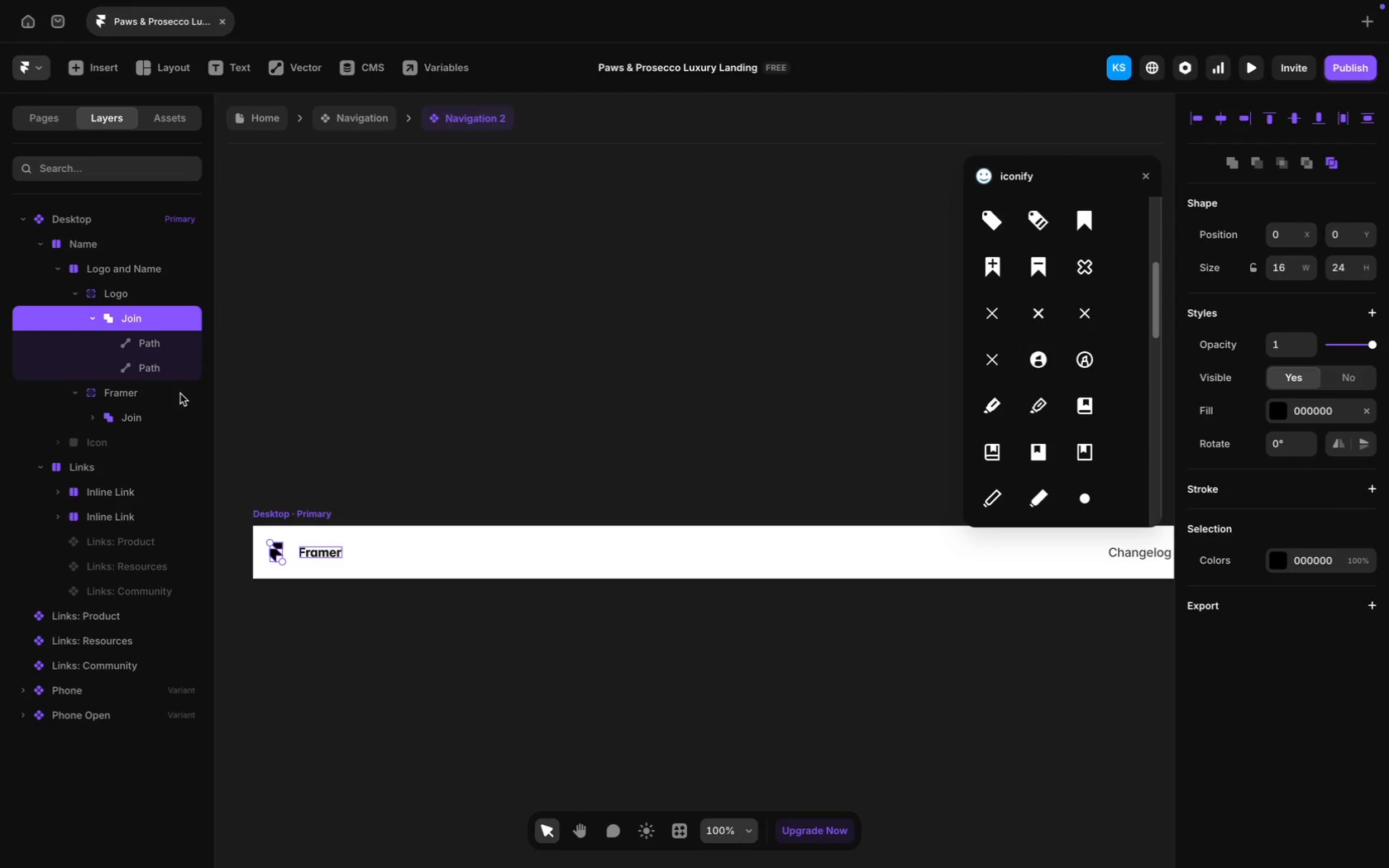 
key(Backspace)
 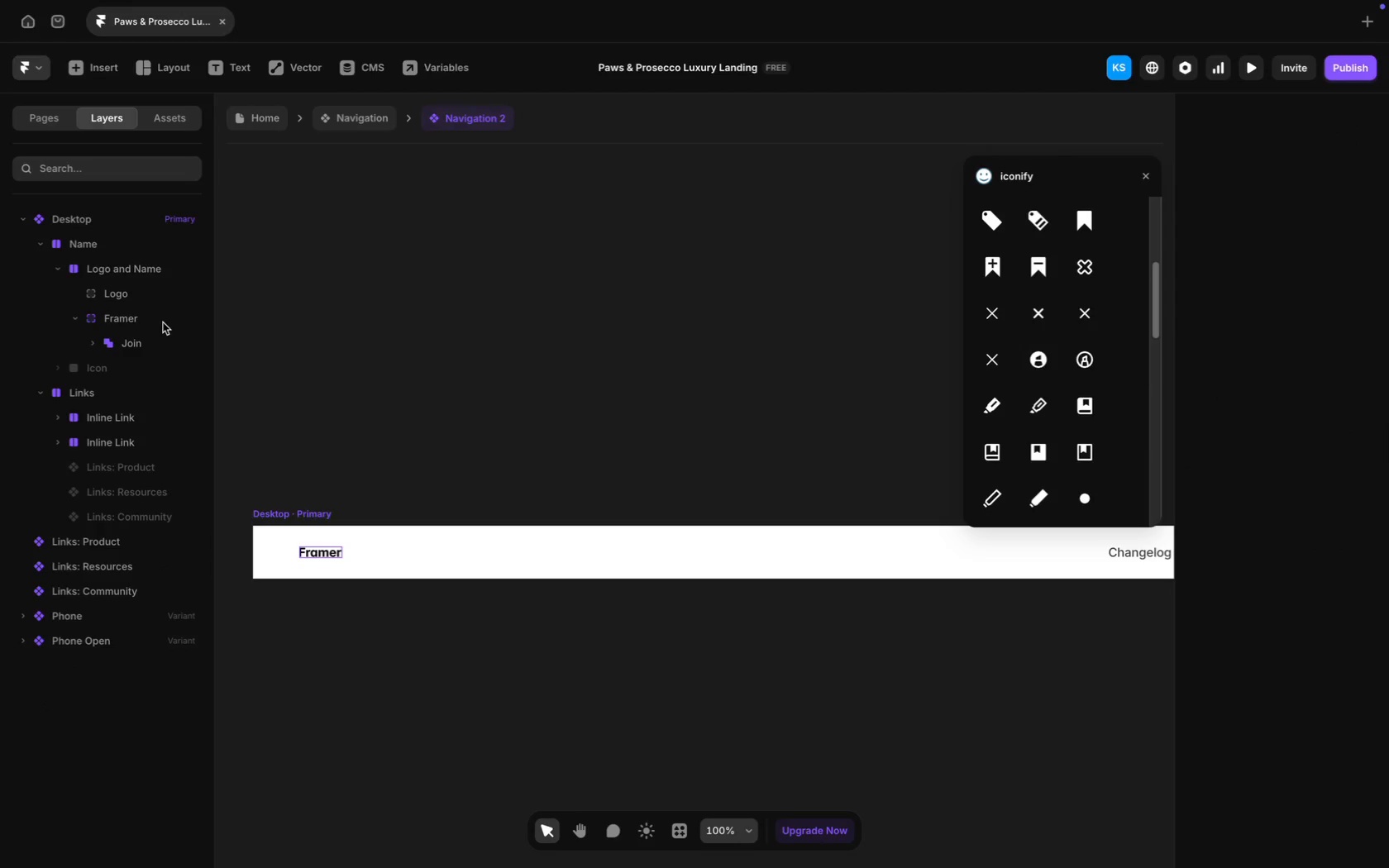 
wait(12.07)
 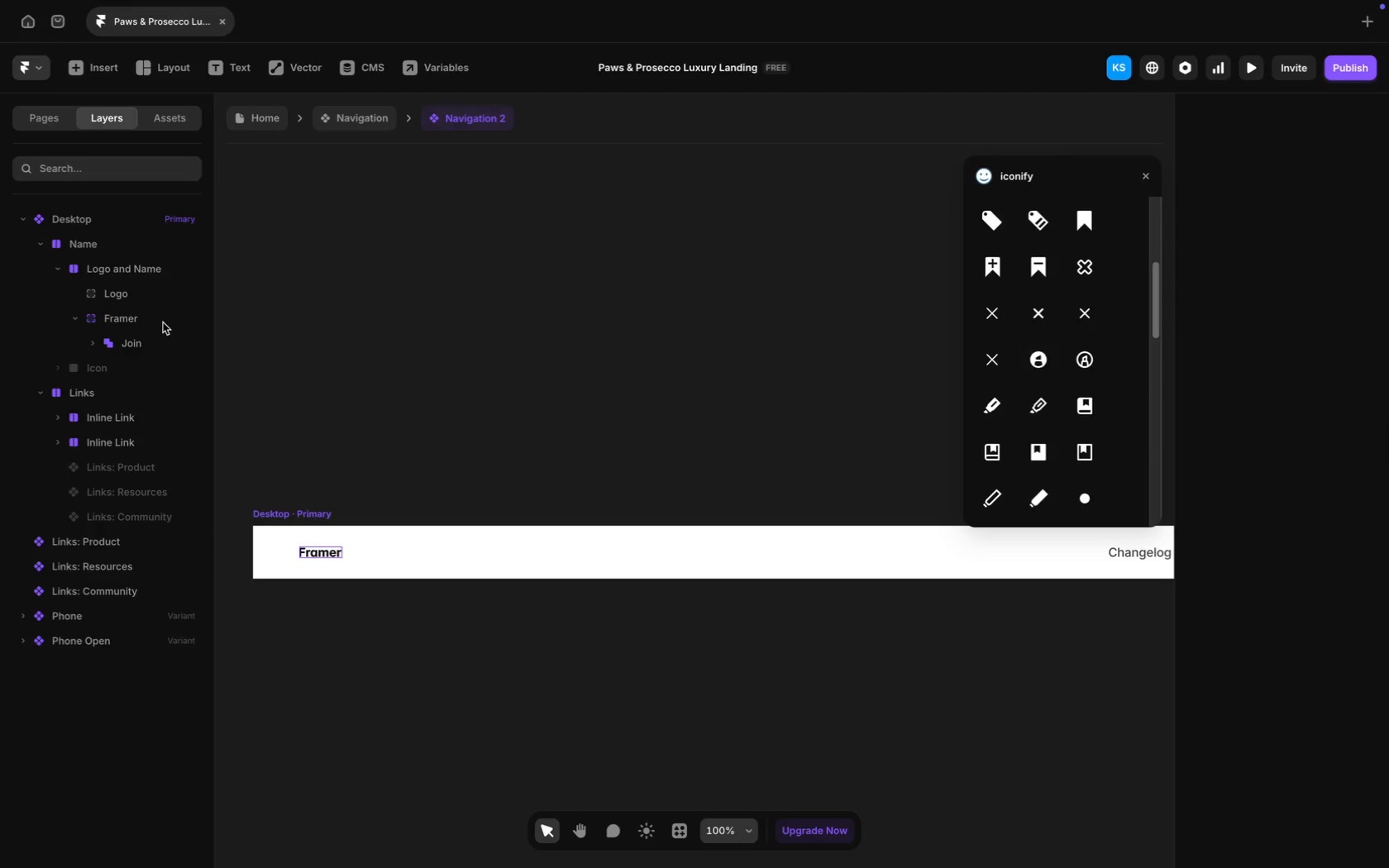 
left_click([289, 551])
 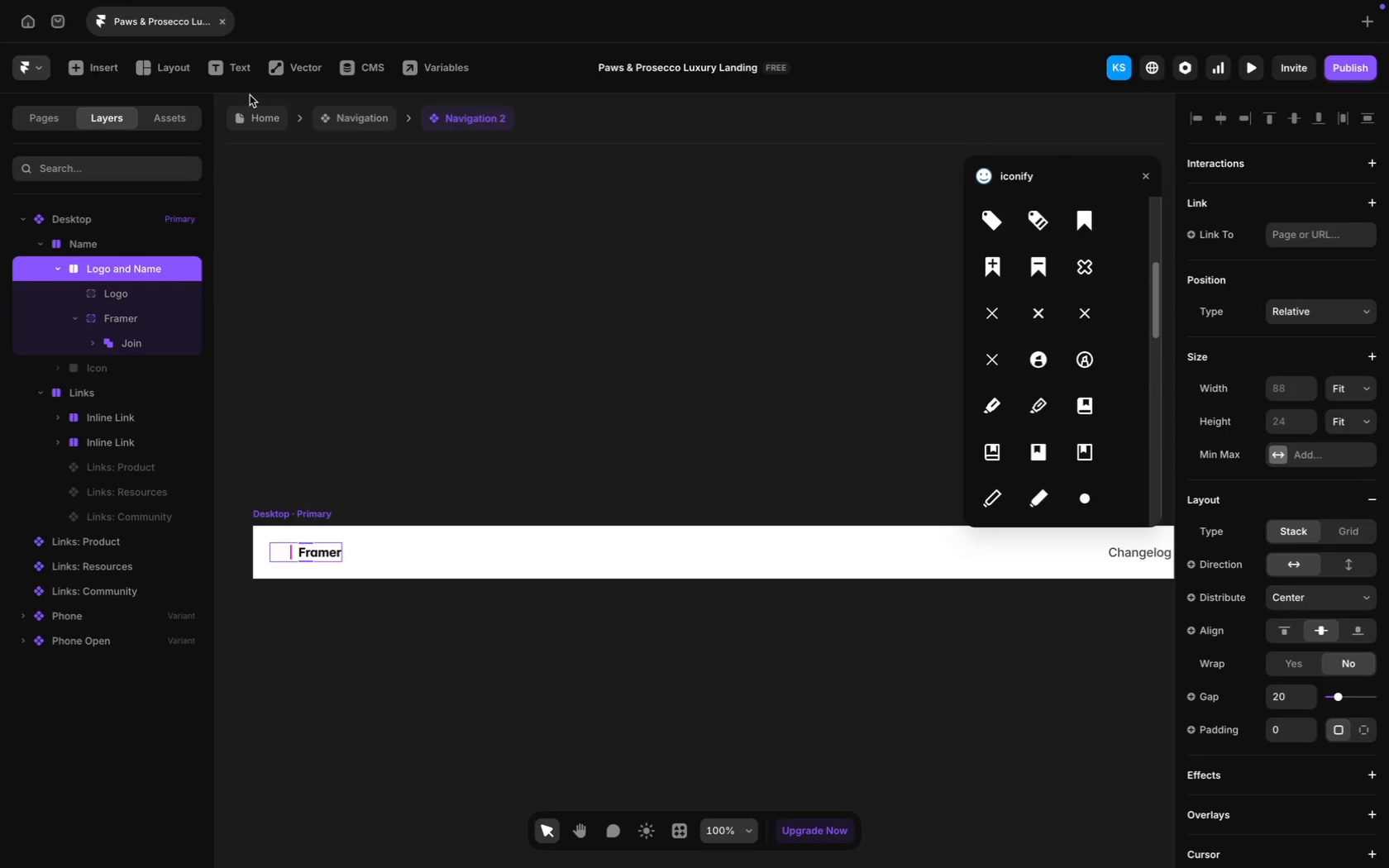 
left_click([238, 74])
 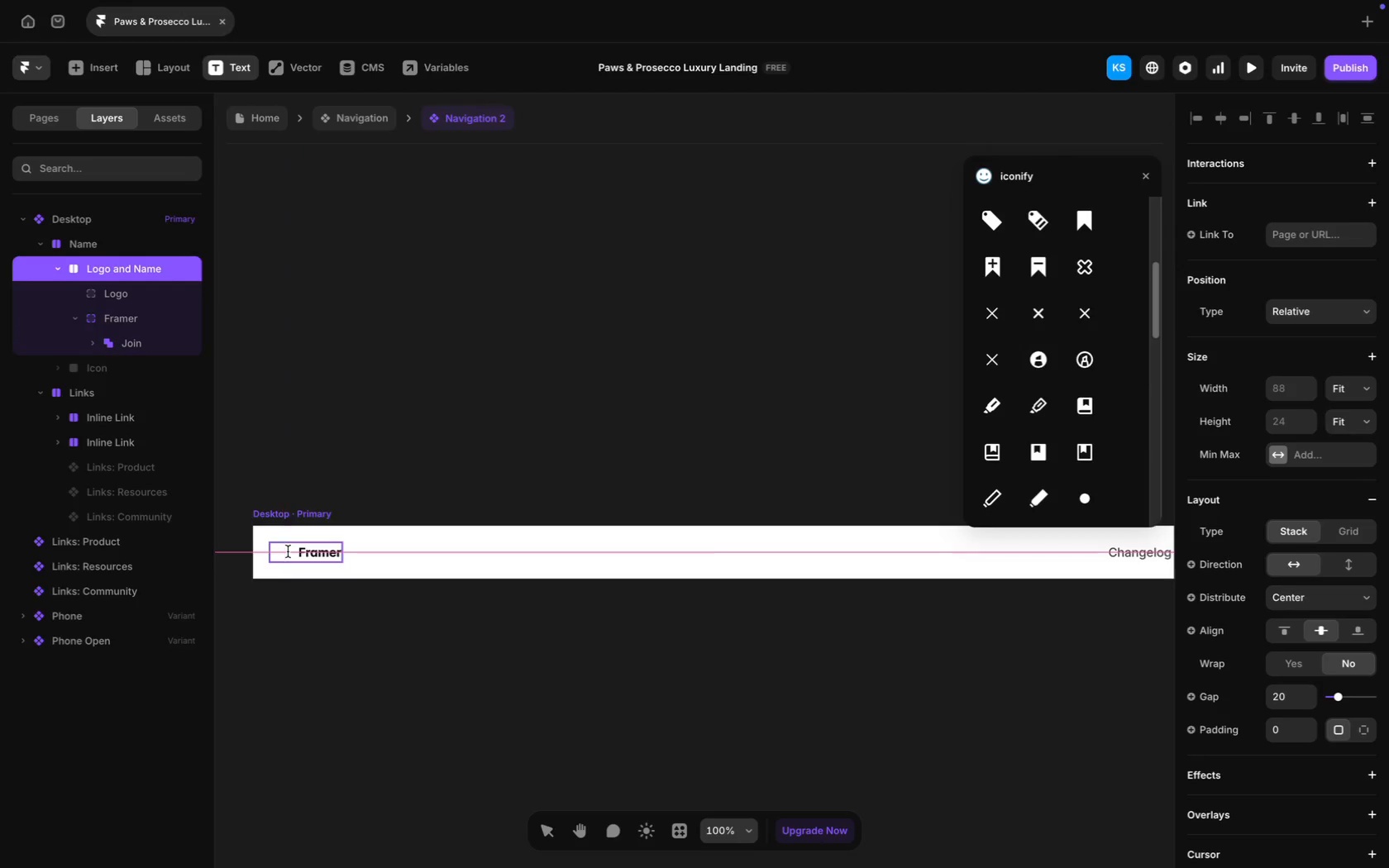 
left_click([289, 551])
 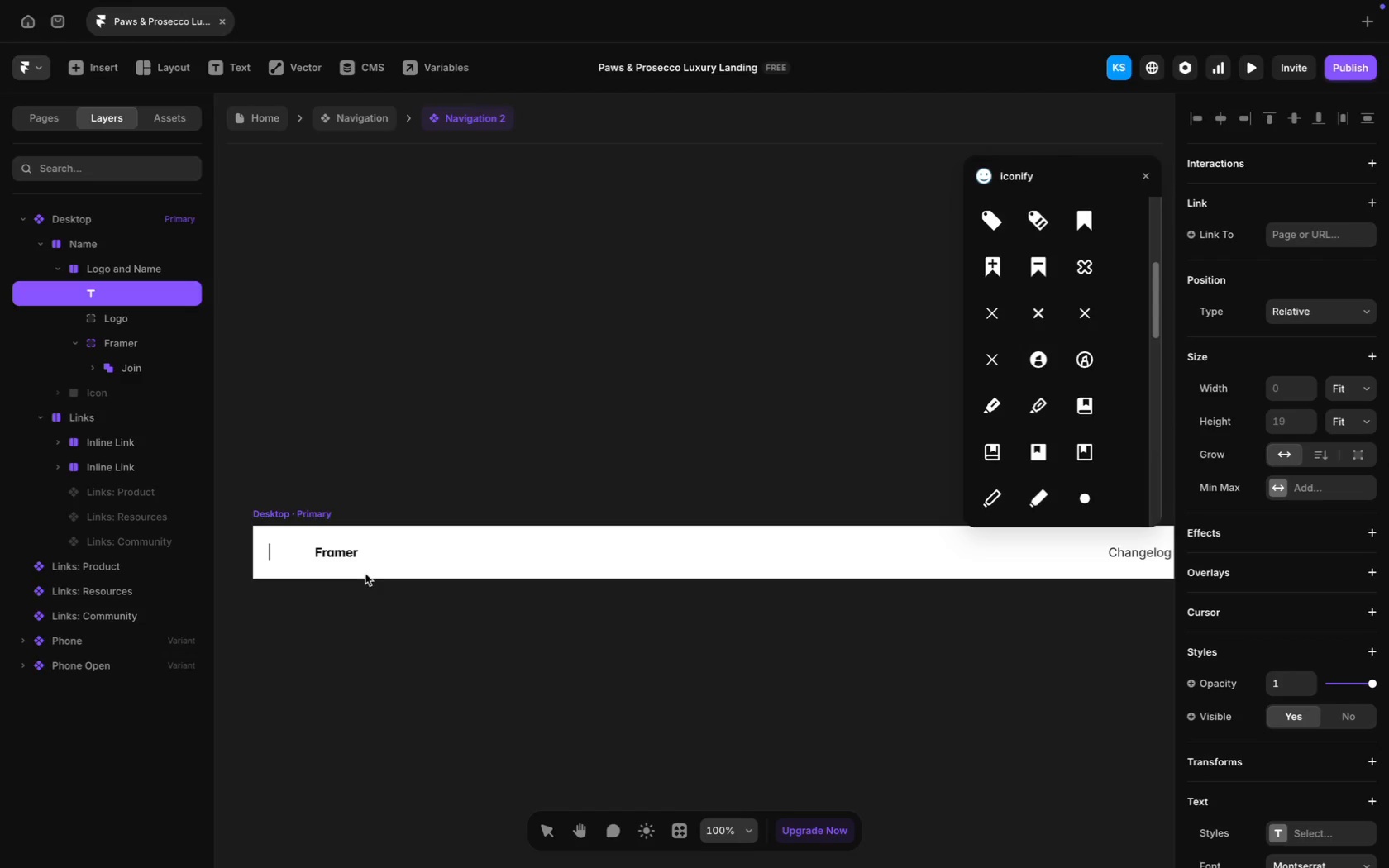 
key(CapsLock)
 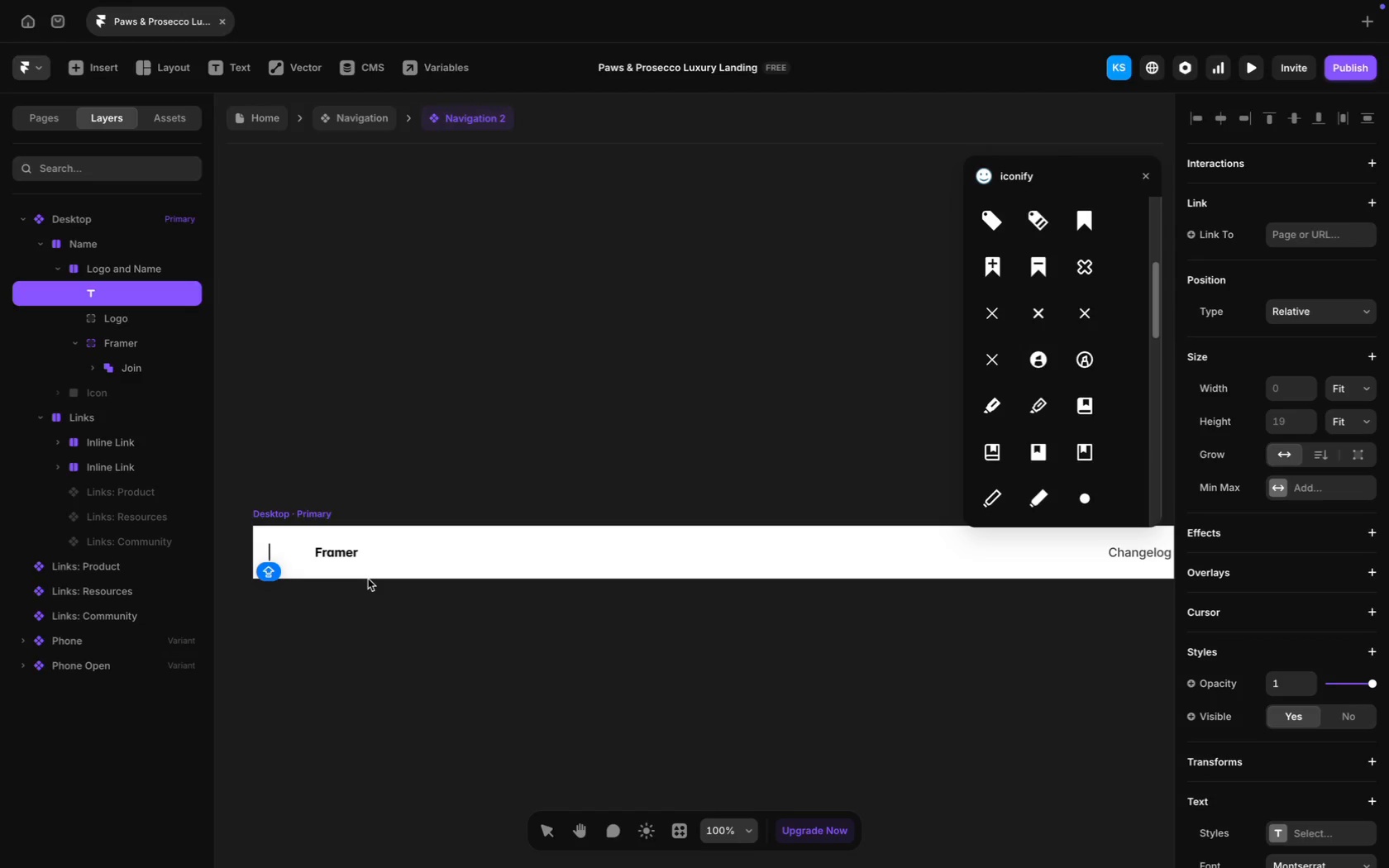 
key(P)
 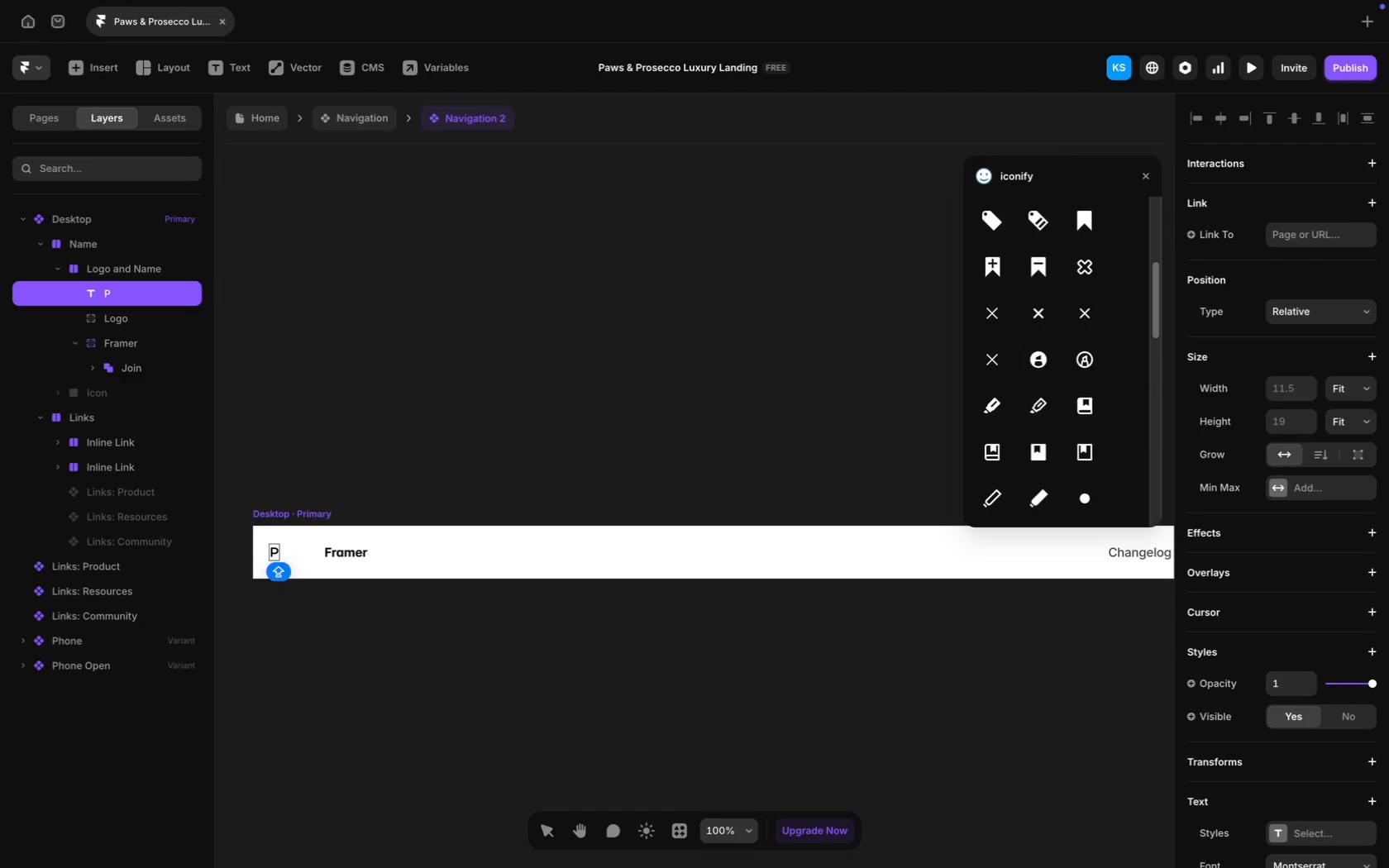 
wait(38.63)
 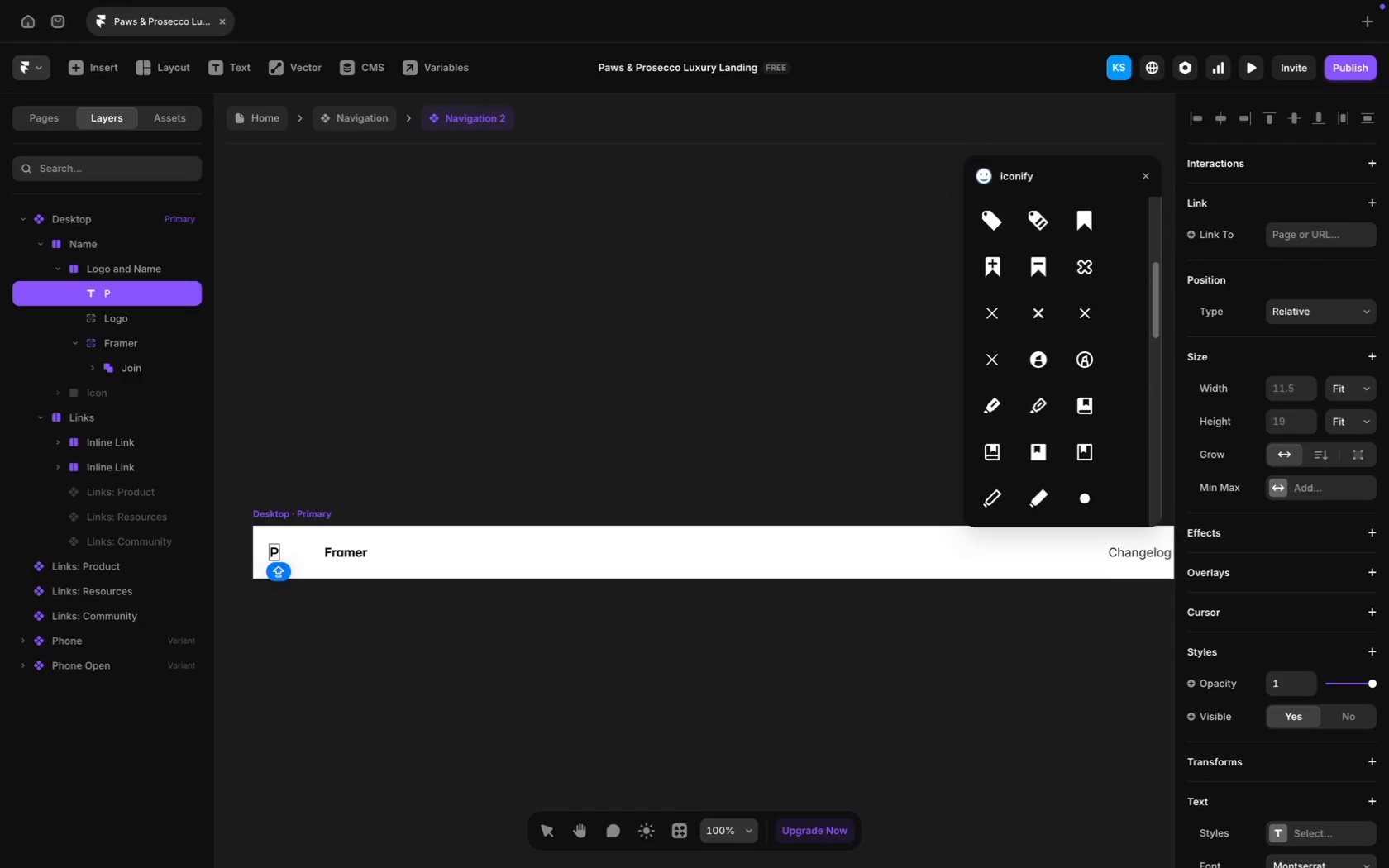 
type(aws)
 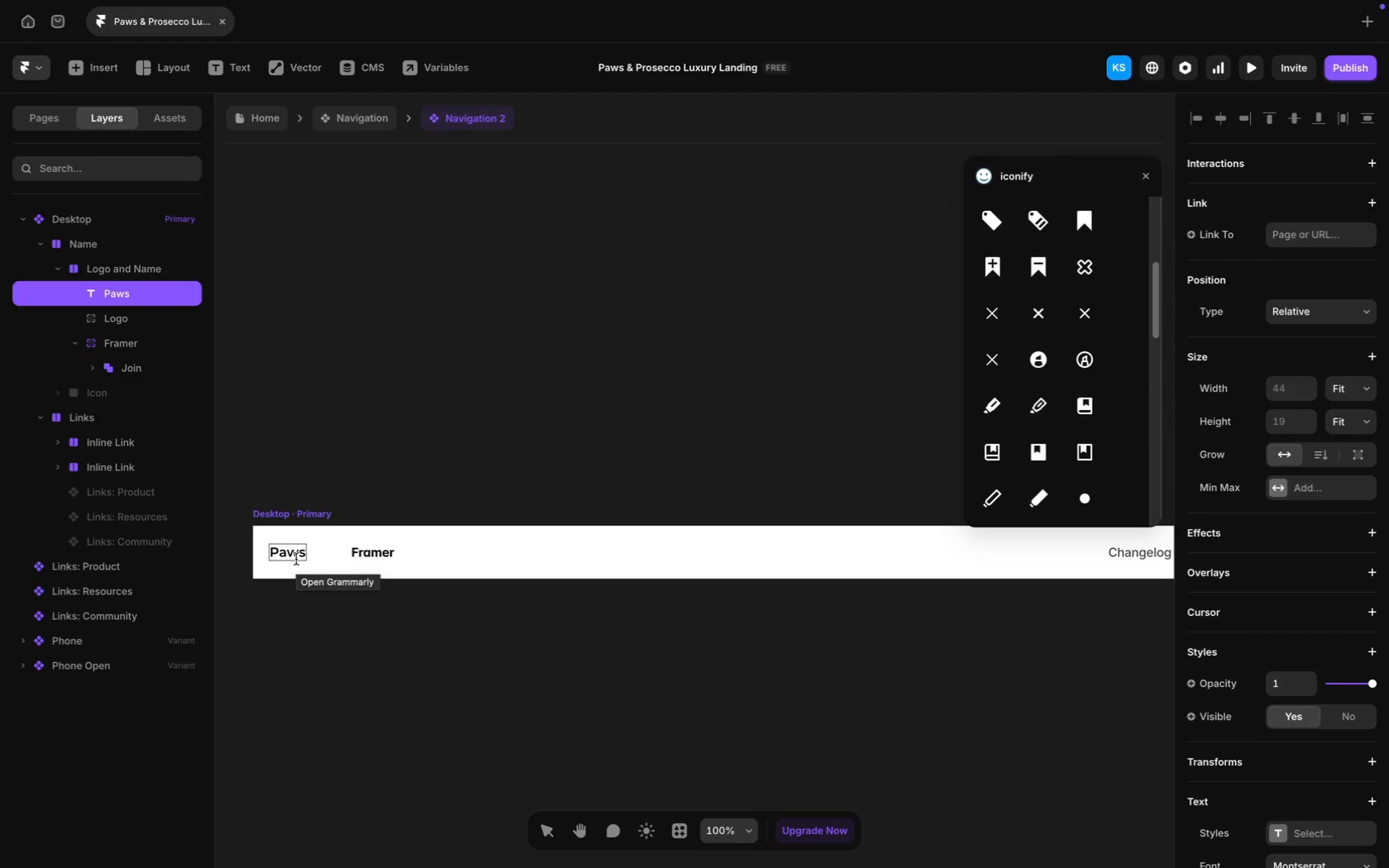 
wait(58.71)
 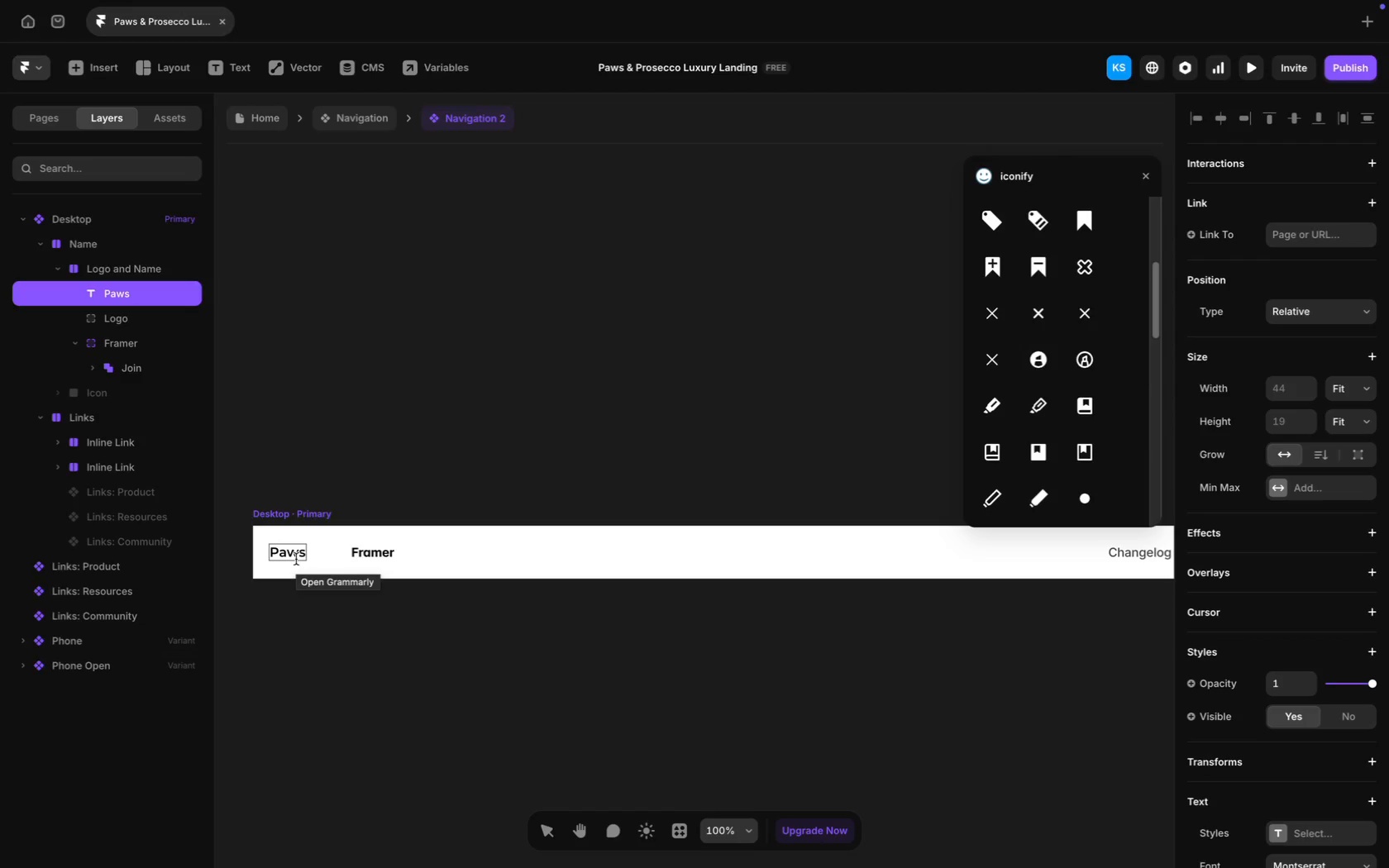 
key(Space)
 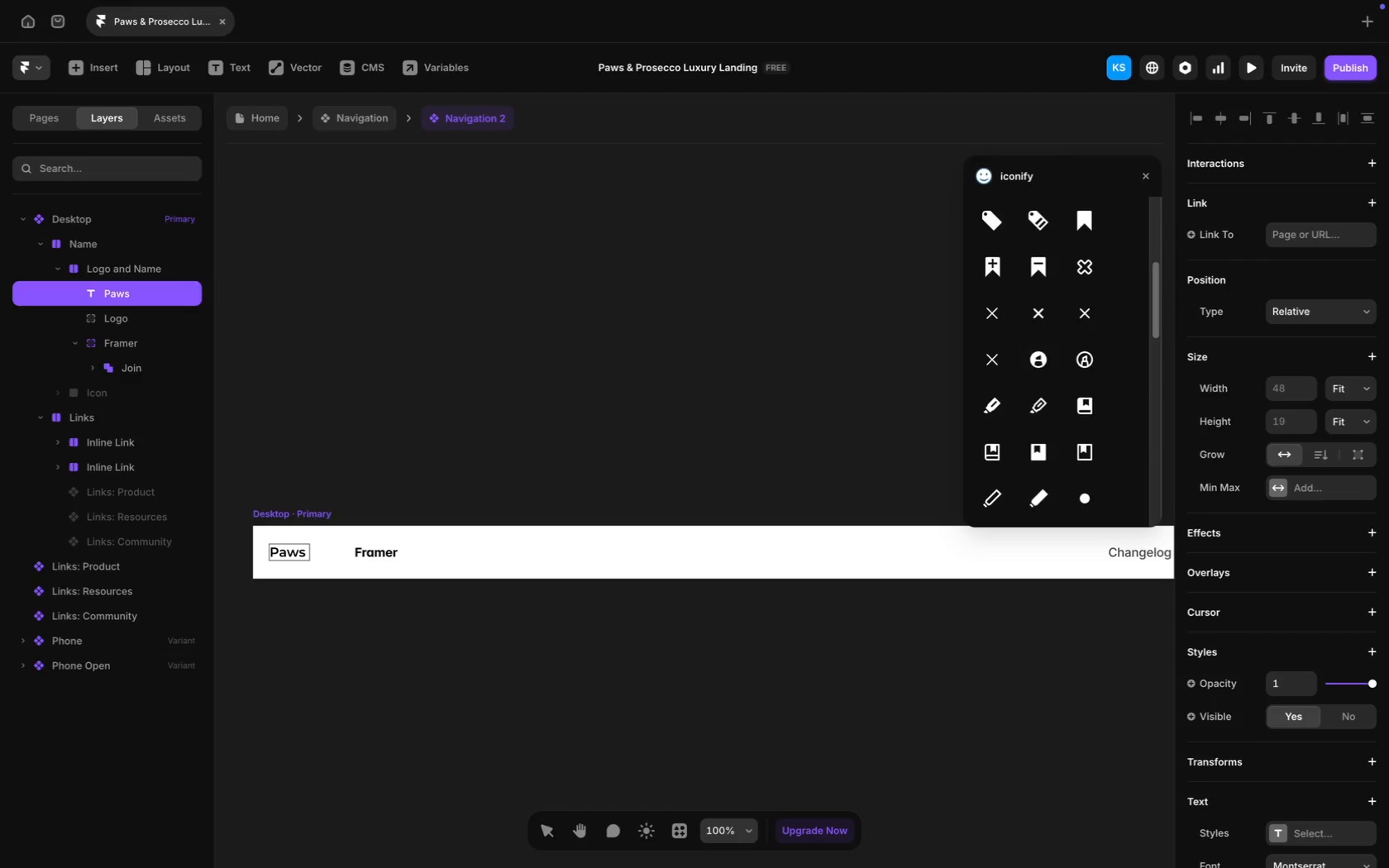 
wait(5.05)
 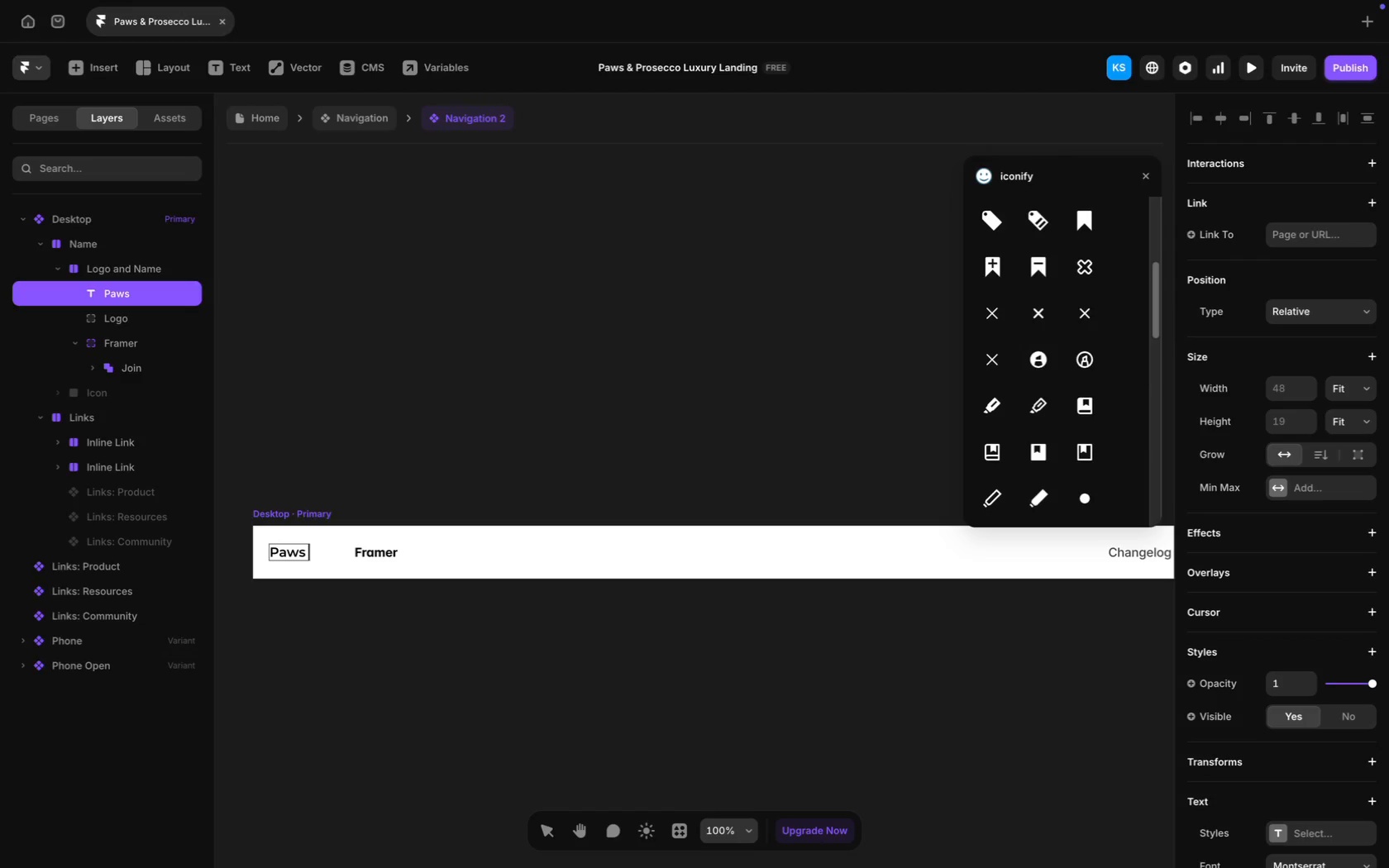 
type(& Pro)
 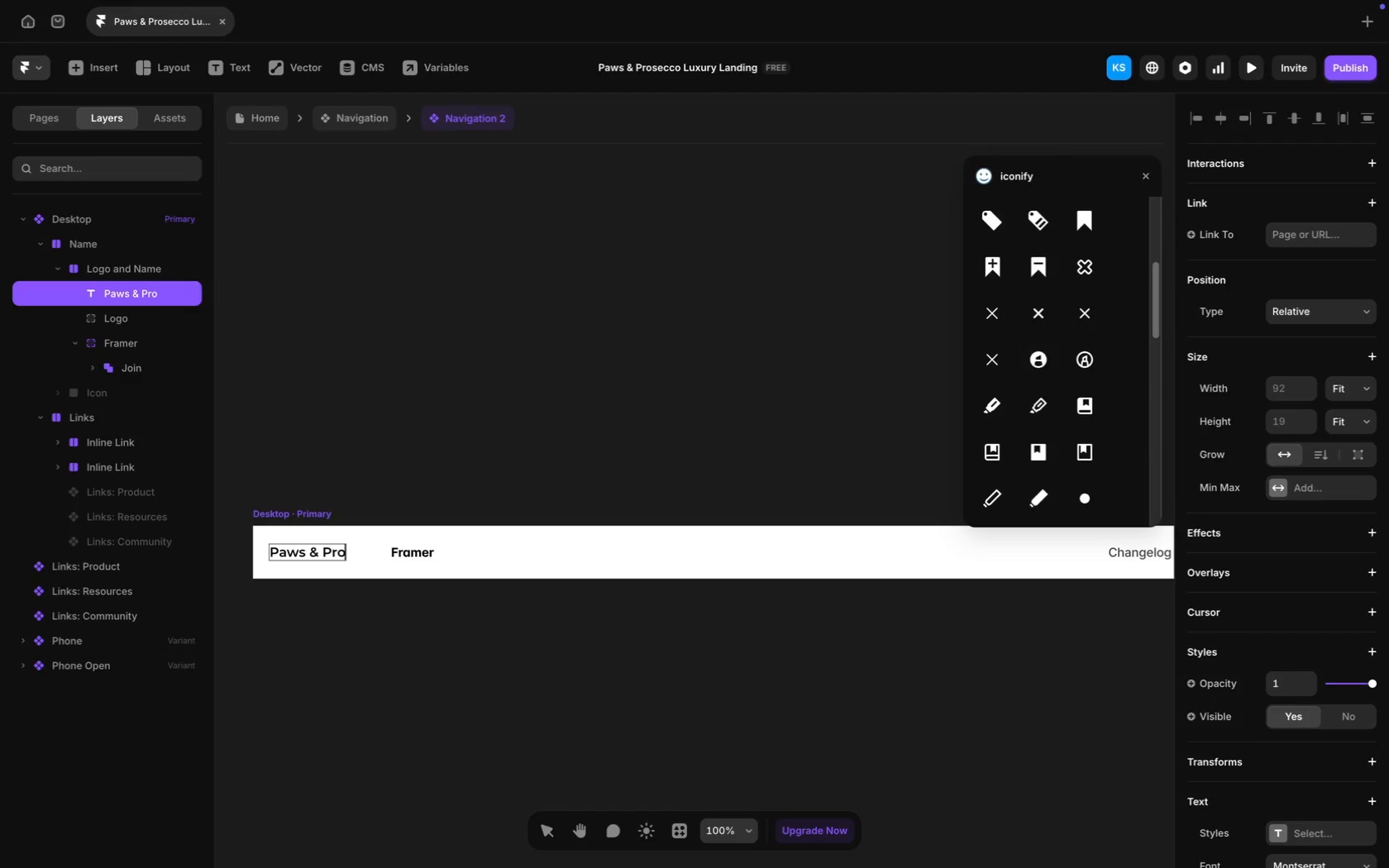 
wait(8.09)
 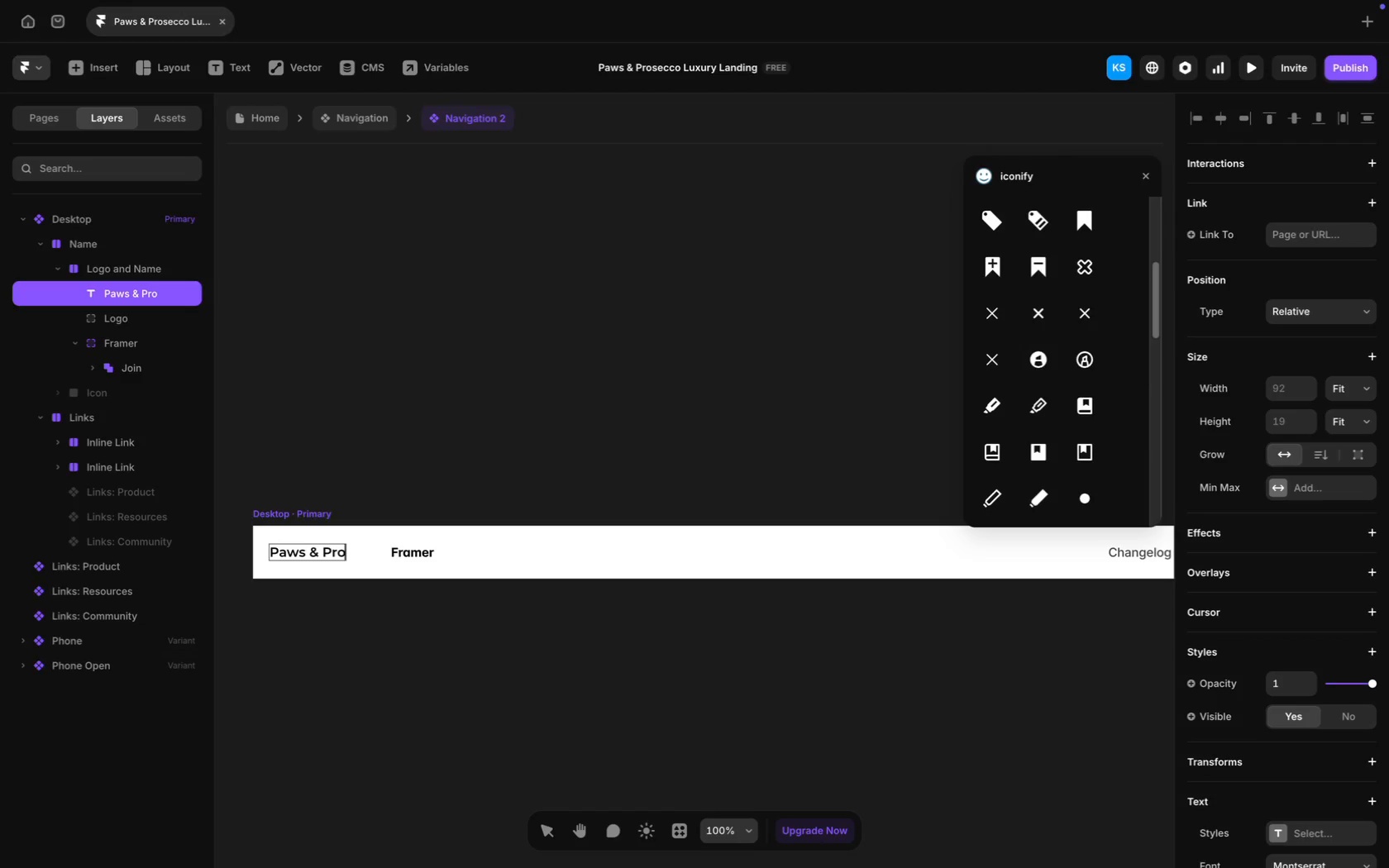 
type(secco)
 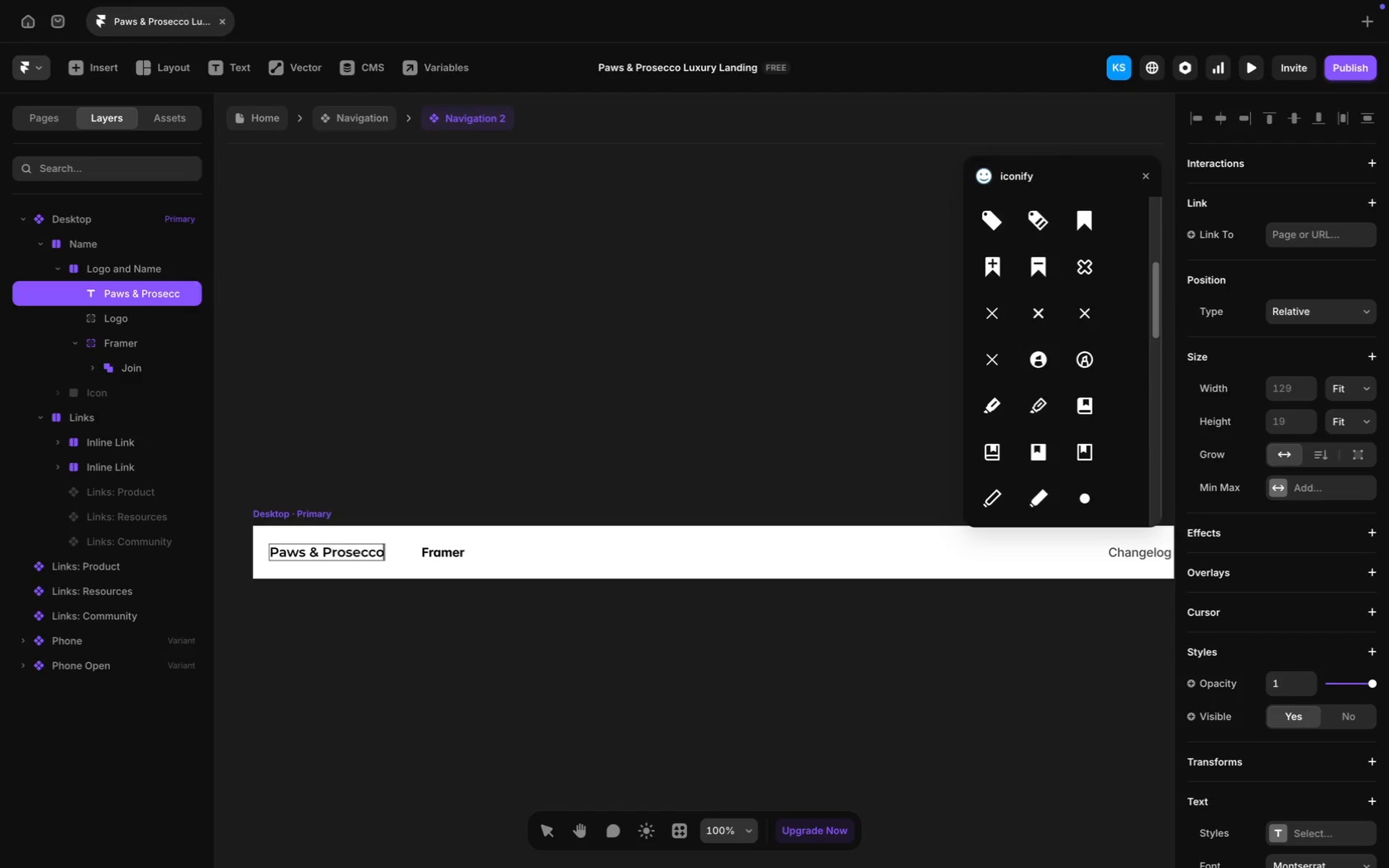 
key(Meta+A)
 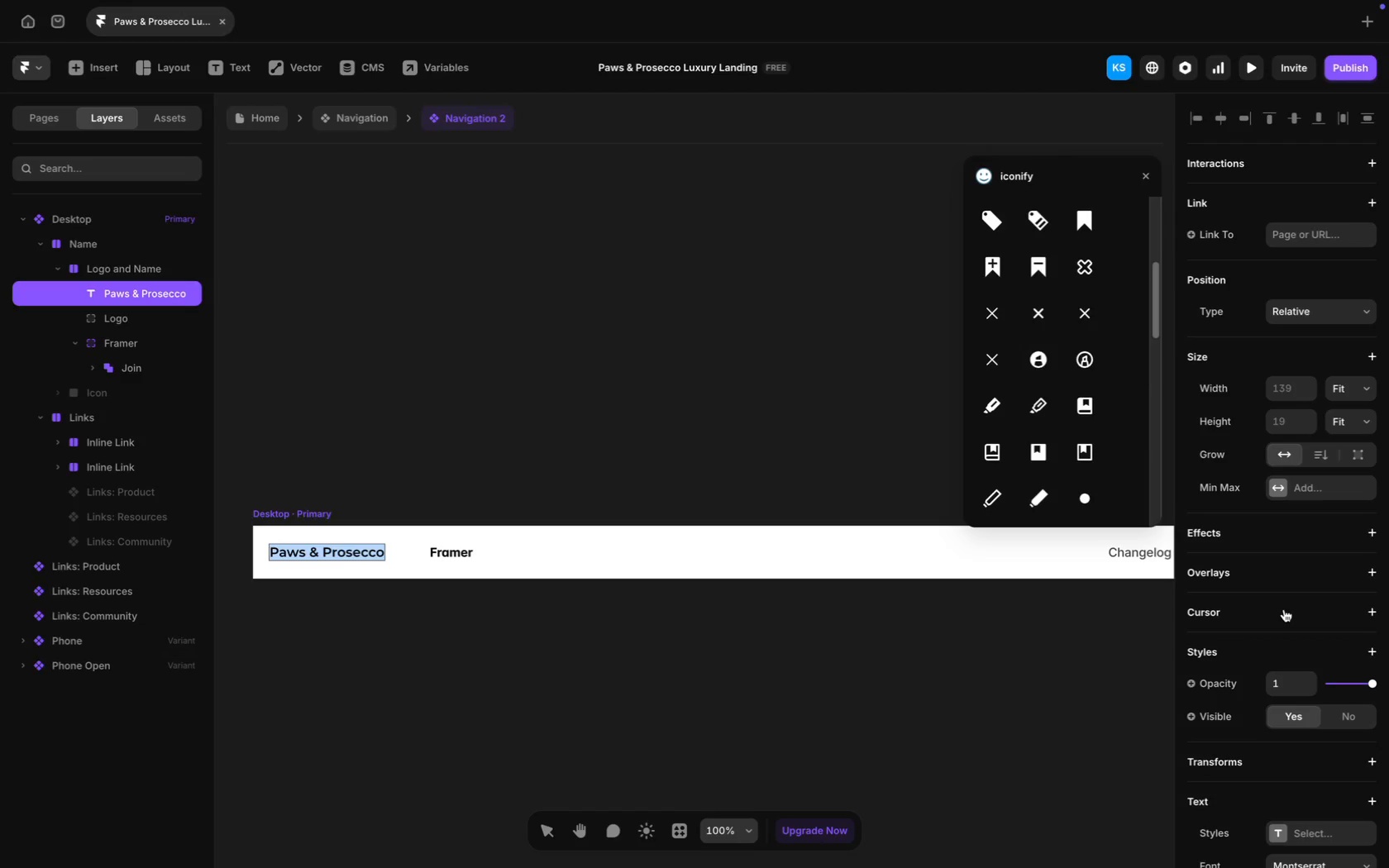 
scroll: coordinate [1284, 609], scroll_direction: down, amount: 92.0
 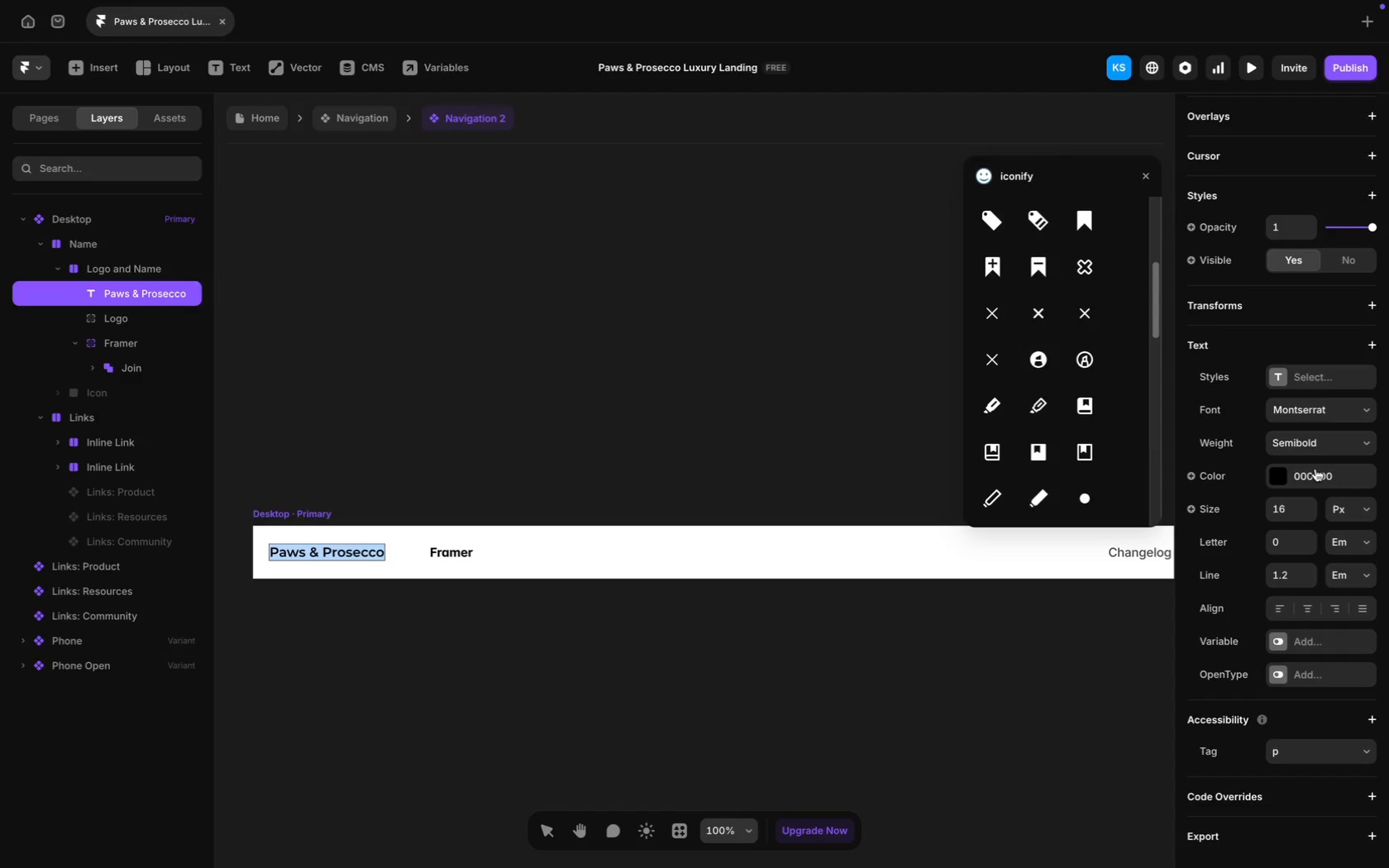 
wait(20.14)
 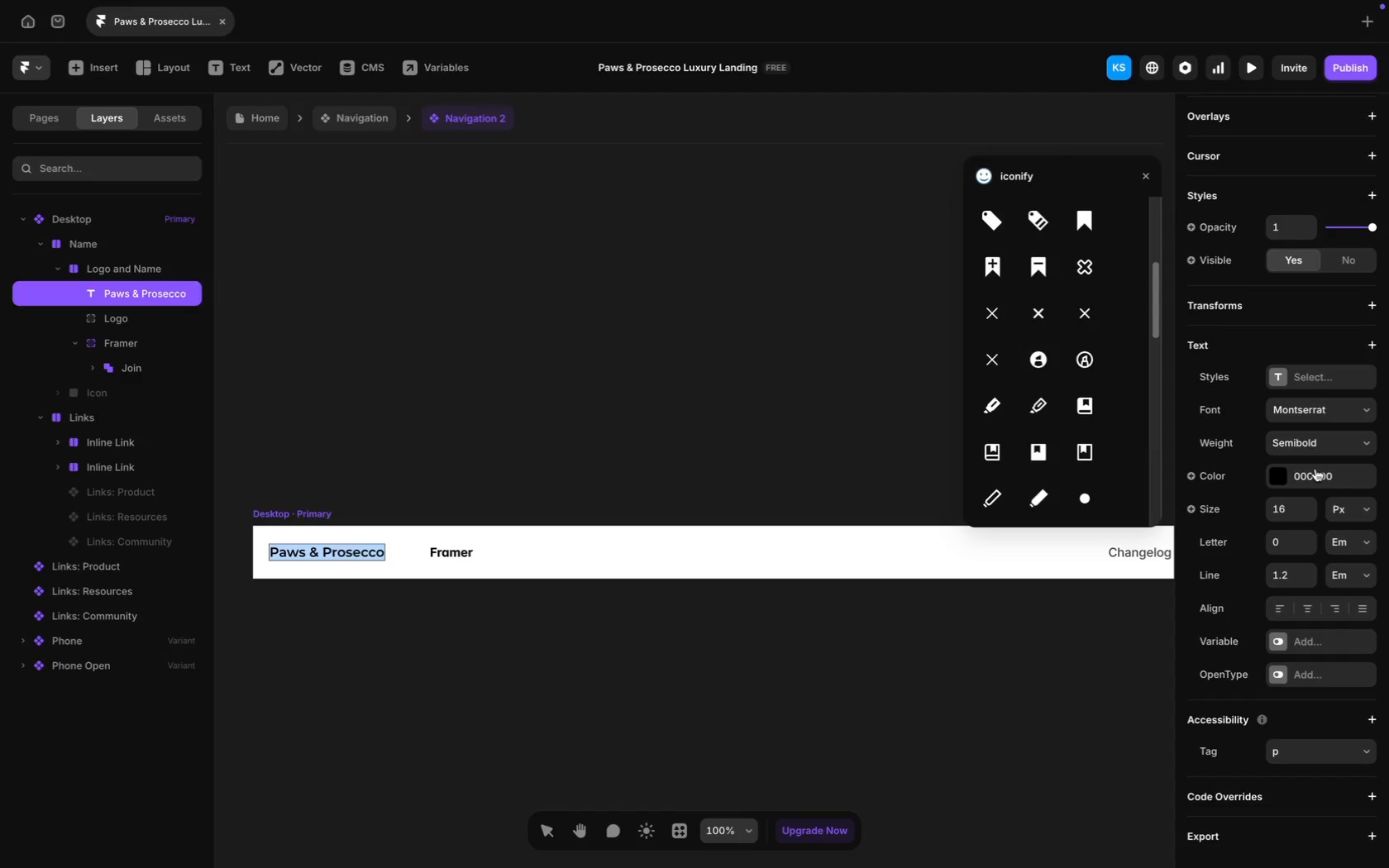 
type(play)
 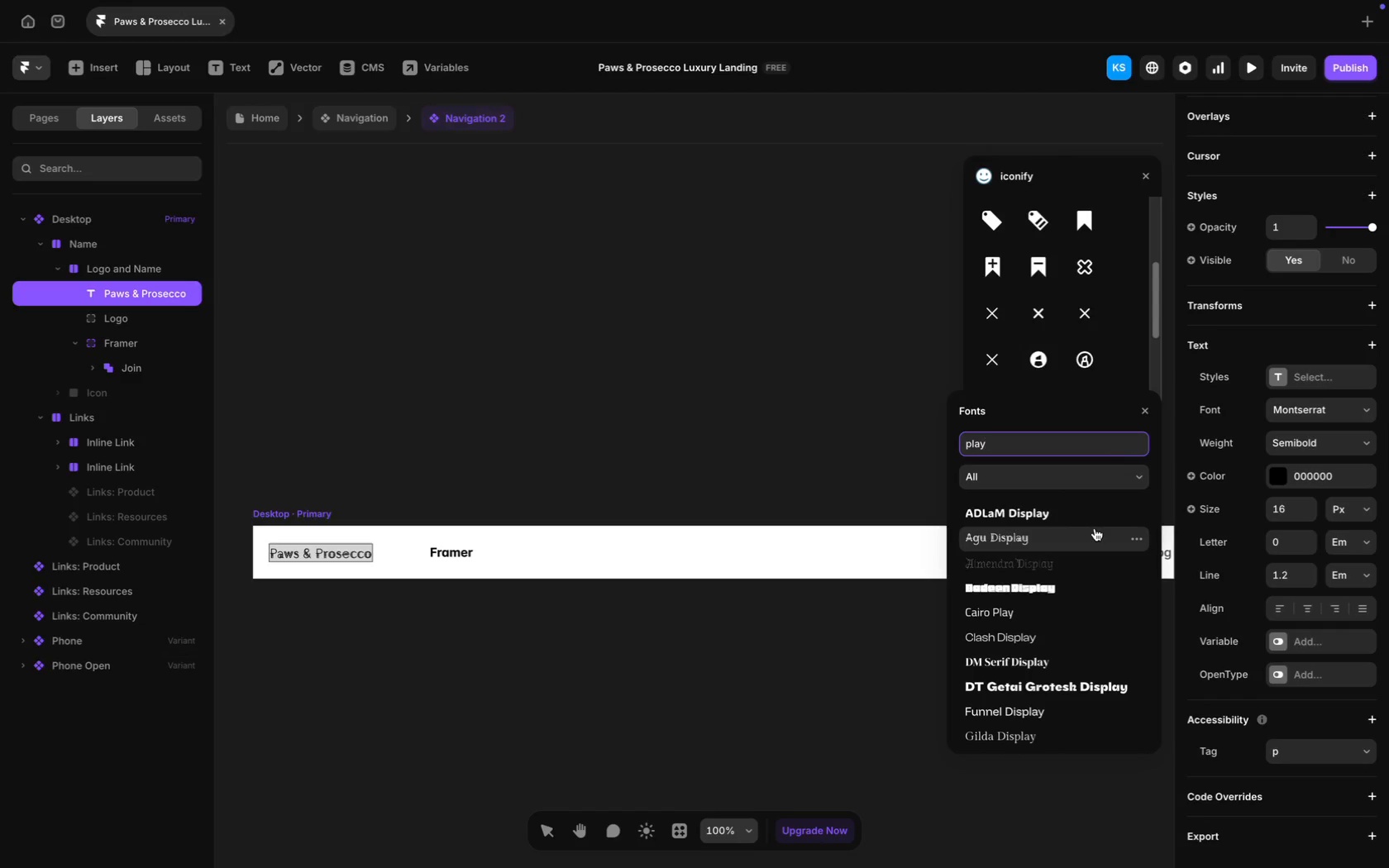 
type(fair)
 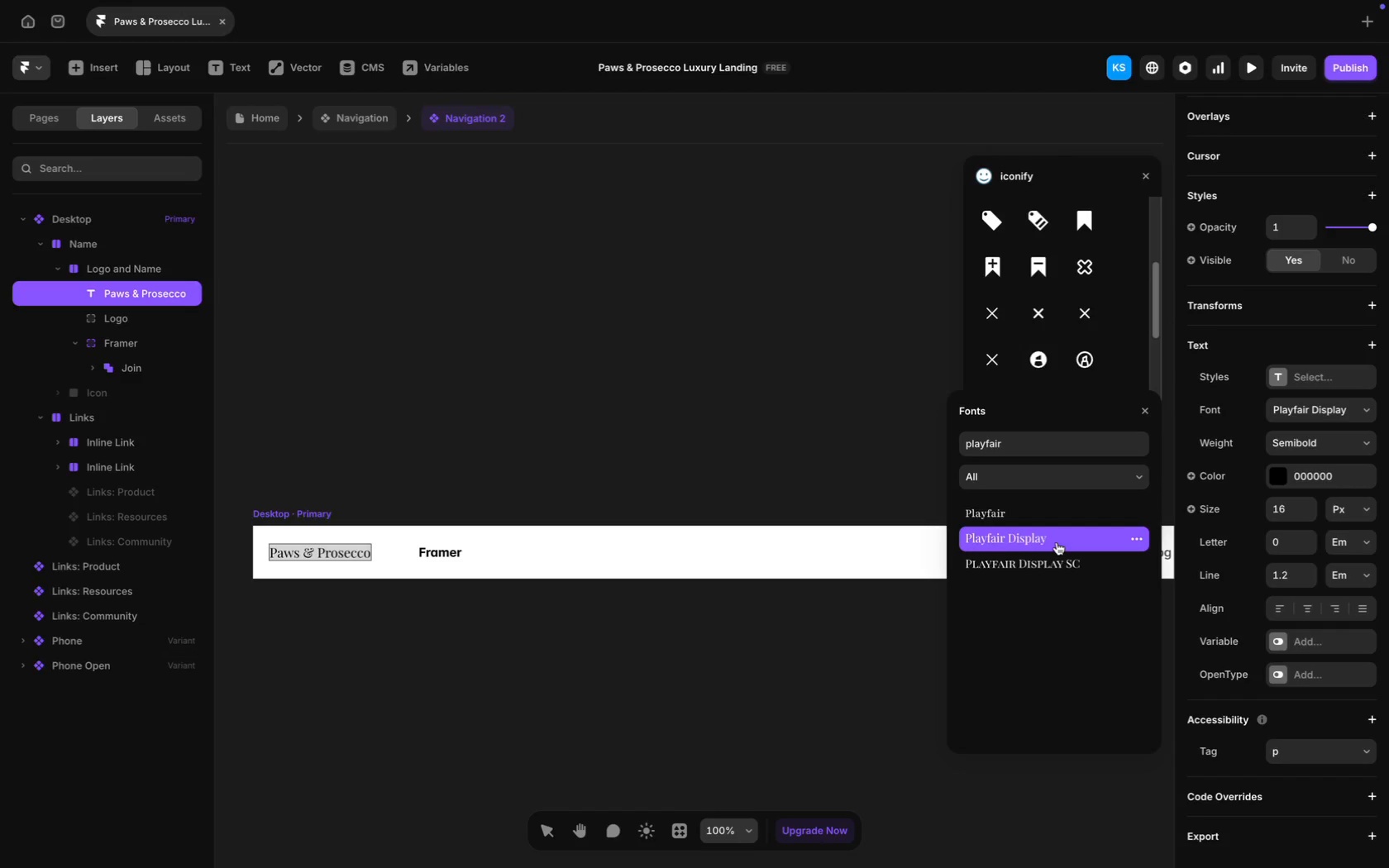 
wait(14.94)
 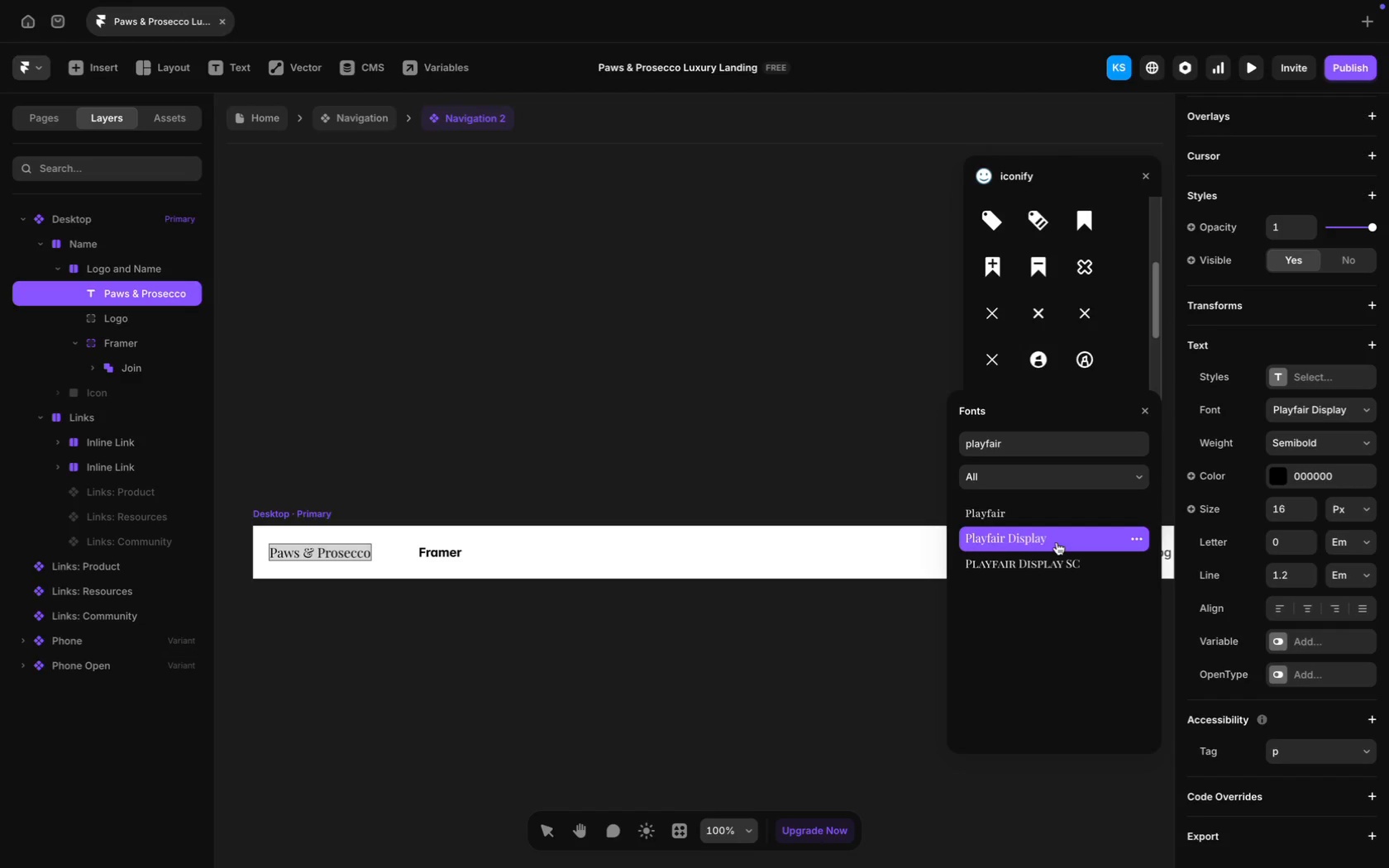 
left_click([1062, 541])
 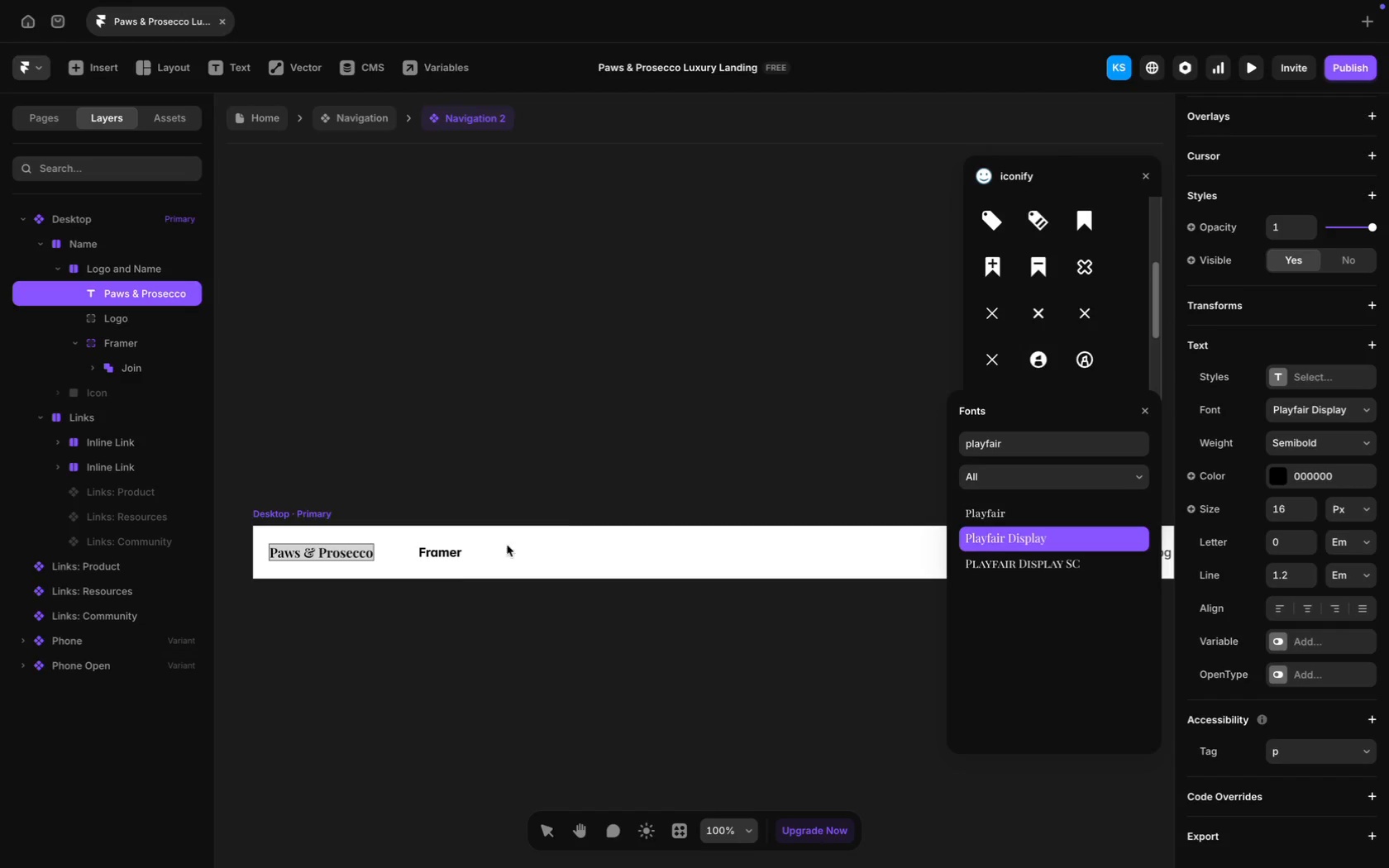 
wait(20.01)
 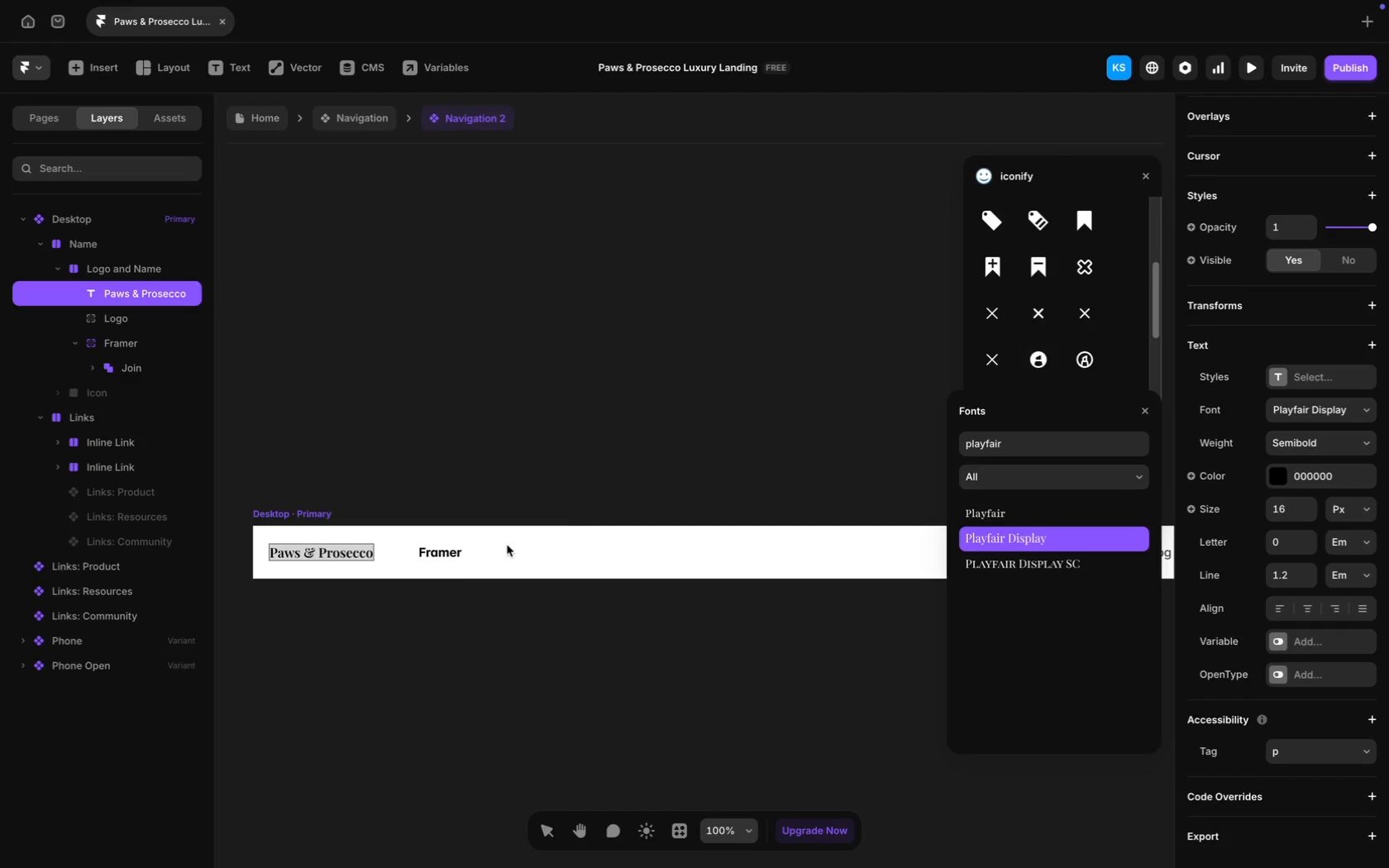 
left_click([399, 552])
 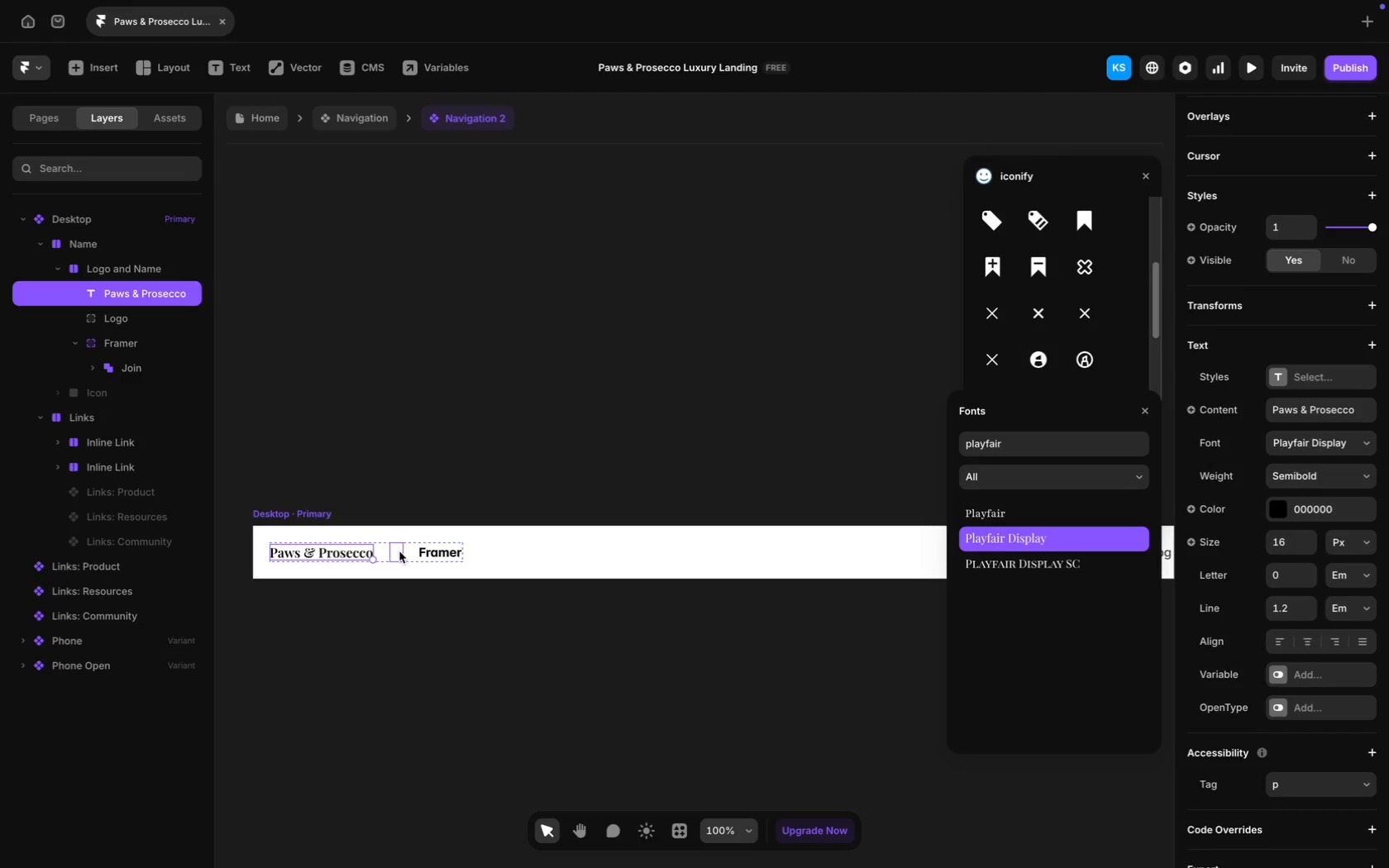 
key(Backspace)
 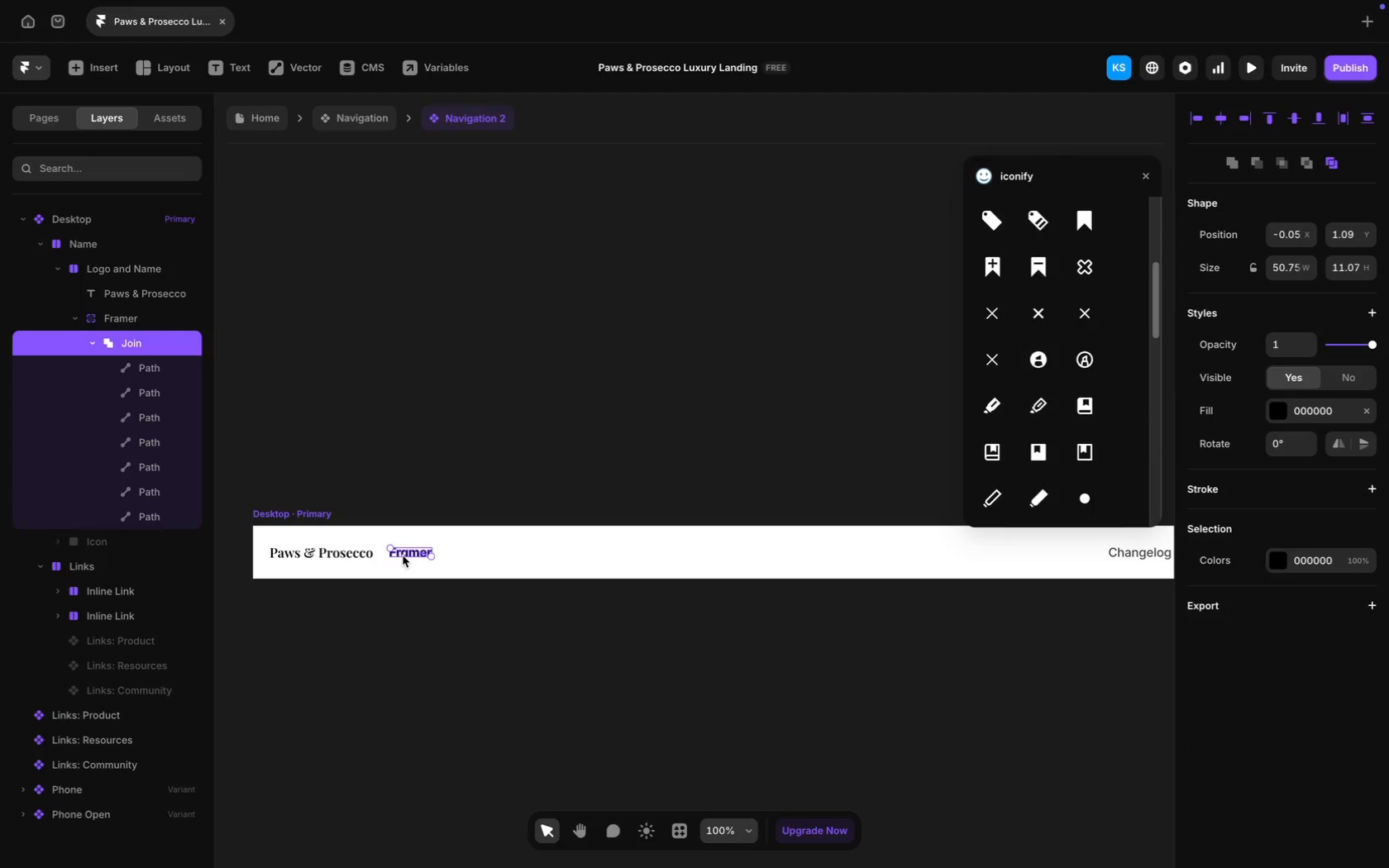 
key(Backspace)
 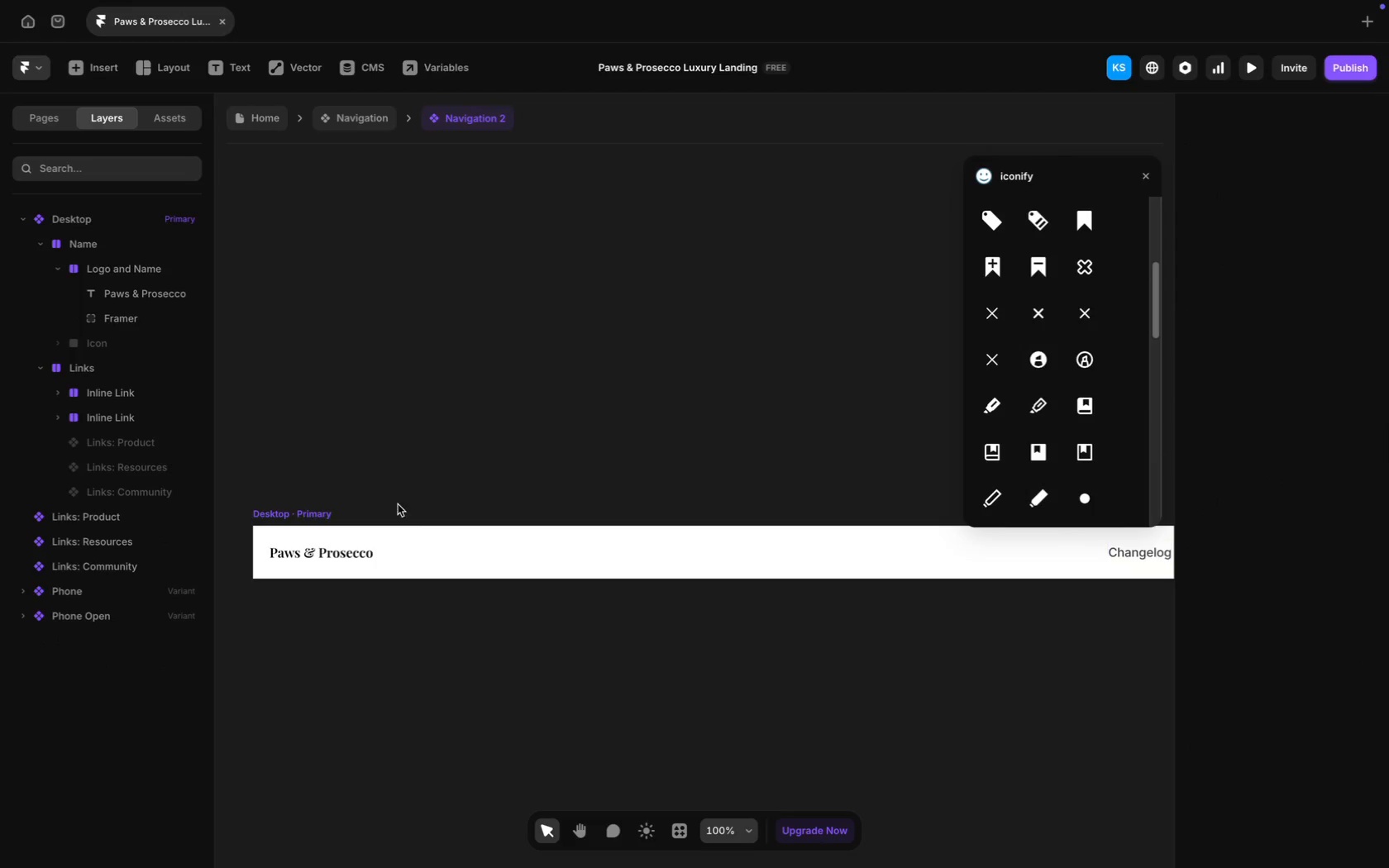 
scroll: coordinate [537, 617], scroll_direction: down, amount: 88.0
 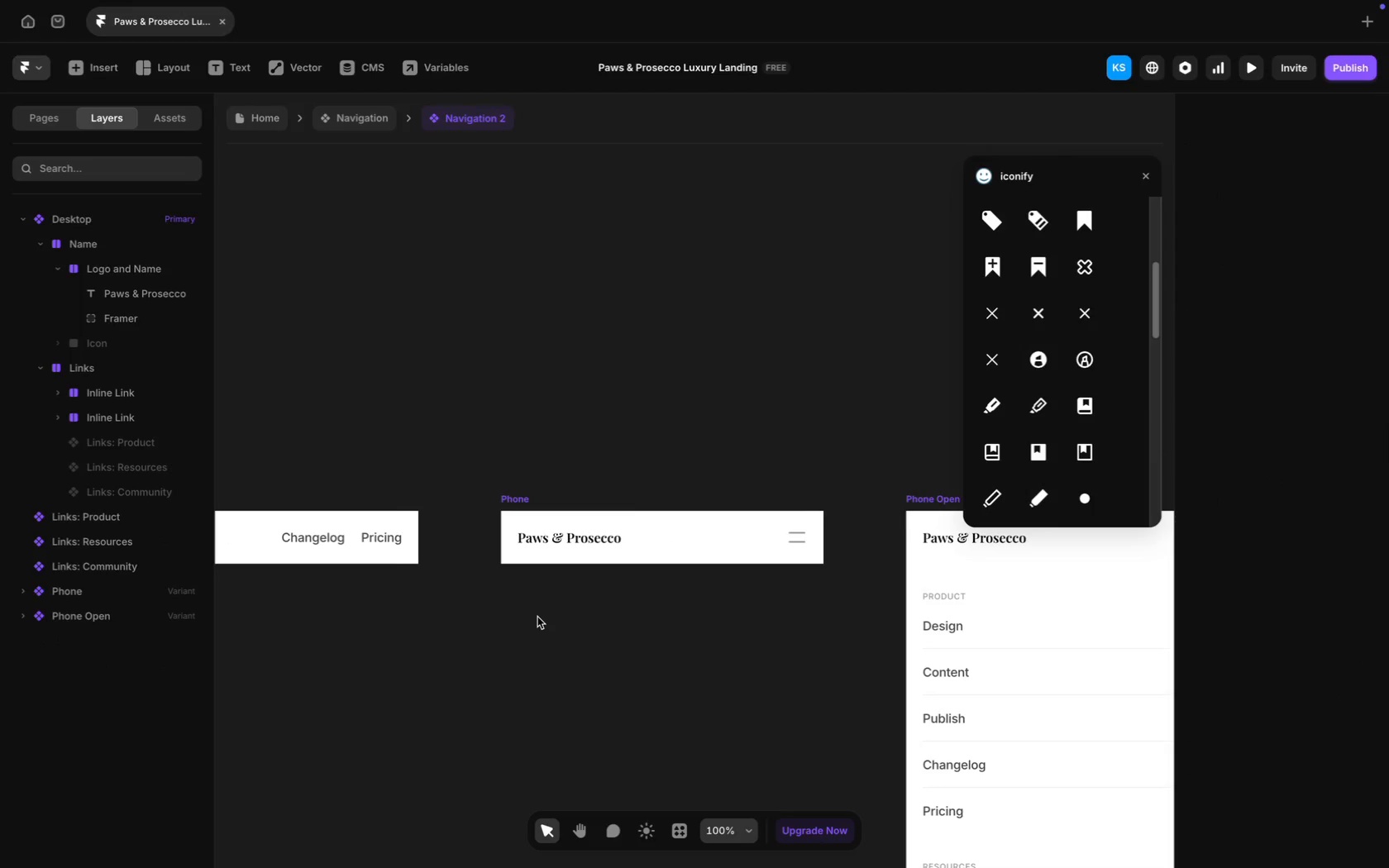 
scroll: coordinate [537, 617], scroll_direction: up, amount: 66.0
 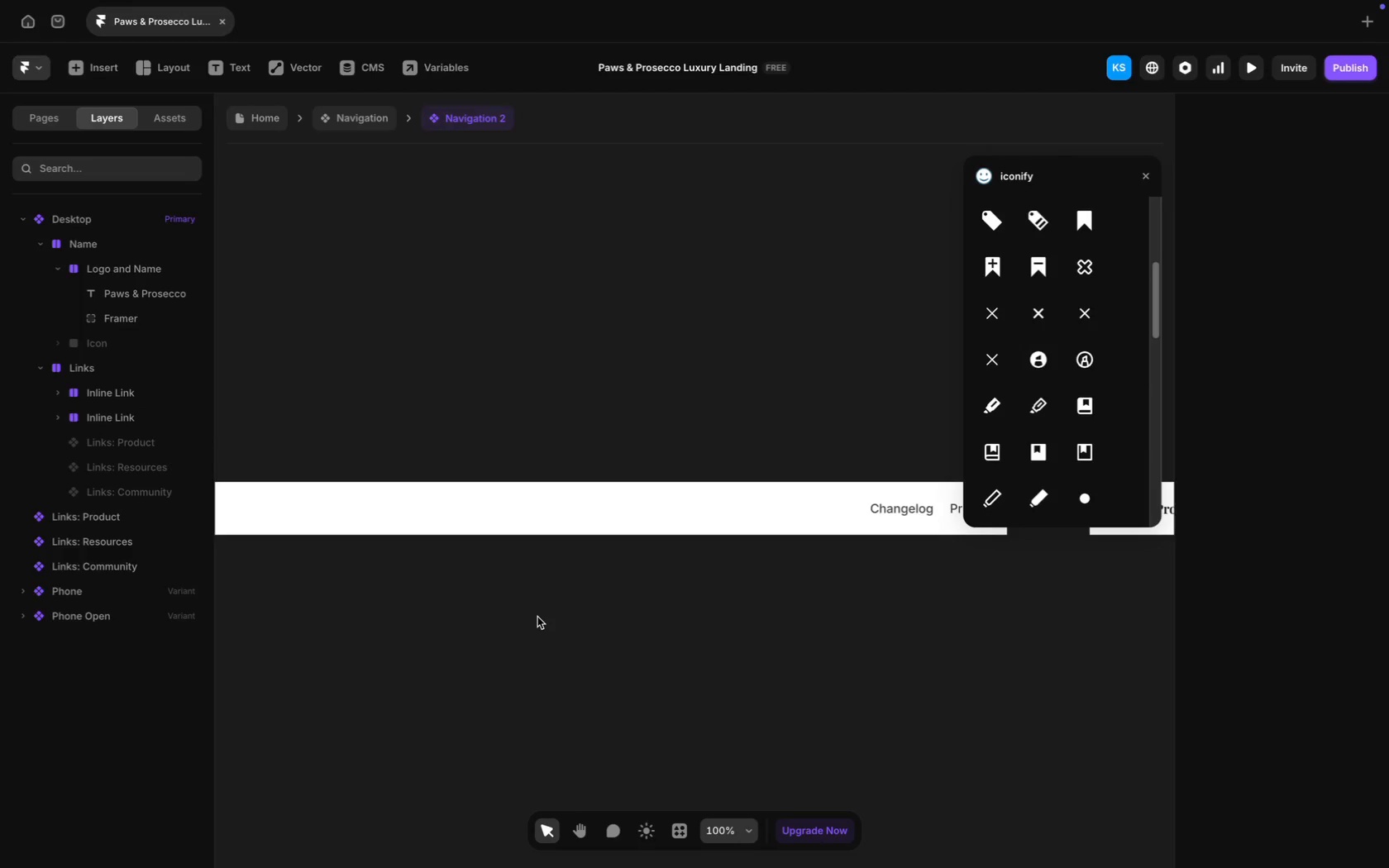 
wait(8.06)
 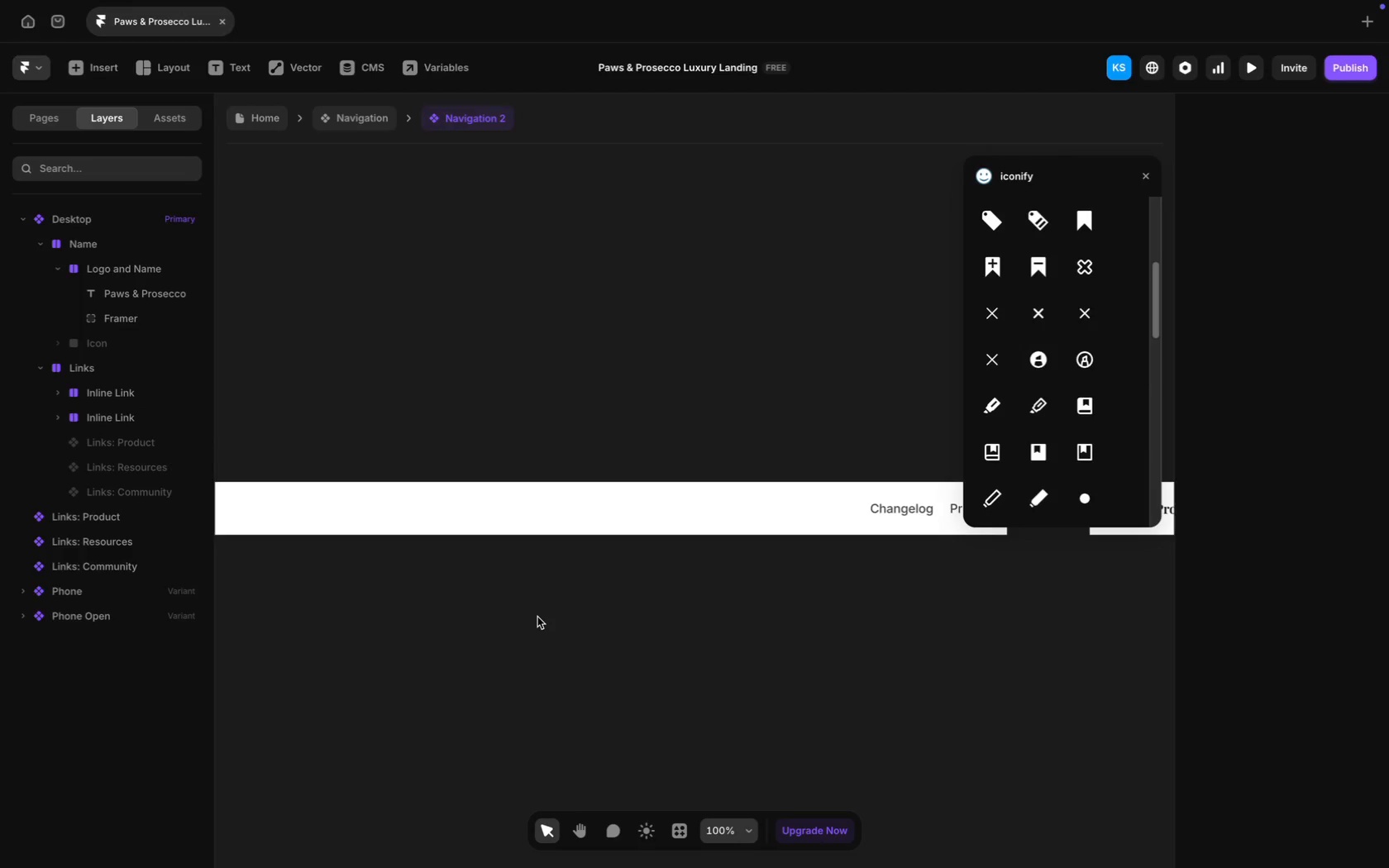 
scroll: coordinate [725, 601], scroll_direction: up, amount: 49.0
 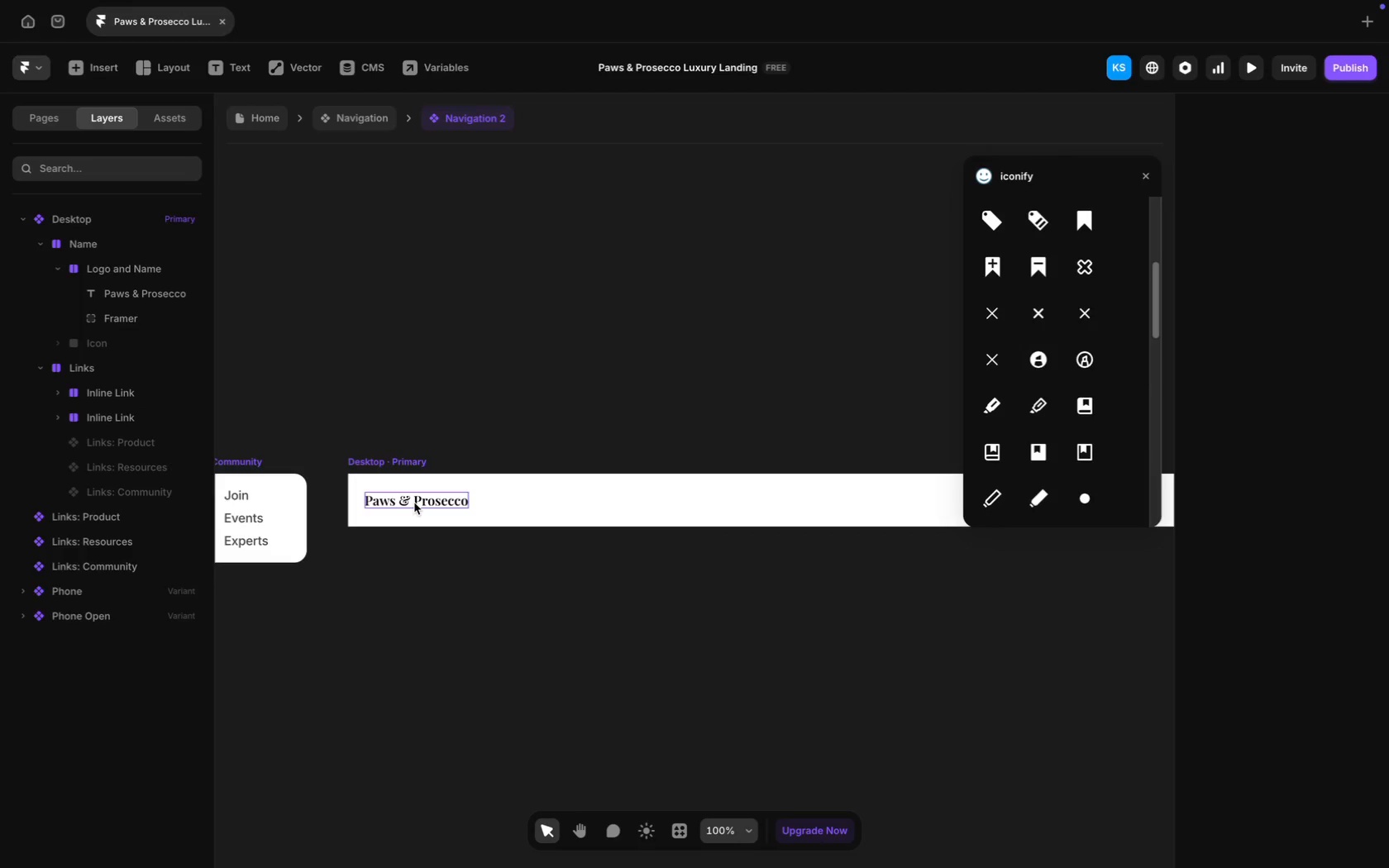 
wait(21.18)
 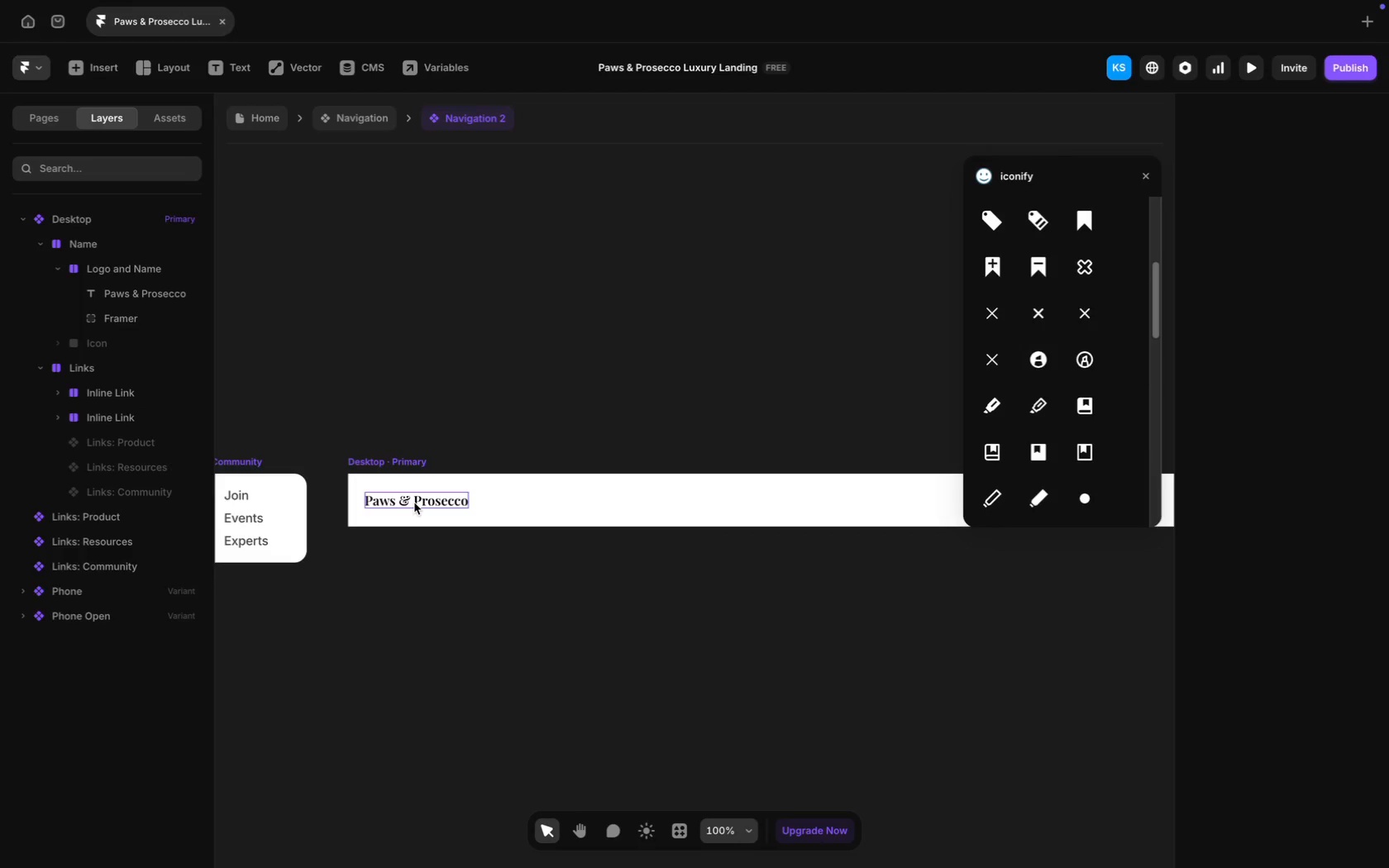 
scroll: coordinate [462, 651], scroll_direction: down, amount: 37.0
 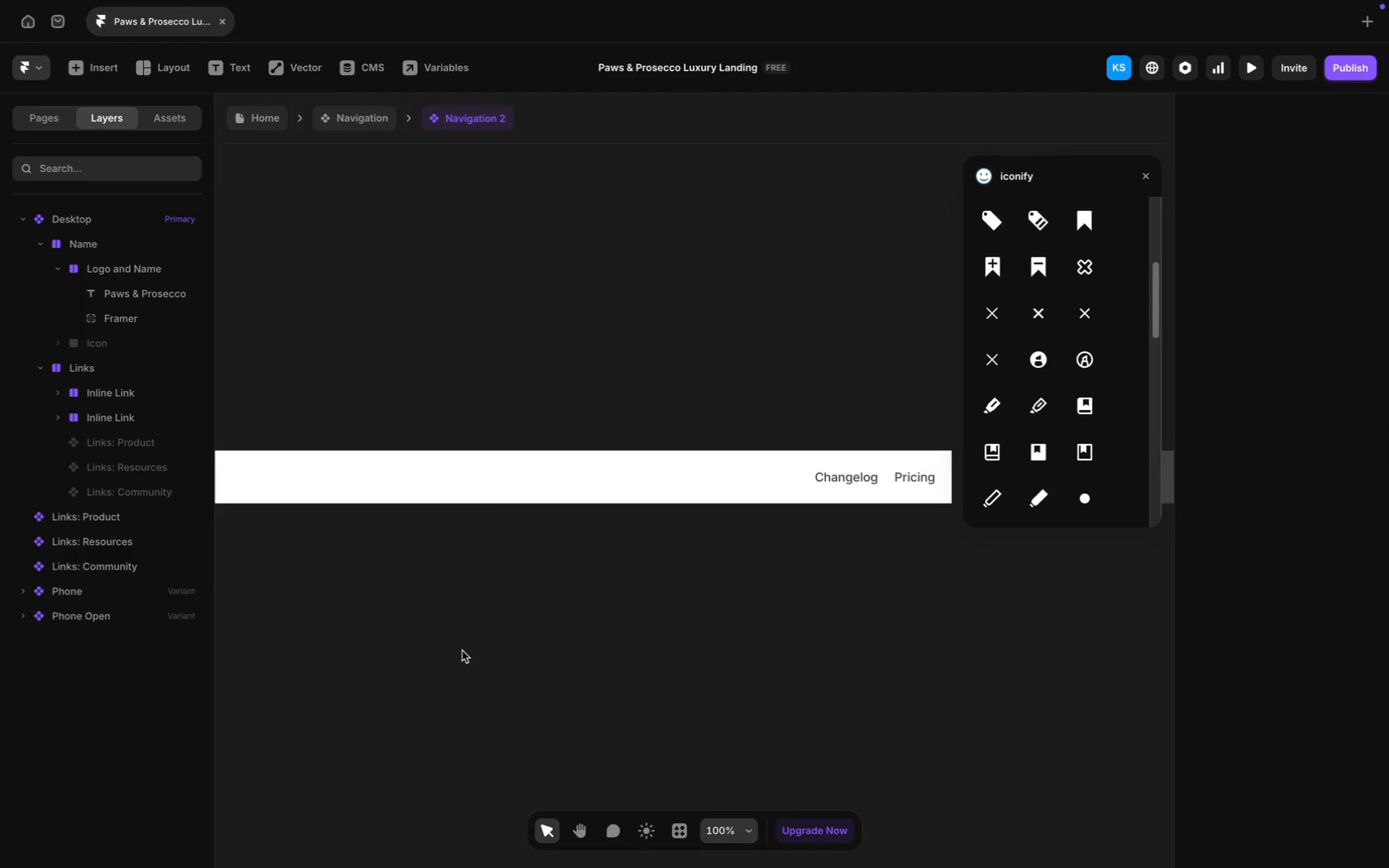 
key(Meta+Minus)
 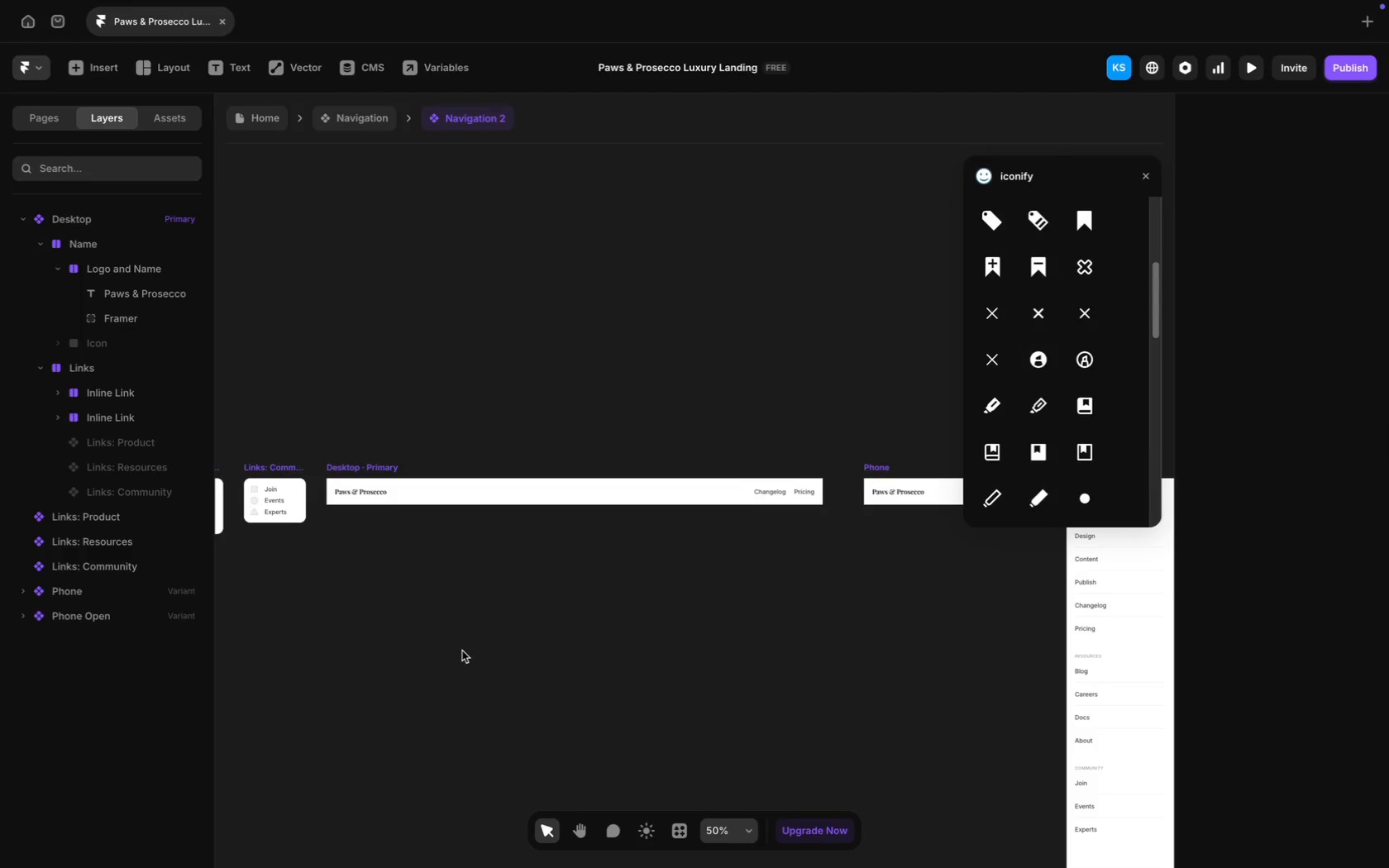 
scroll: coordinate [462, 651], scroll_direction: up, amount: 6.0
 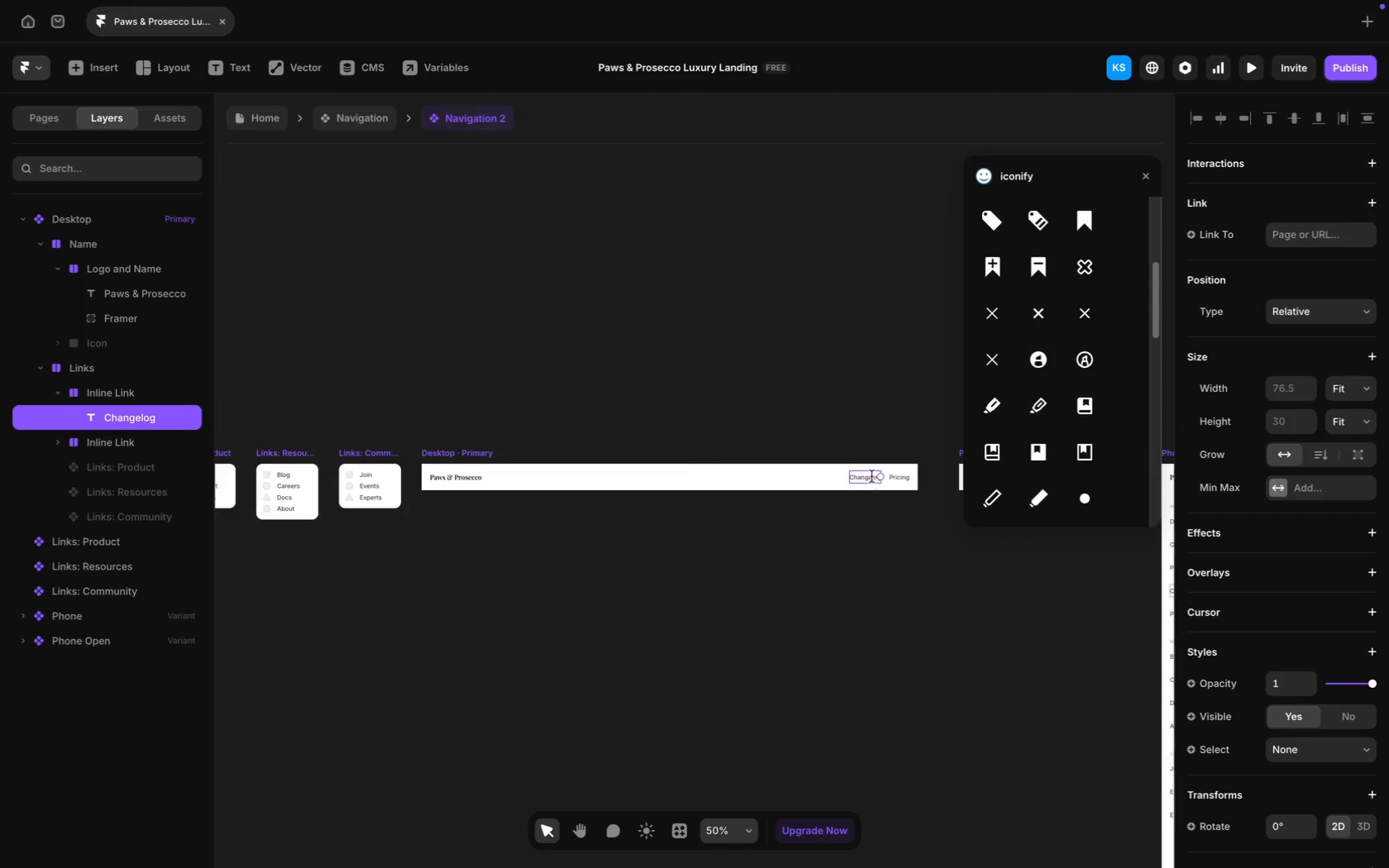 
type(Th)
key(Backspace)
key(Backspace)
type(The )
 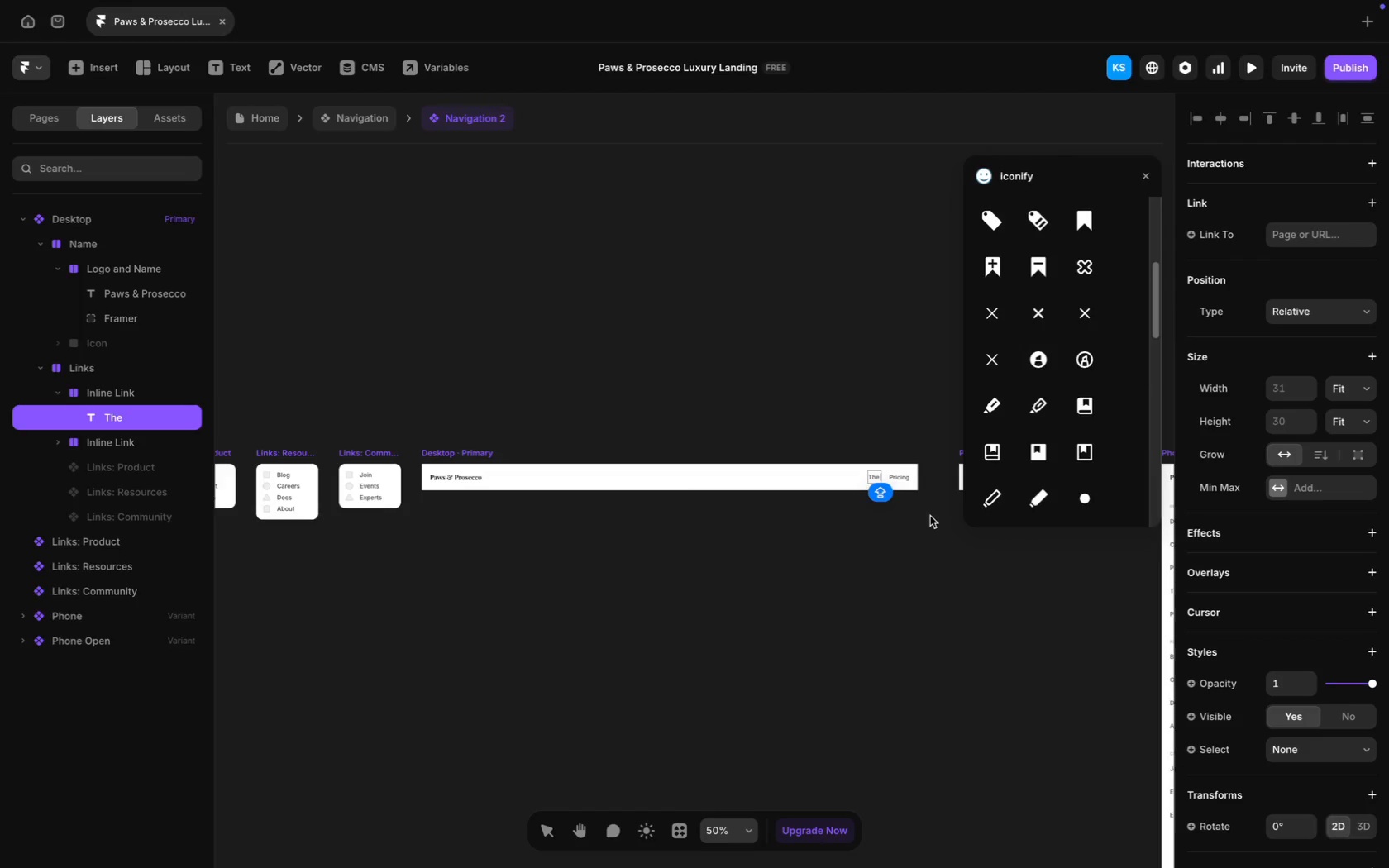 
wait(19.26)
 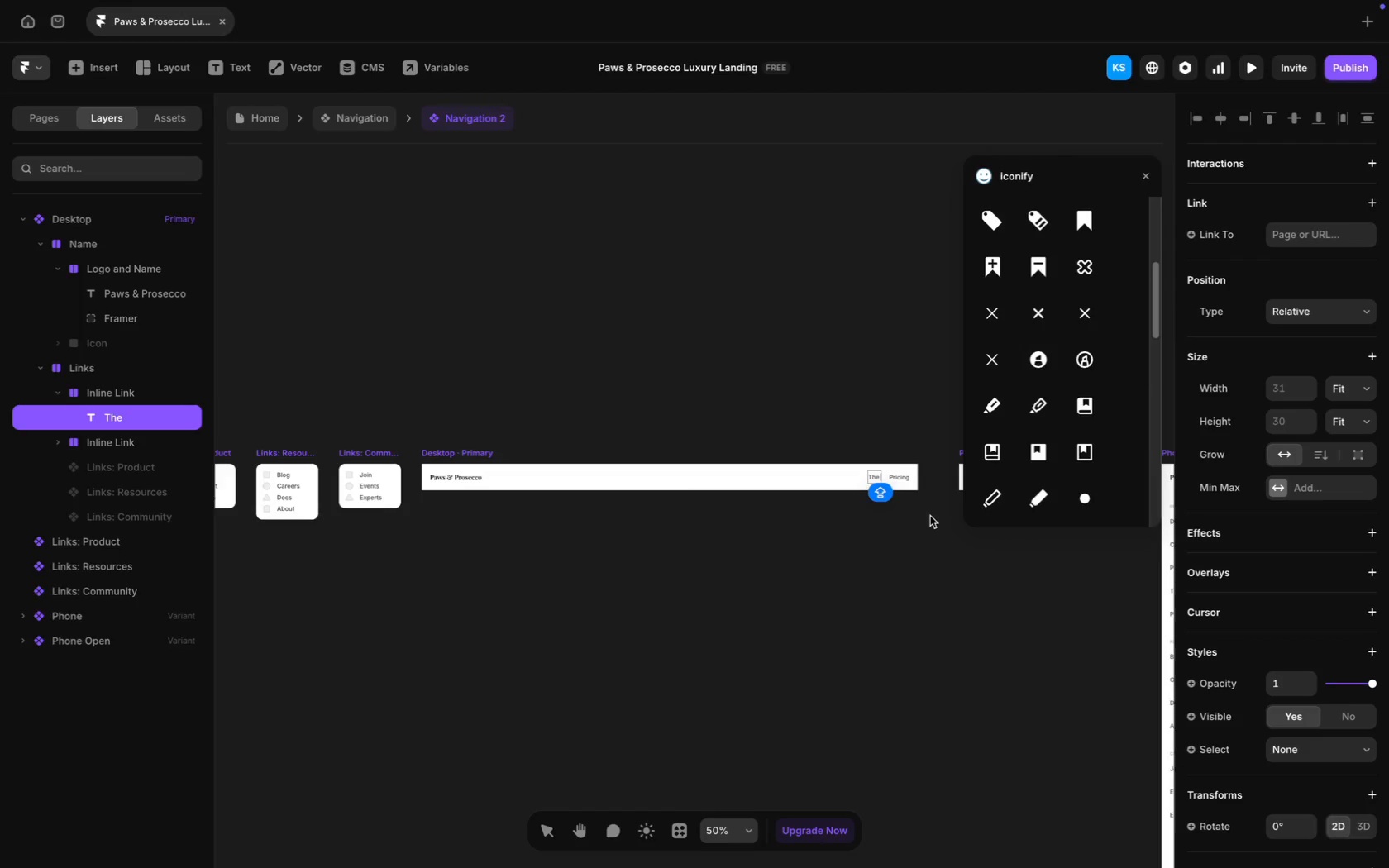 
scroll: coordinate [785, 559], scroll_direction: down, amount: 3.0
 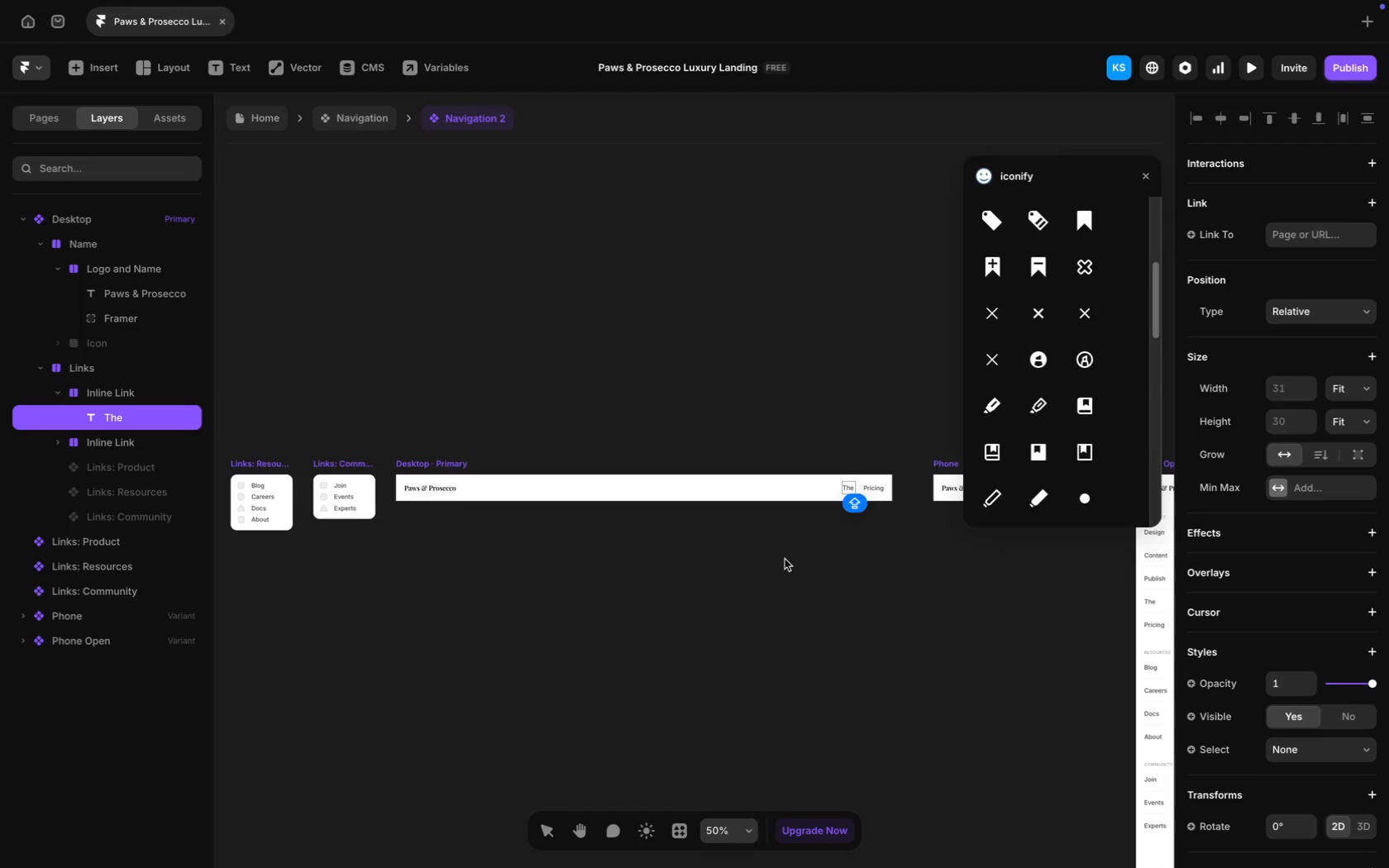 
wait(7.21)
 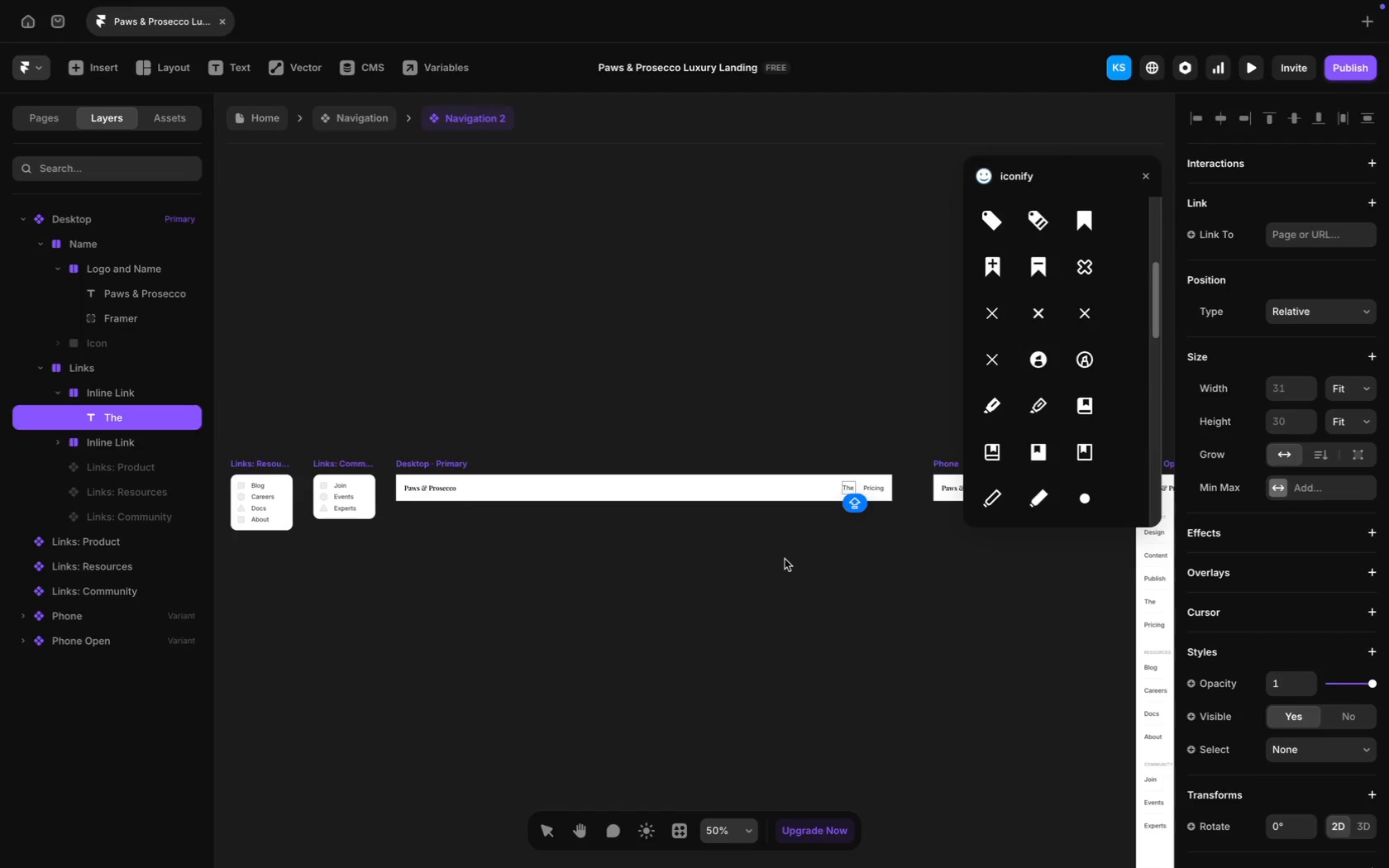 
scroll: coordinate [619, 570], scroll_direction: down, amount: 7.0
 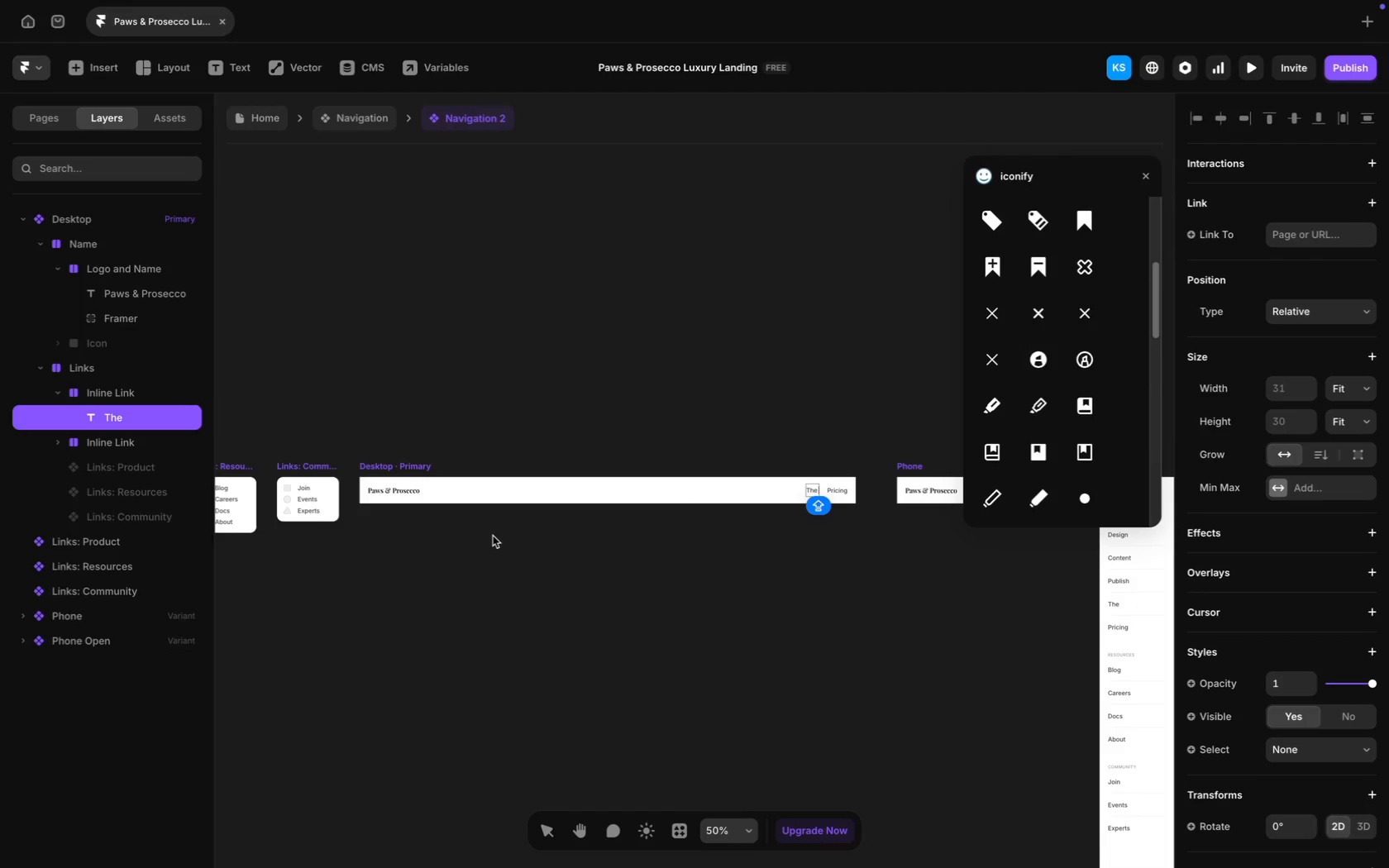 
wait(15.79)
 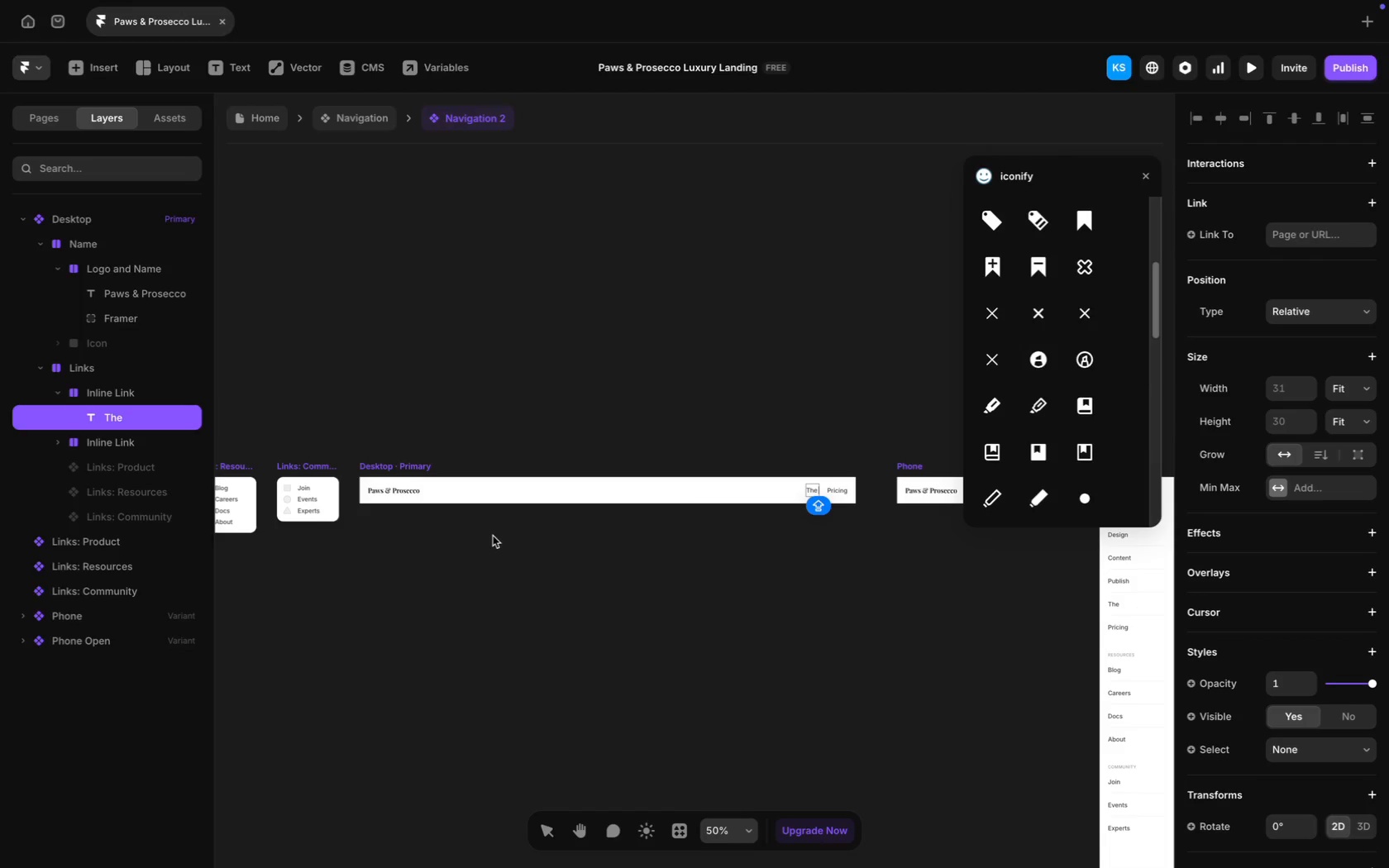 
type(Exp)
 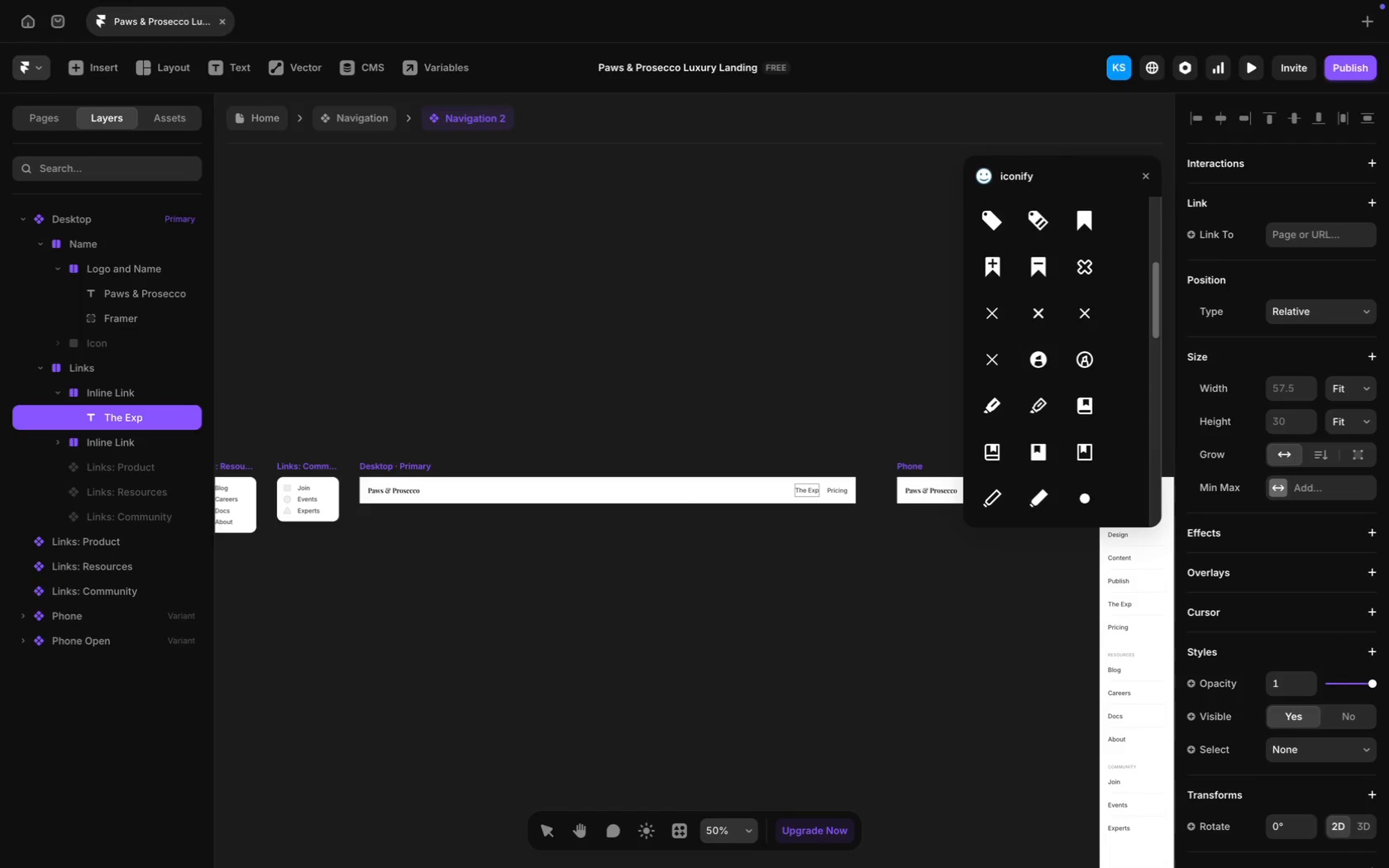 
wait(19.14)
 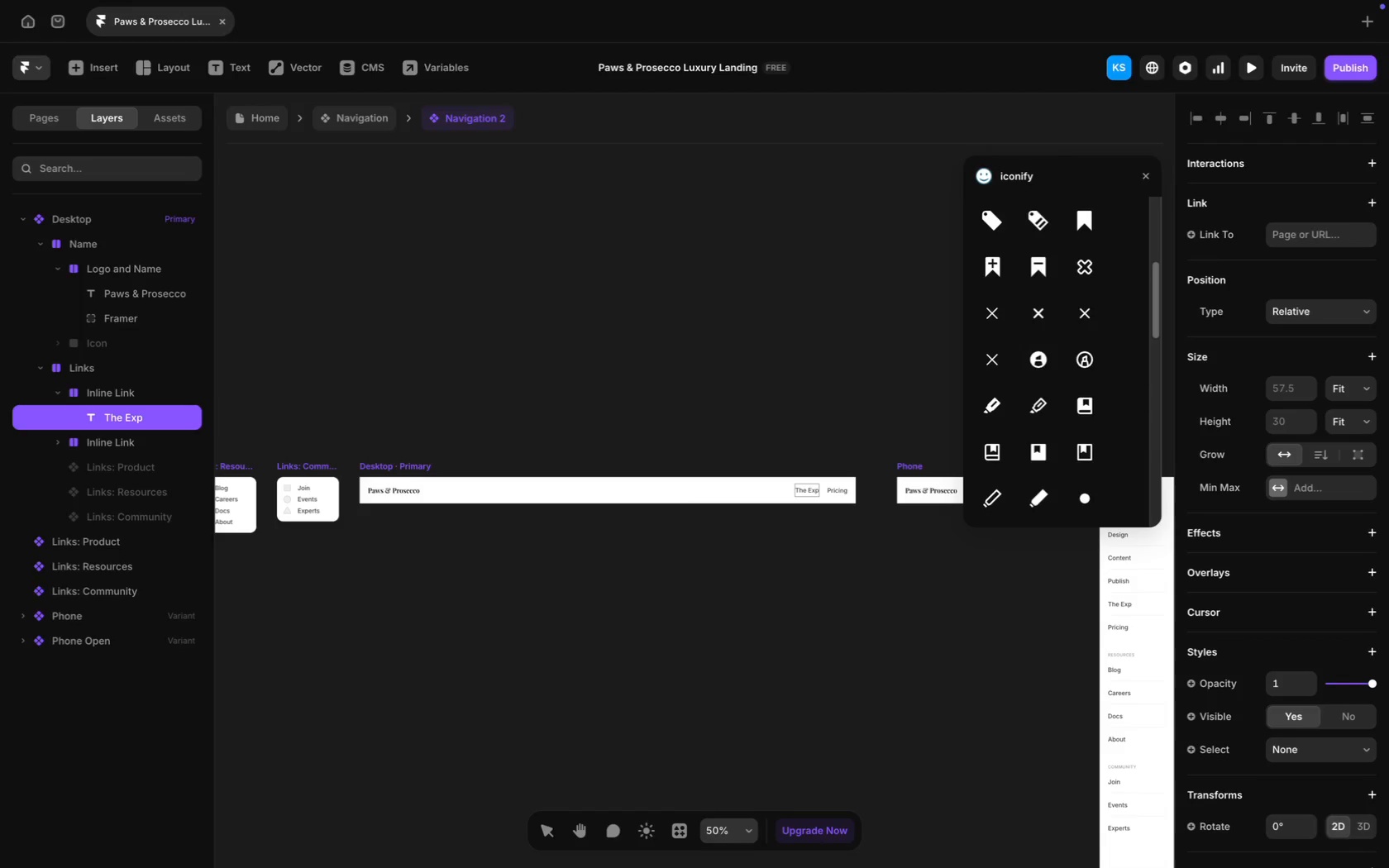 
key(Backspace)
 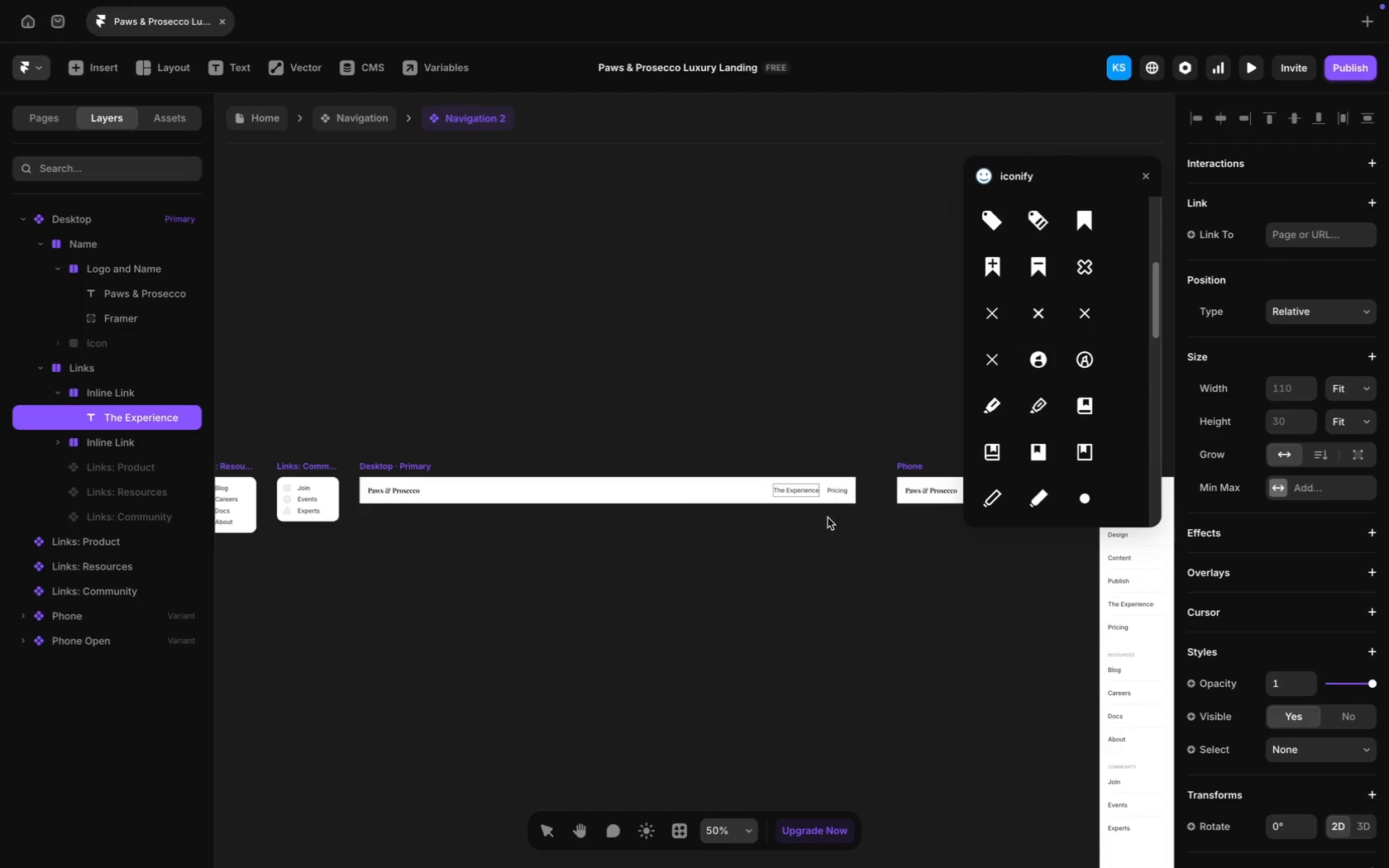 
left_click([828, 518])
 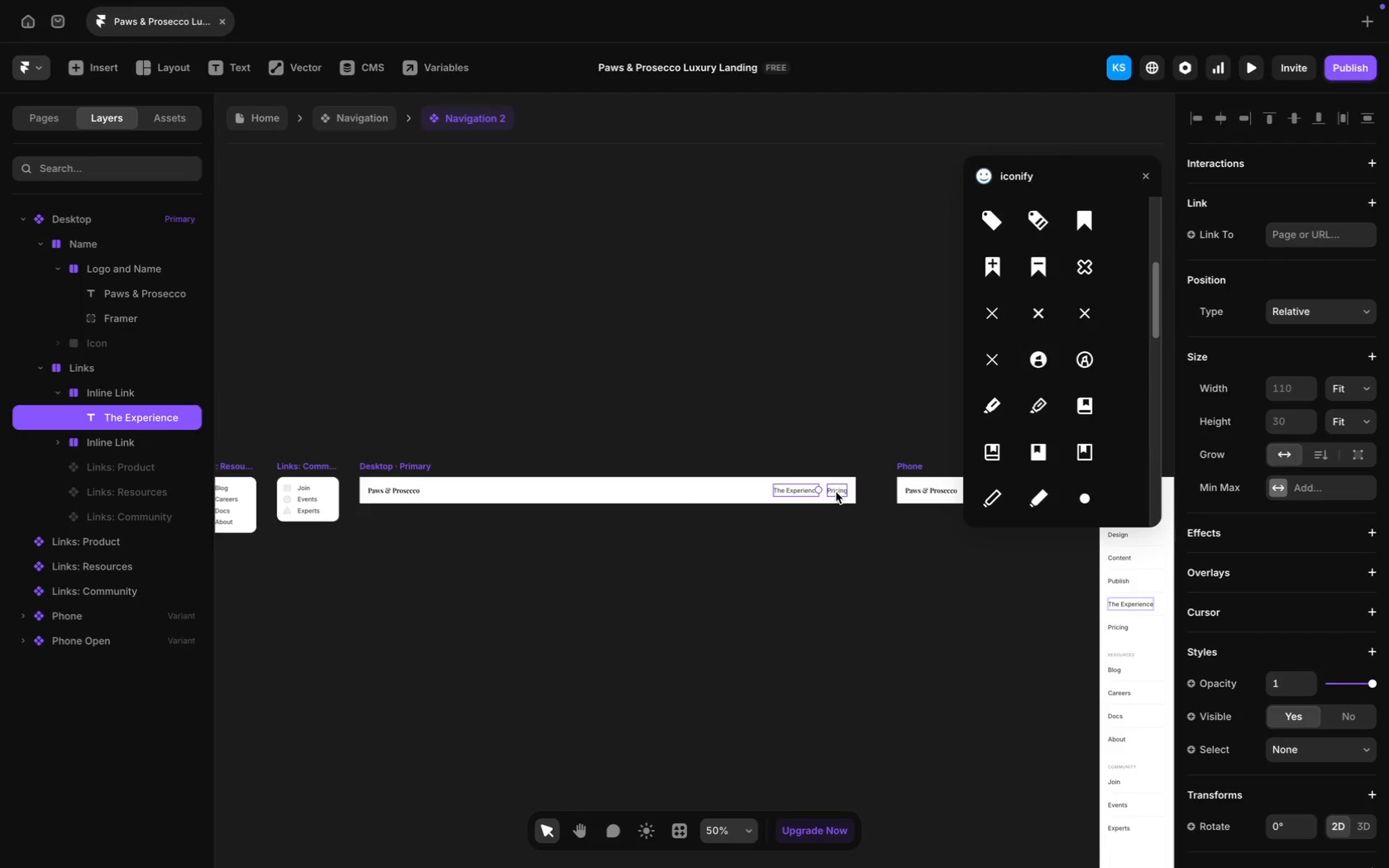 
double_click([838, 492])
 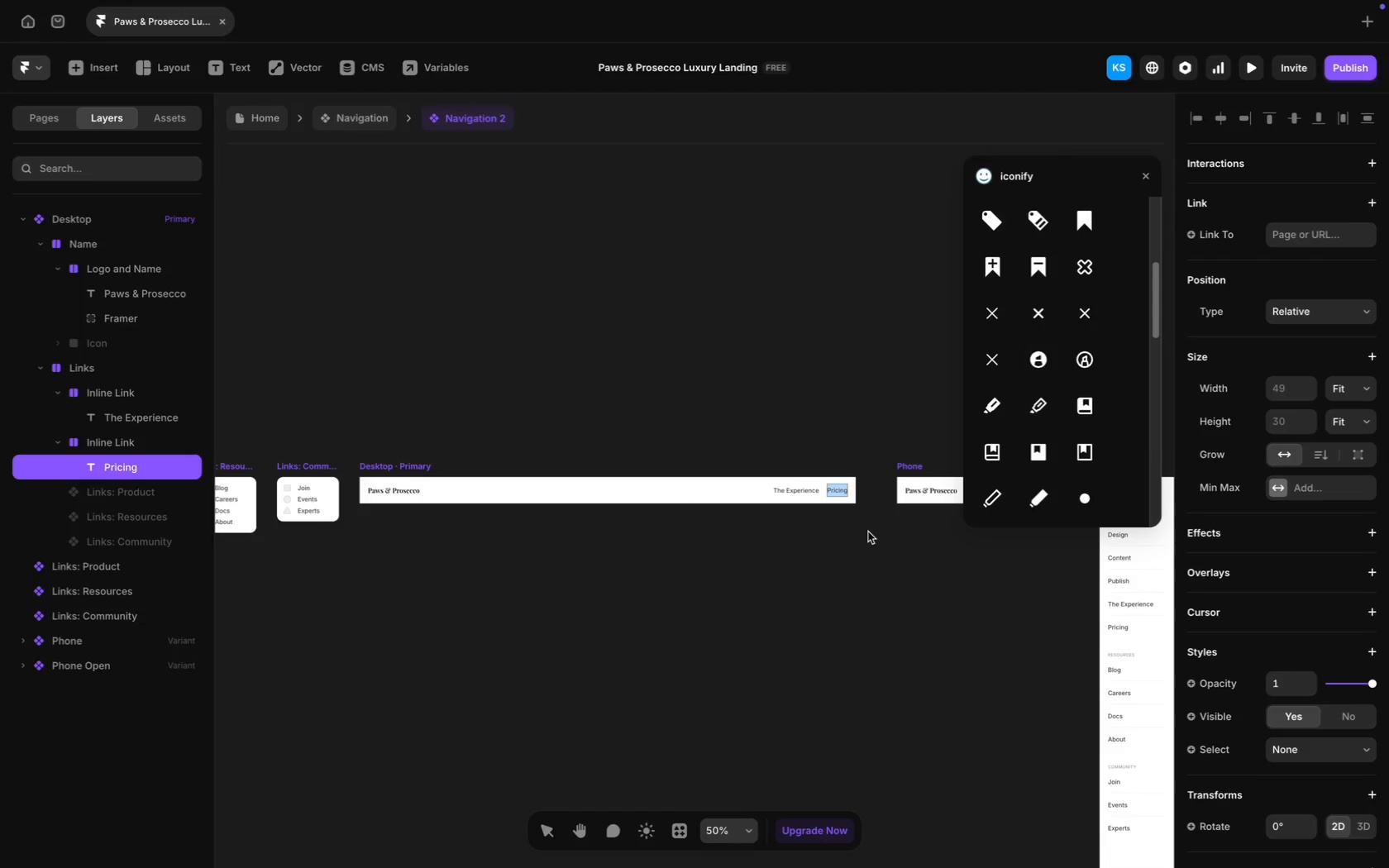 
type(Venues)
 